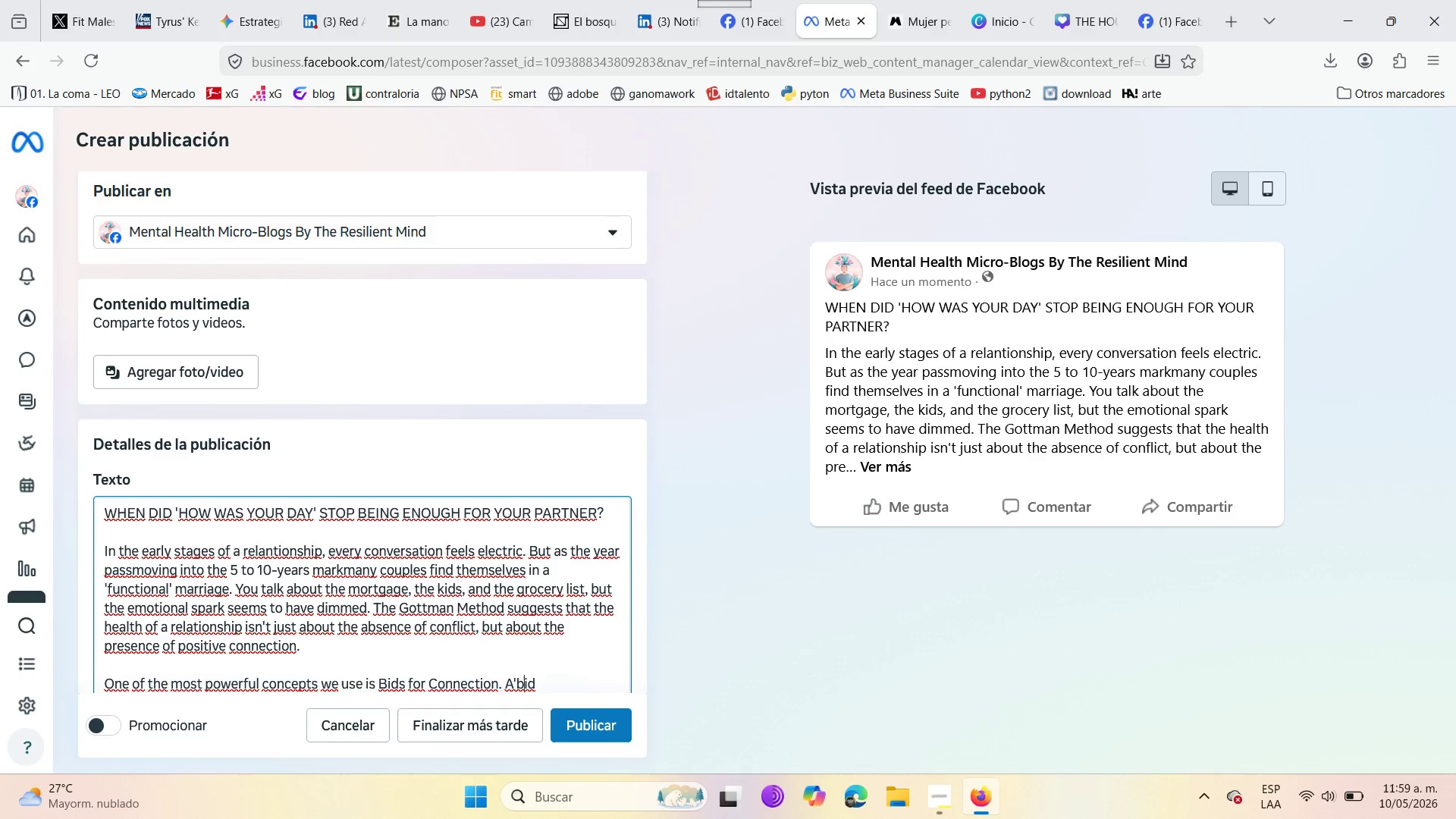 
key(ArrowLeft)
 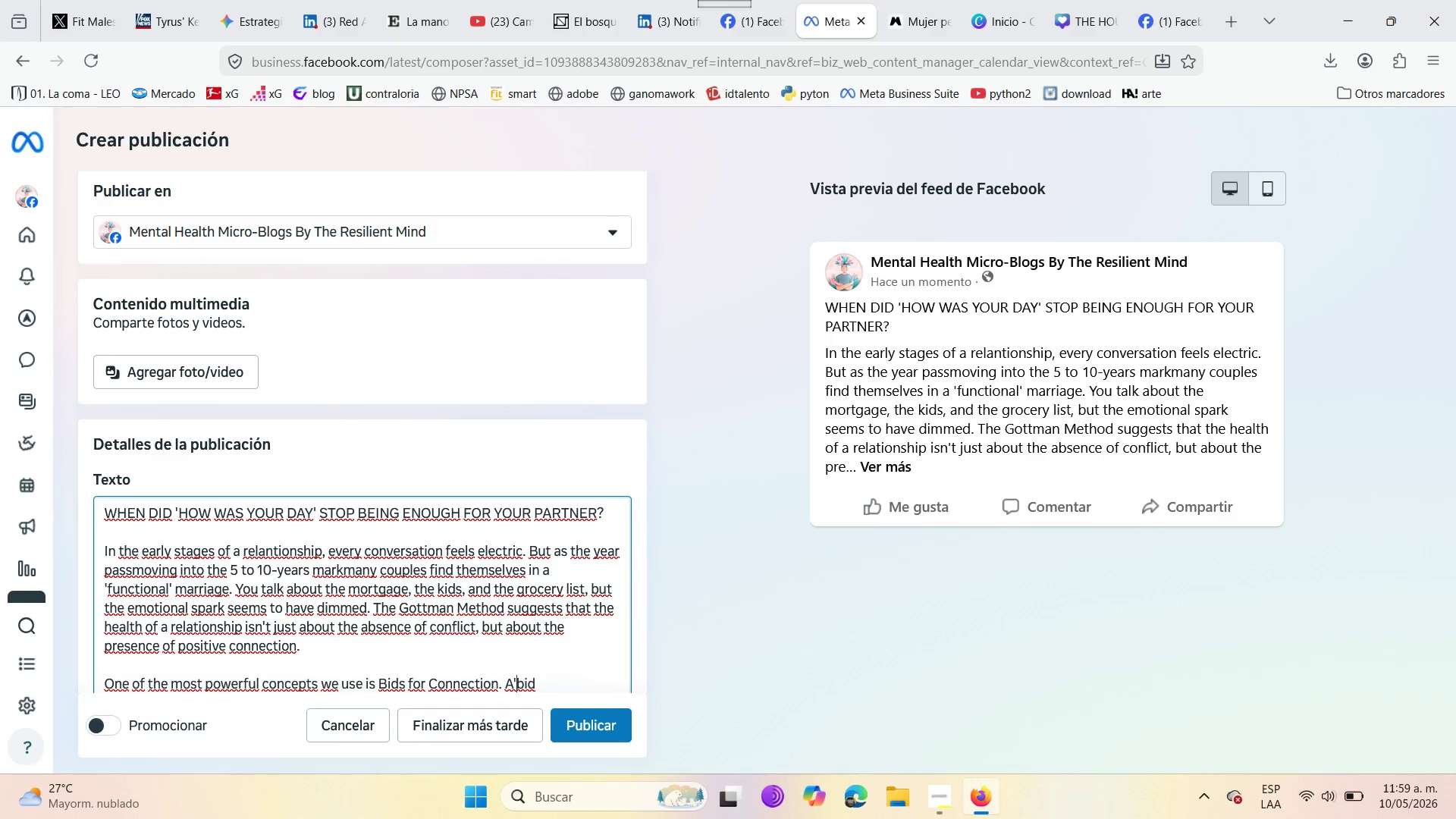 
key(ArrowLeft)
 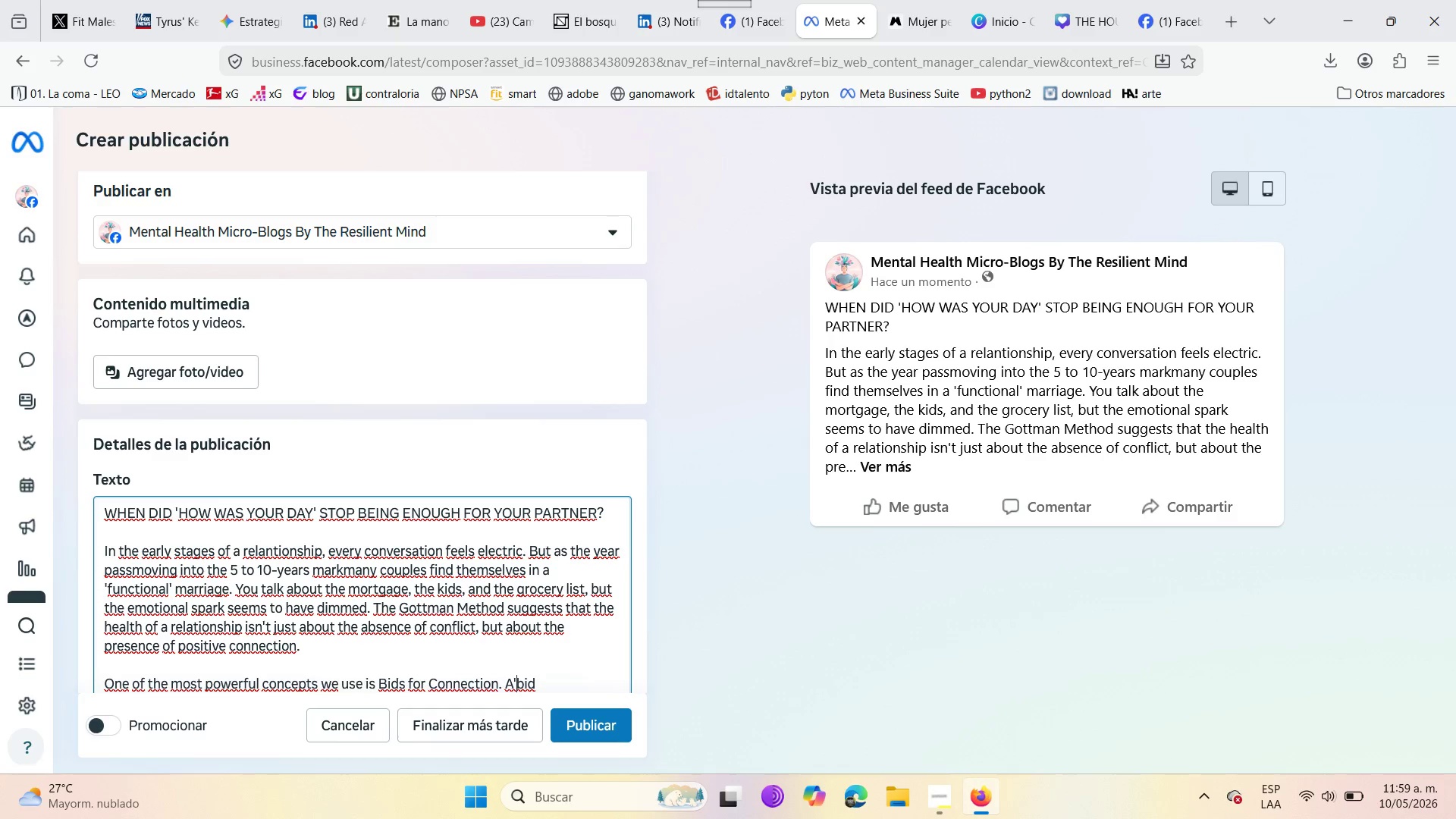 
key(ArrowLeft)
 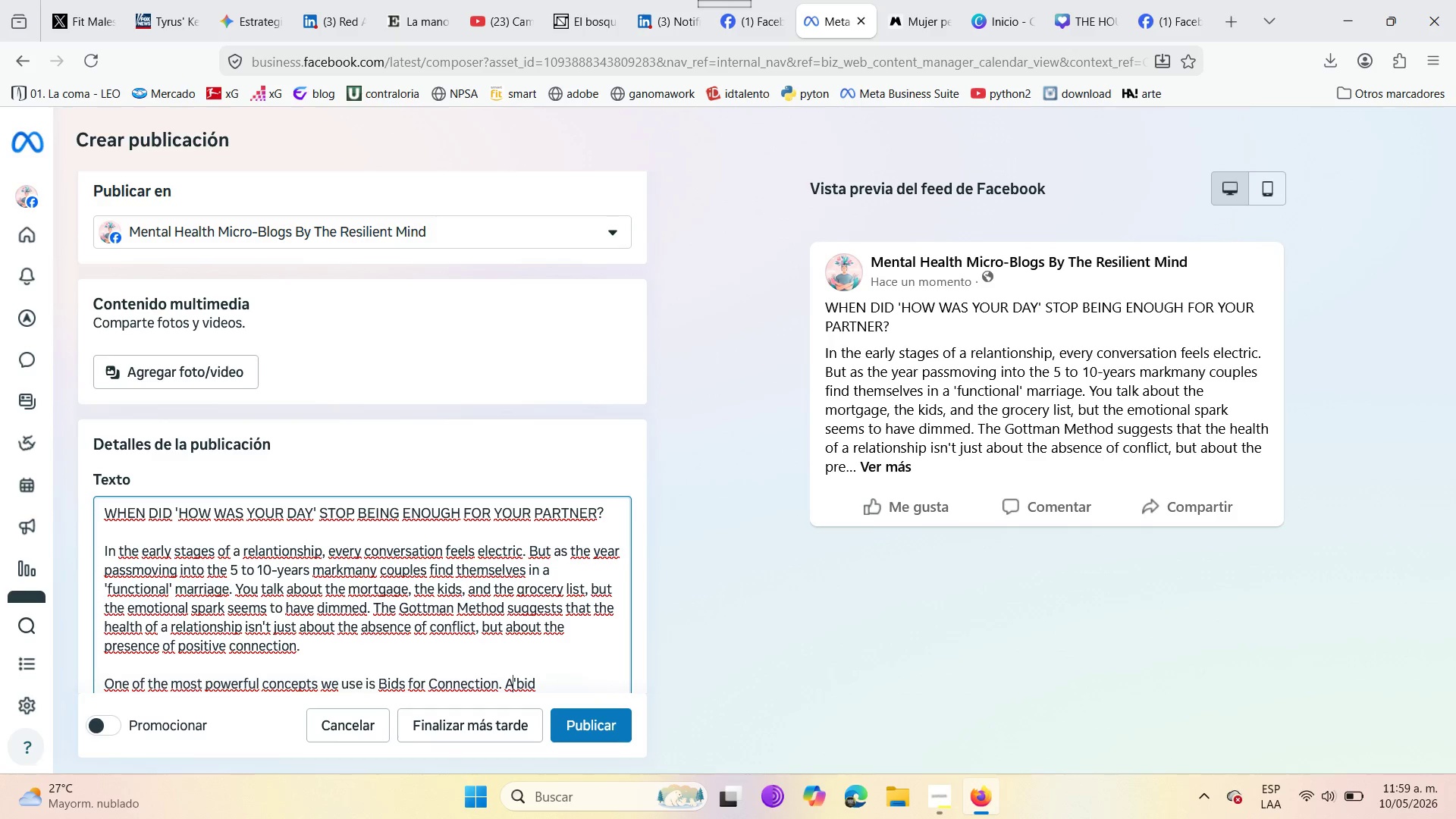 
key(Space)
 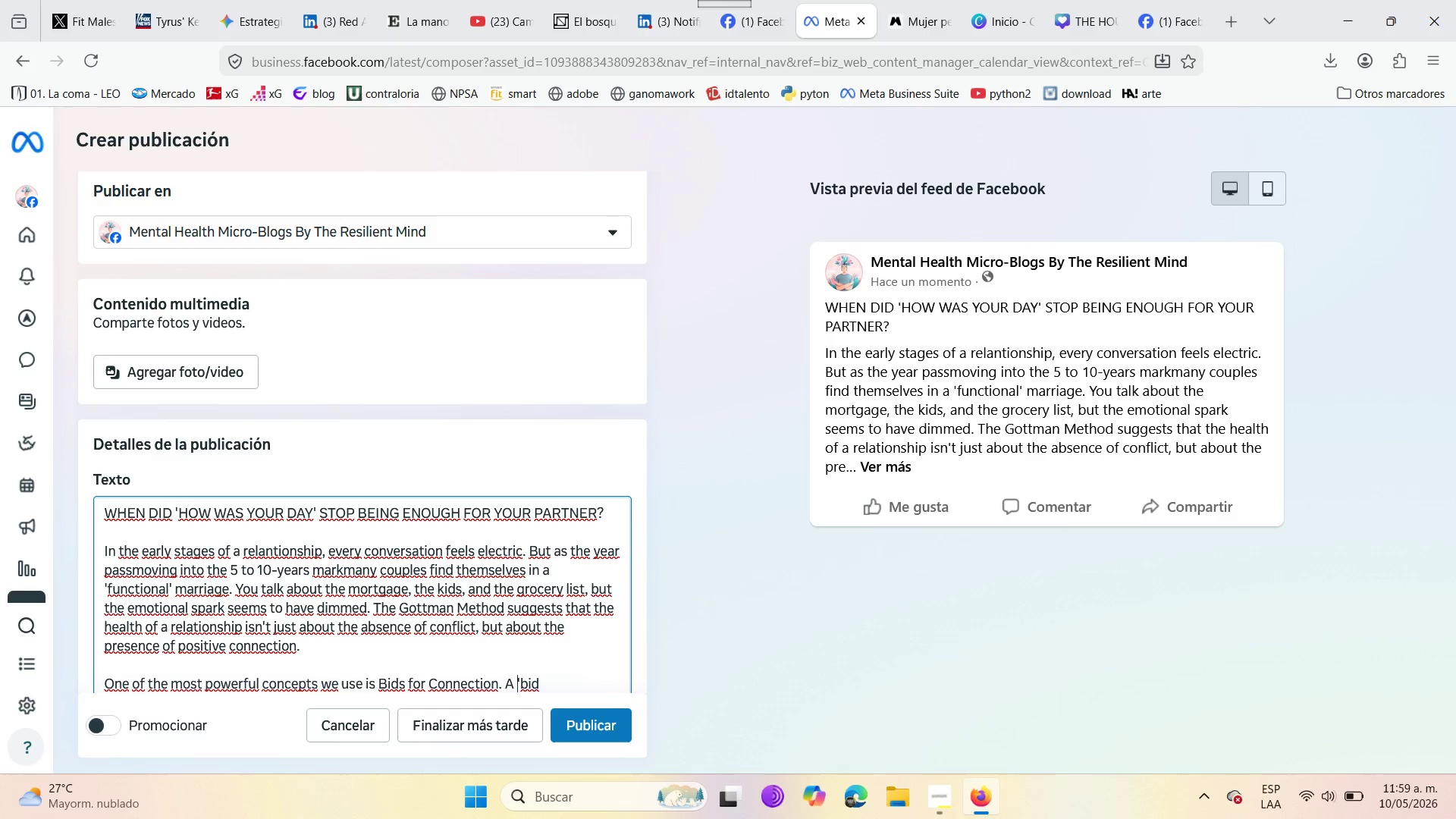 
key(ArrowRight)
 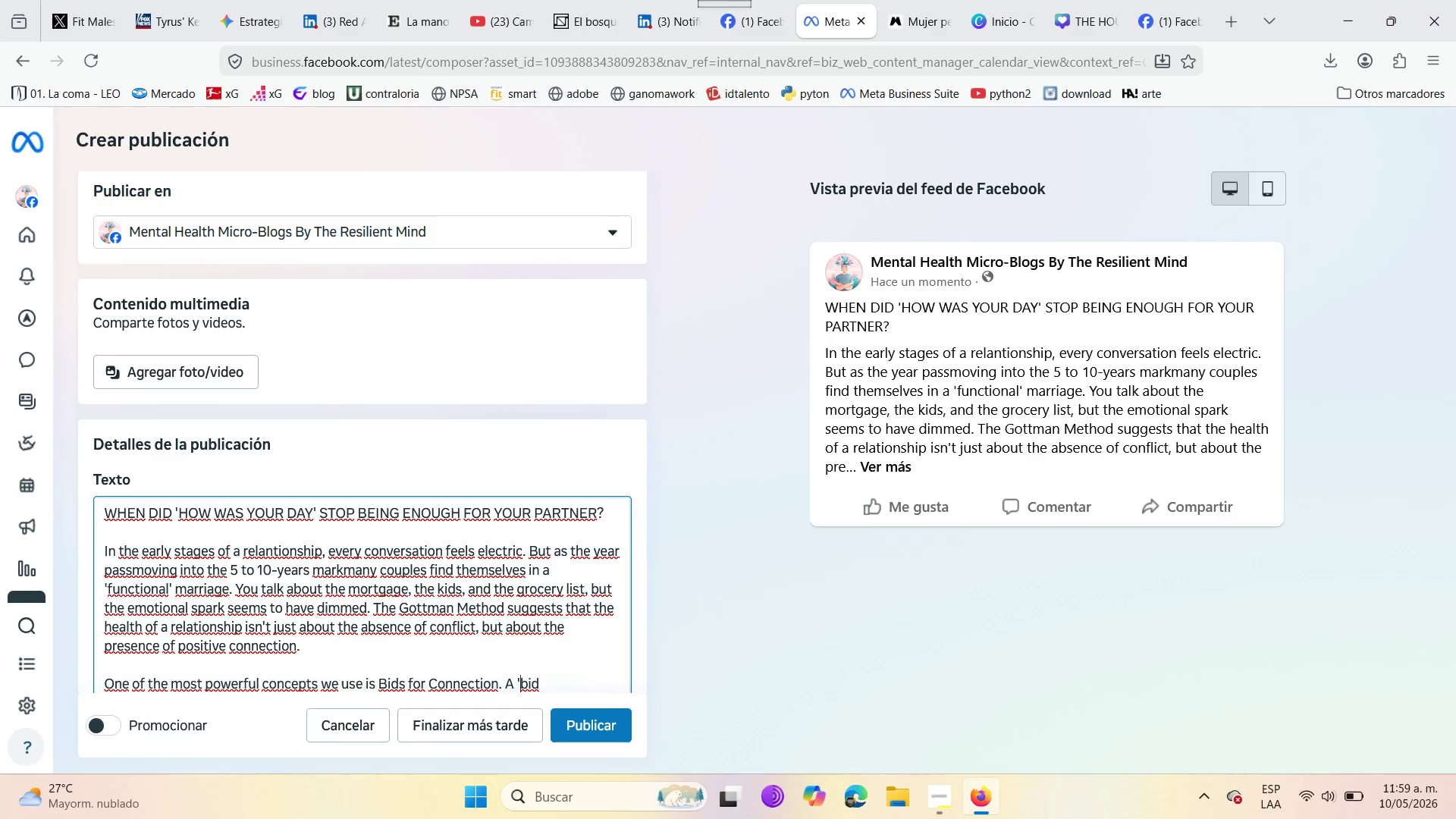 
key(ArrowRight)
 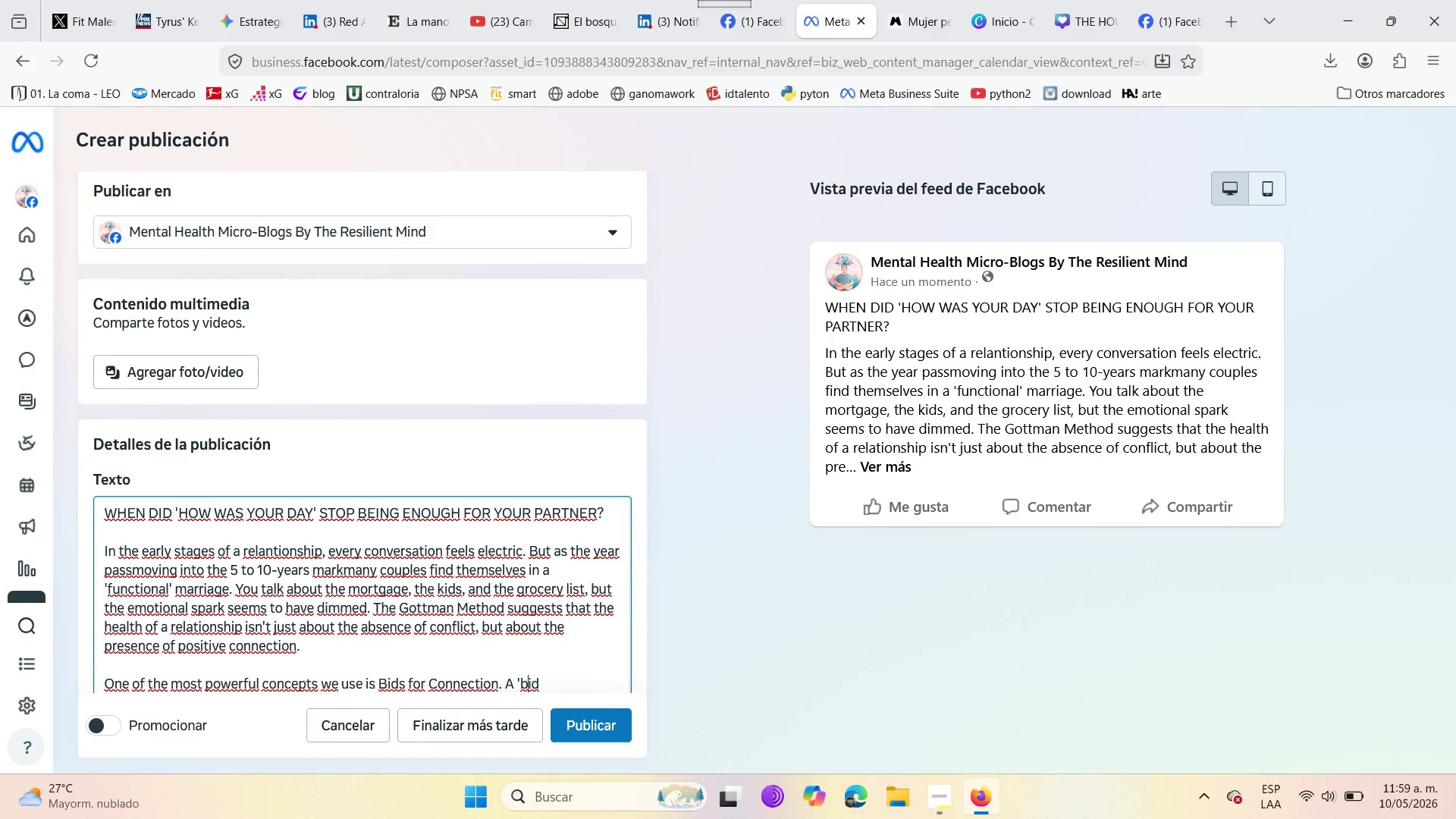 
key(ArrowRight)
 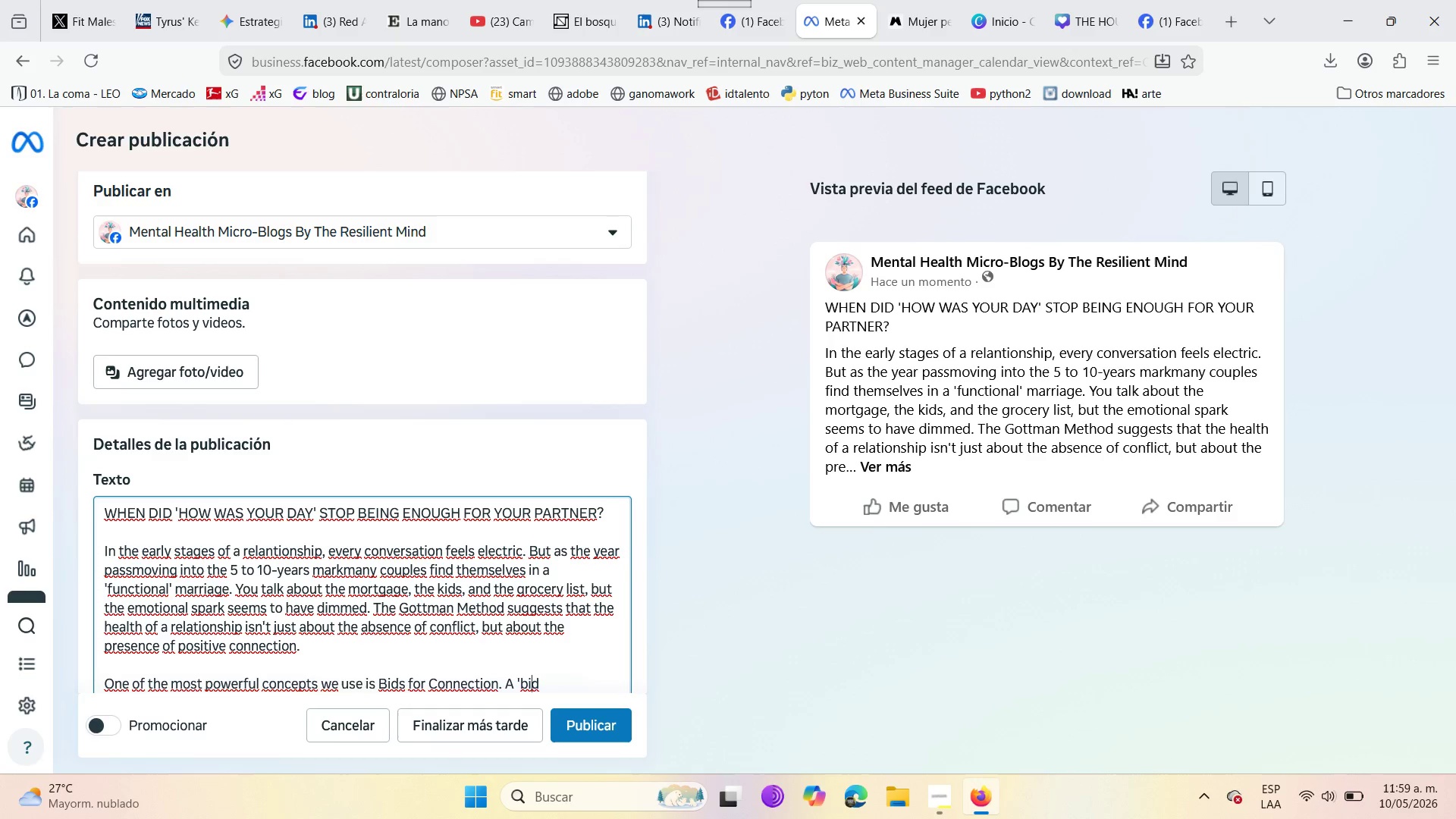 
key(ArrowRight)
 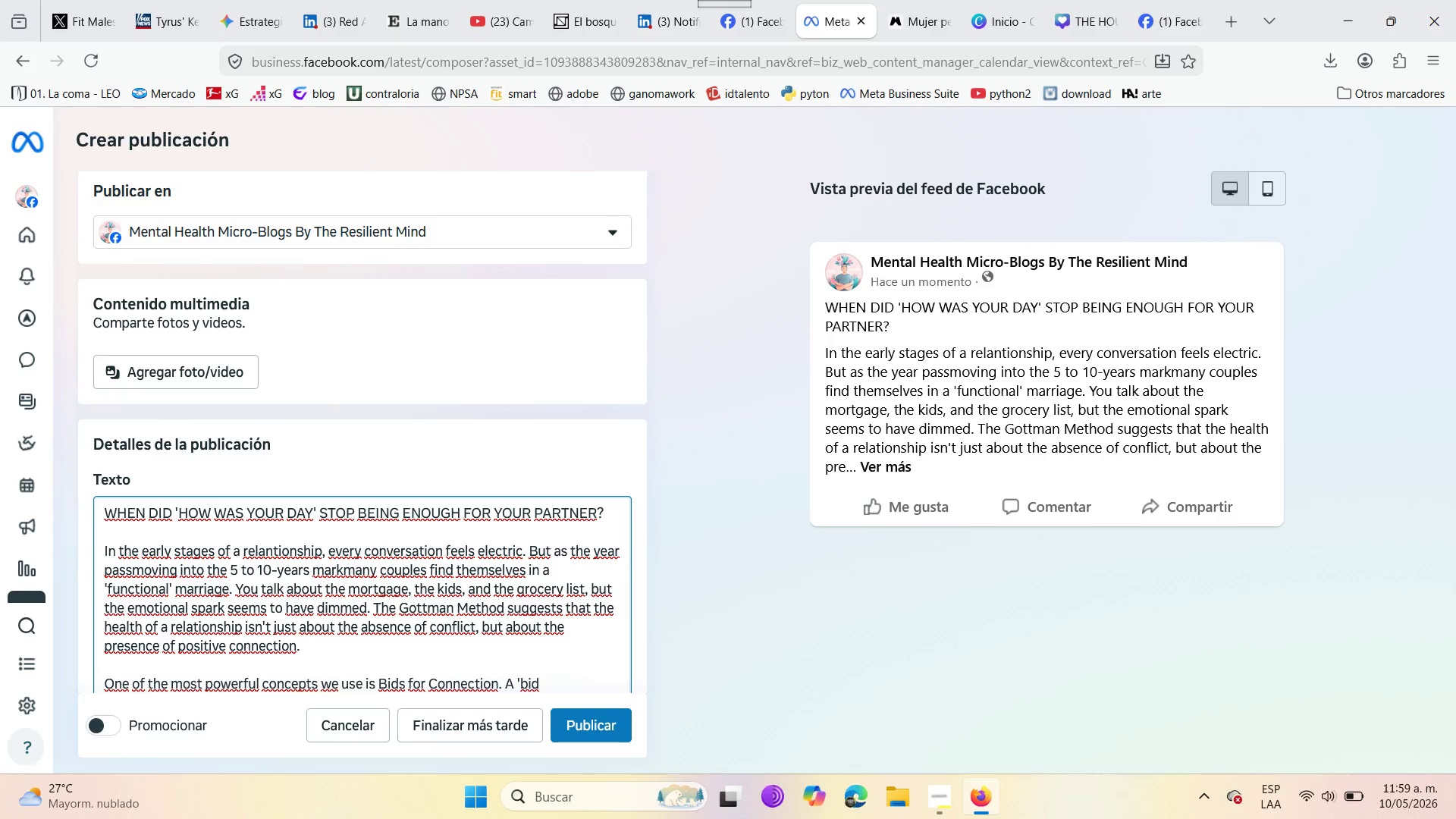 
type([ is any )
 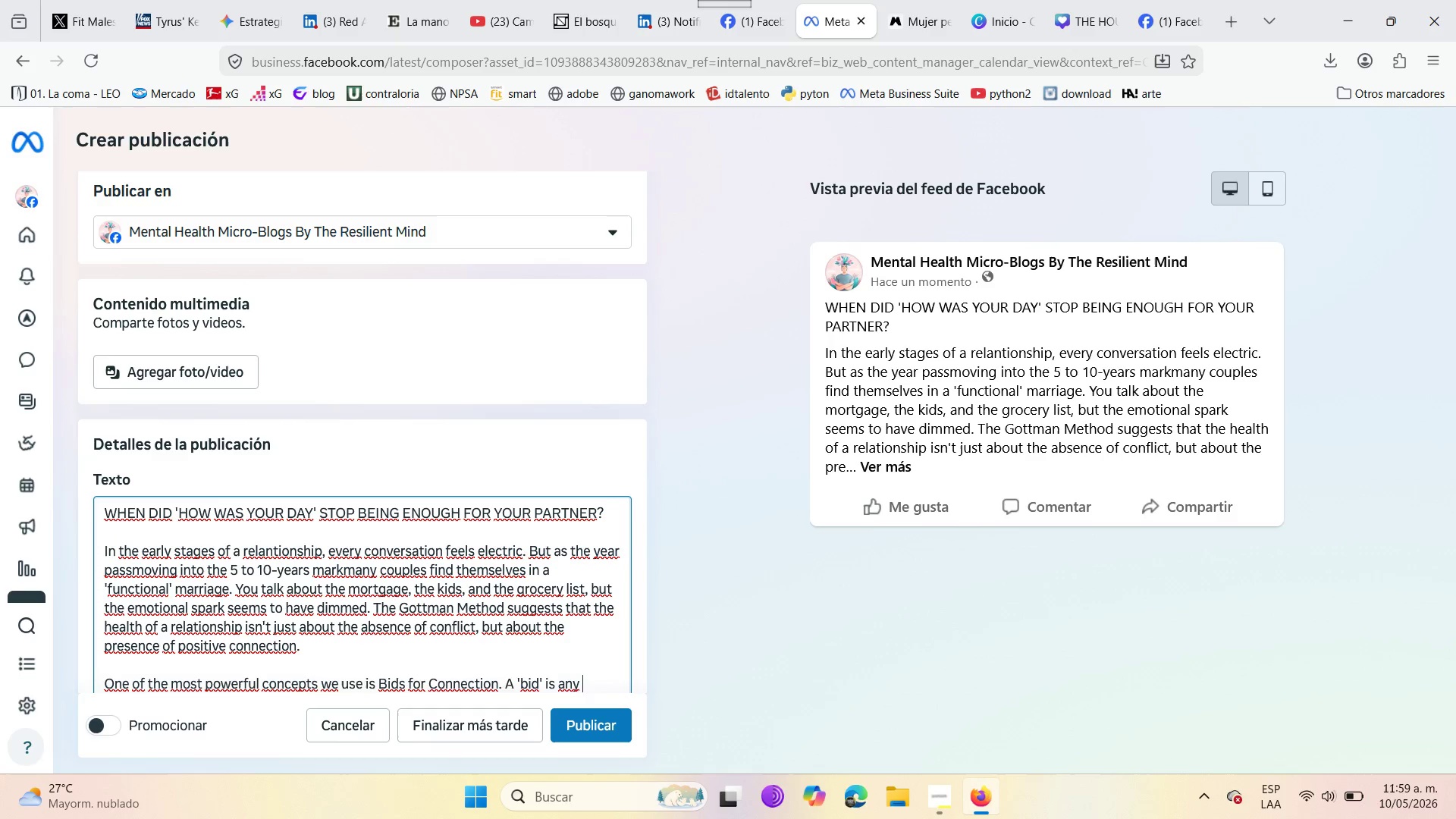 
wait(5.98)
 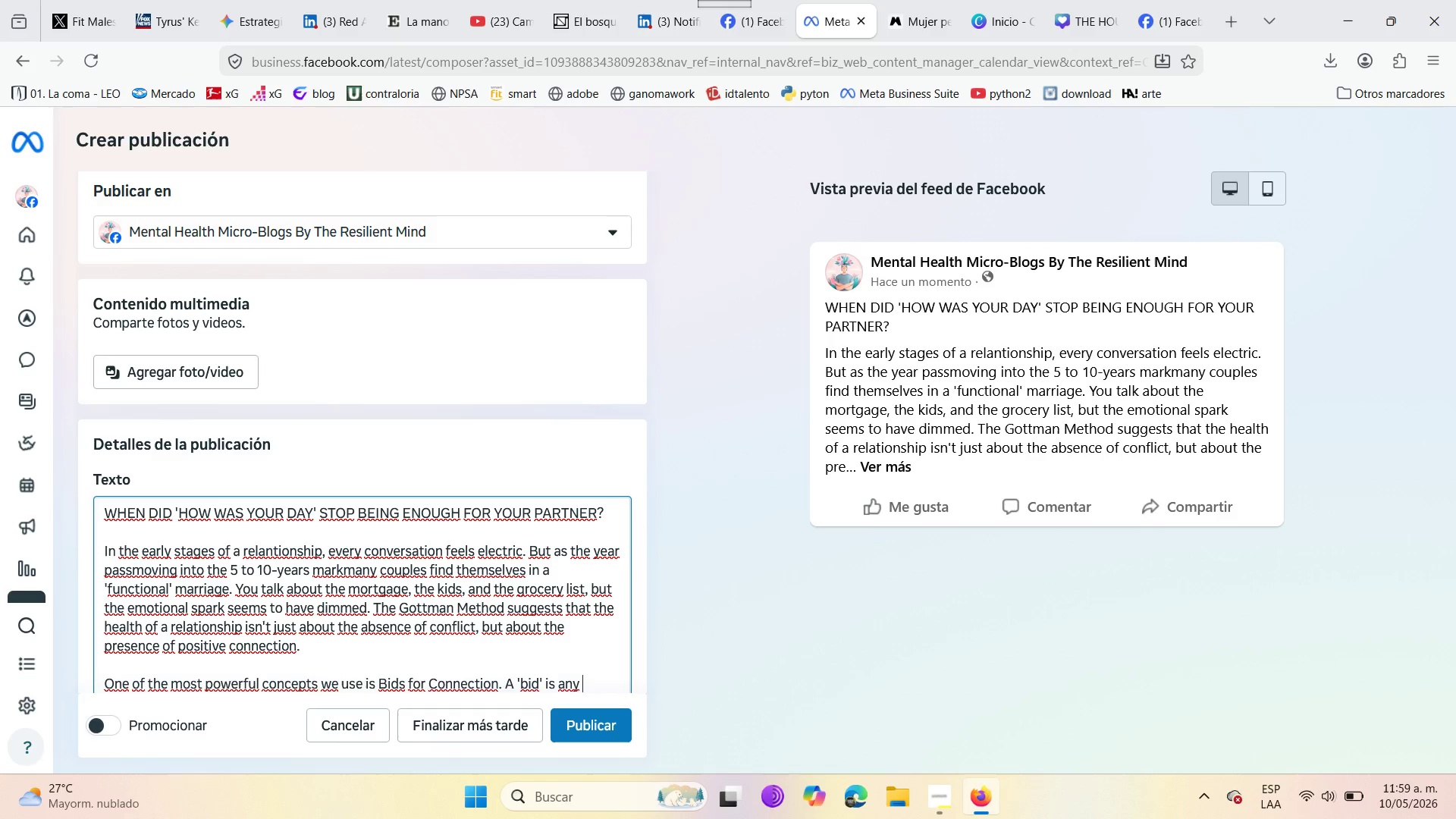 
type(attempt )
 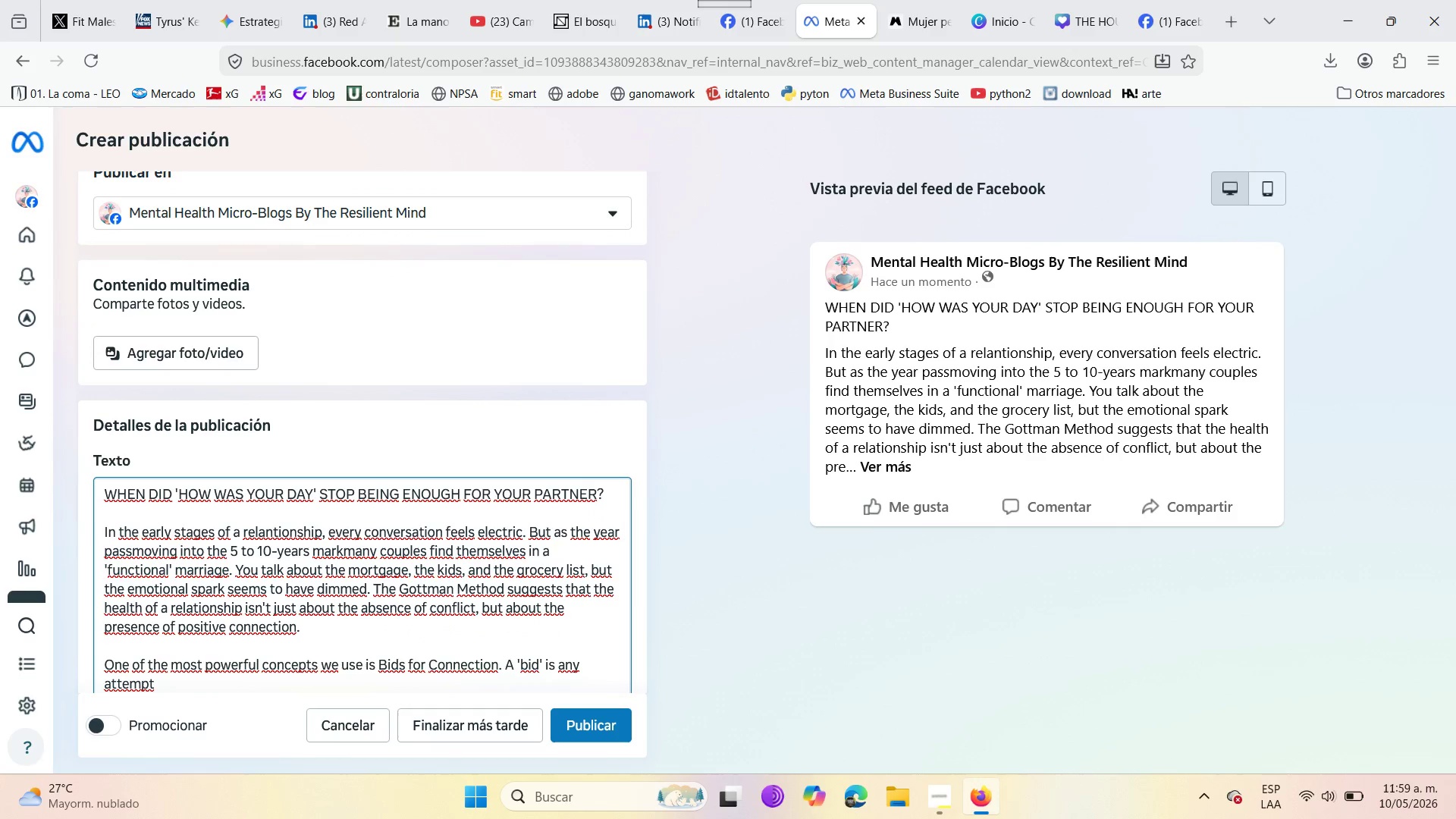 
type(from one parther to another for attention )
 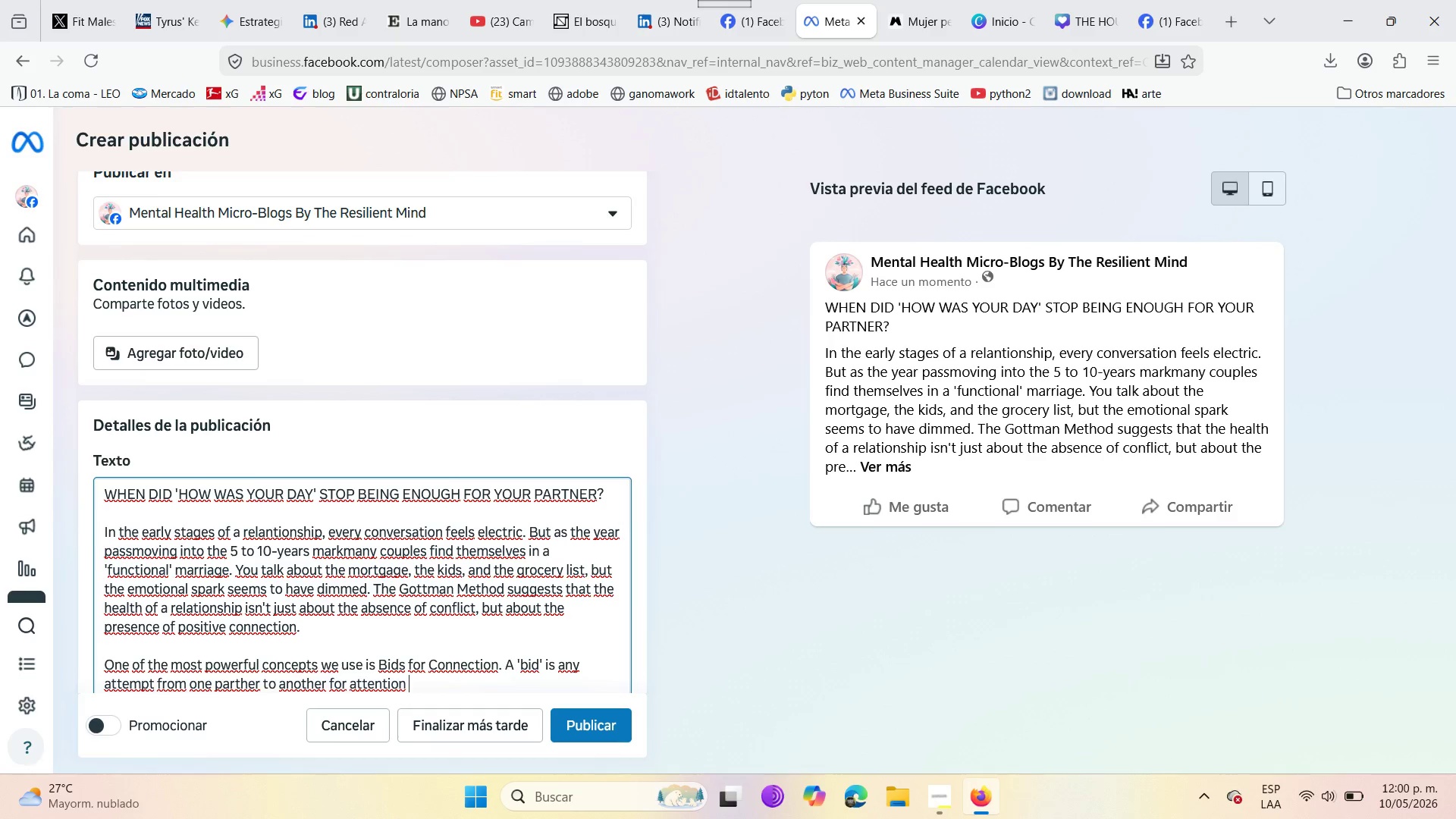 
wait(8.45)
 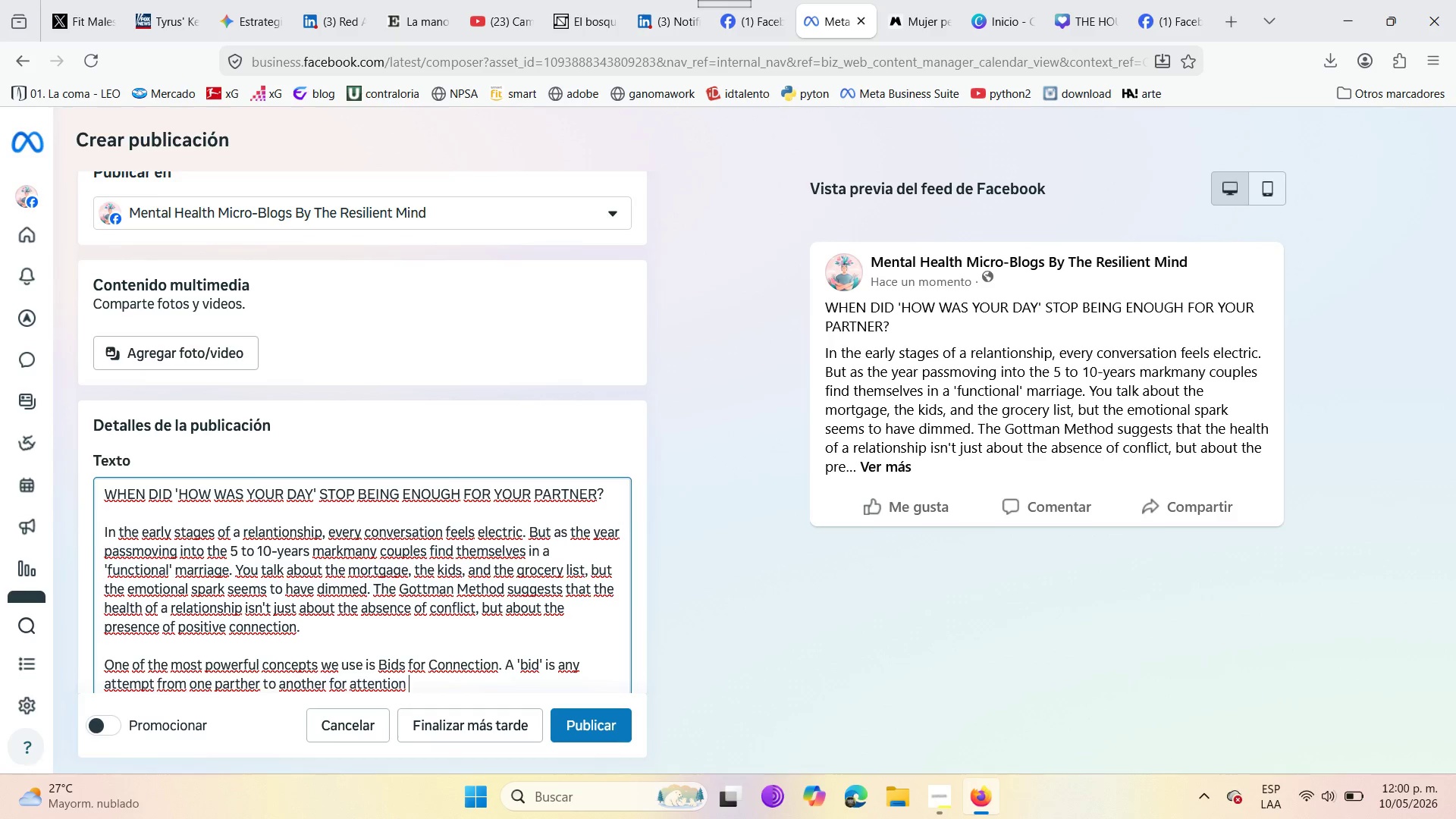 
key(Backspace)
type(, affirmation )
key(Backspace)
type(, affection, or any other)
 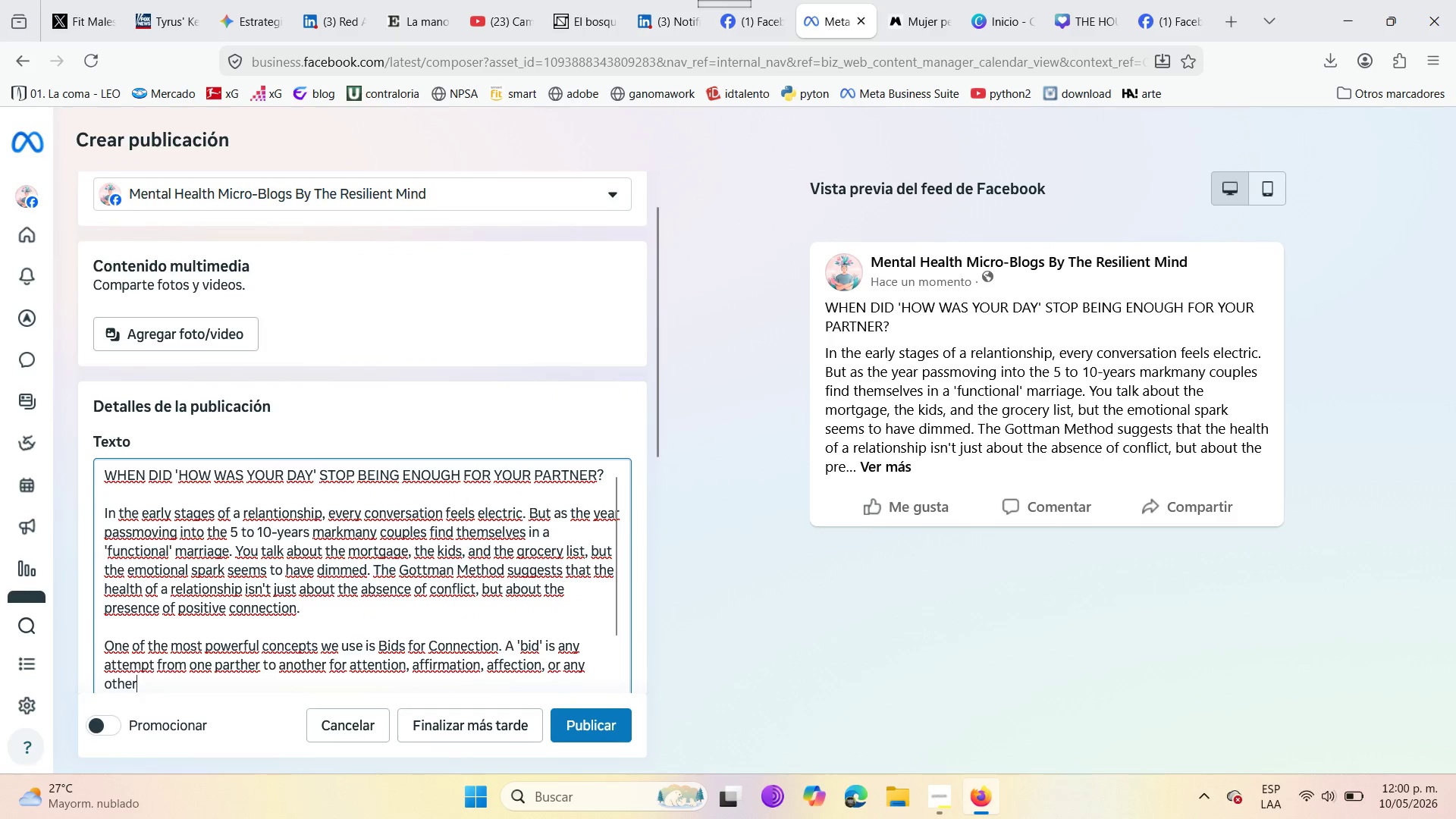 
type( positve )
key(Backspace)
type( )
 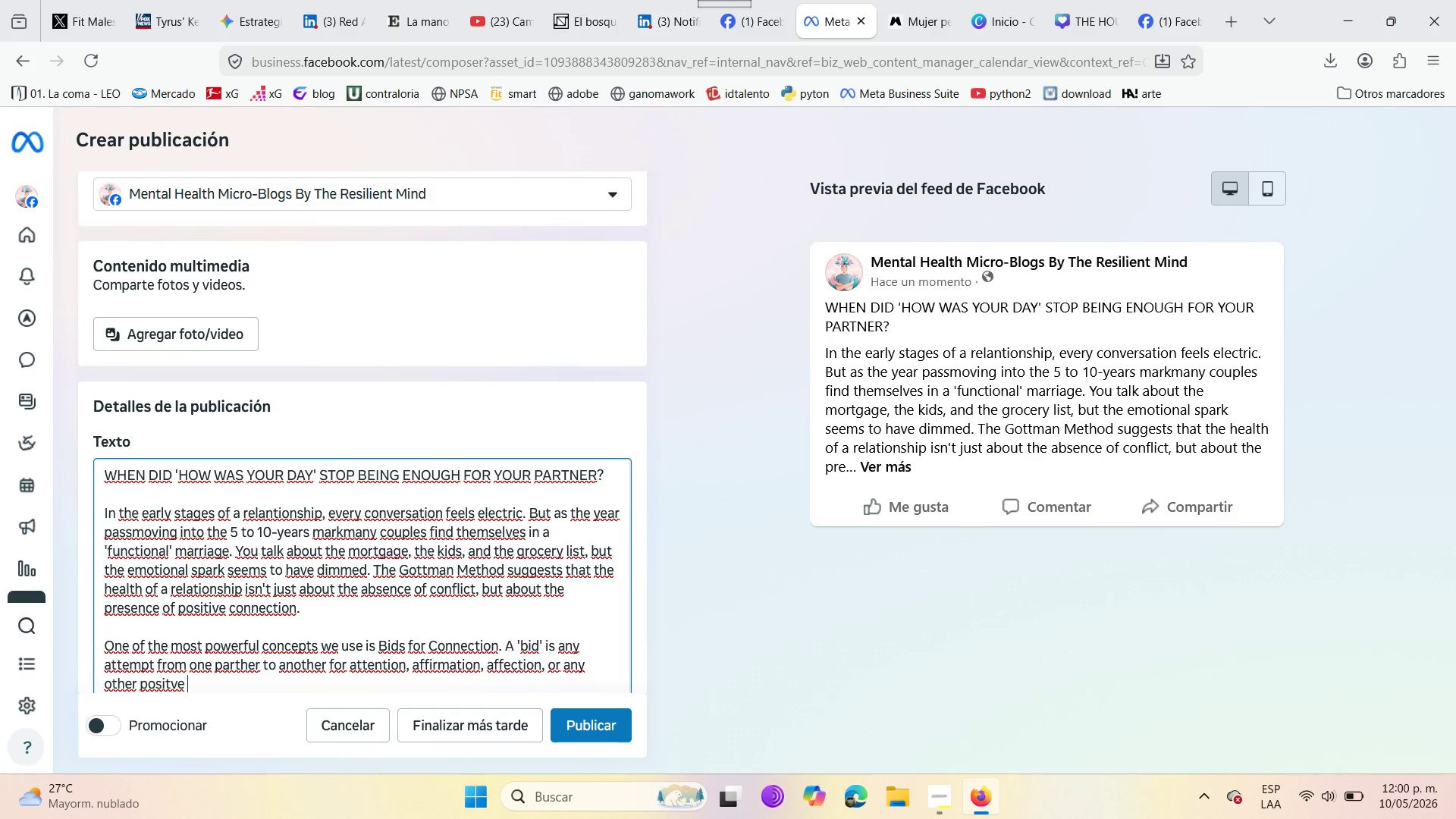 
key(ArrowLeft)
 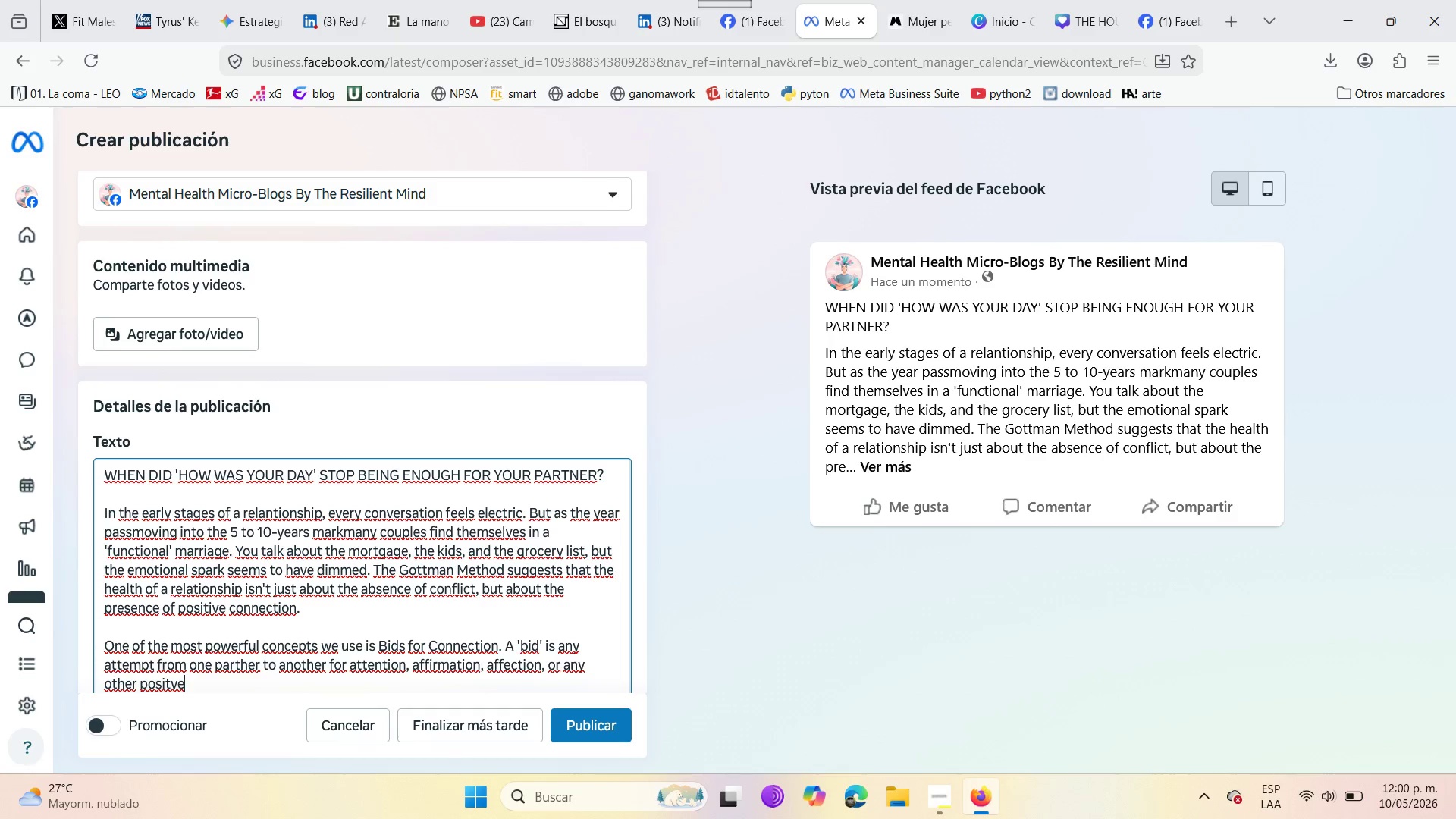 
key(ArrowLeft)
 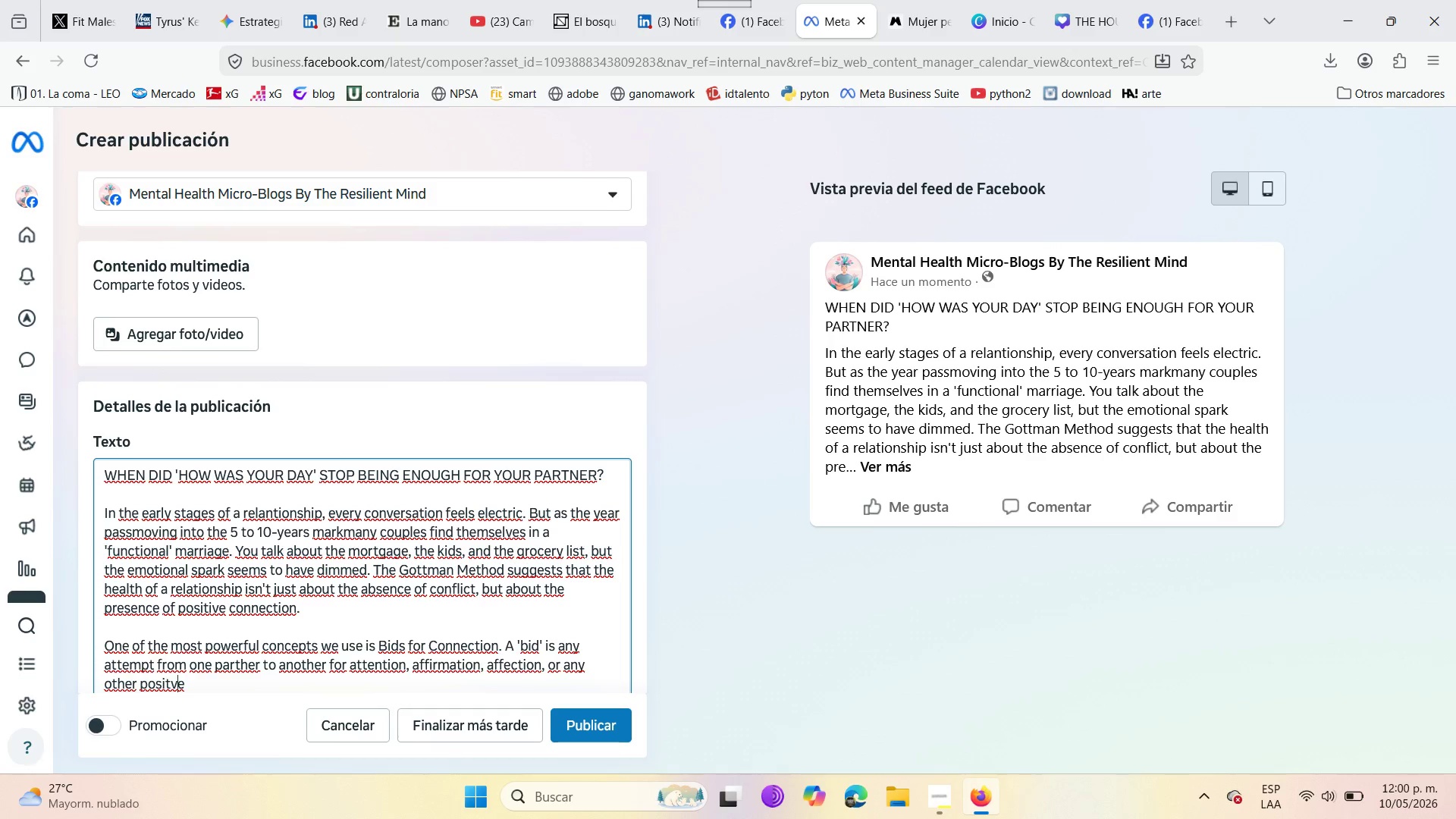 
key(ArrowLeft)
 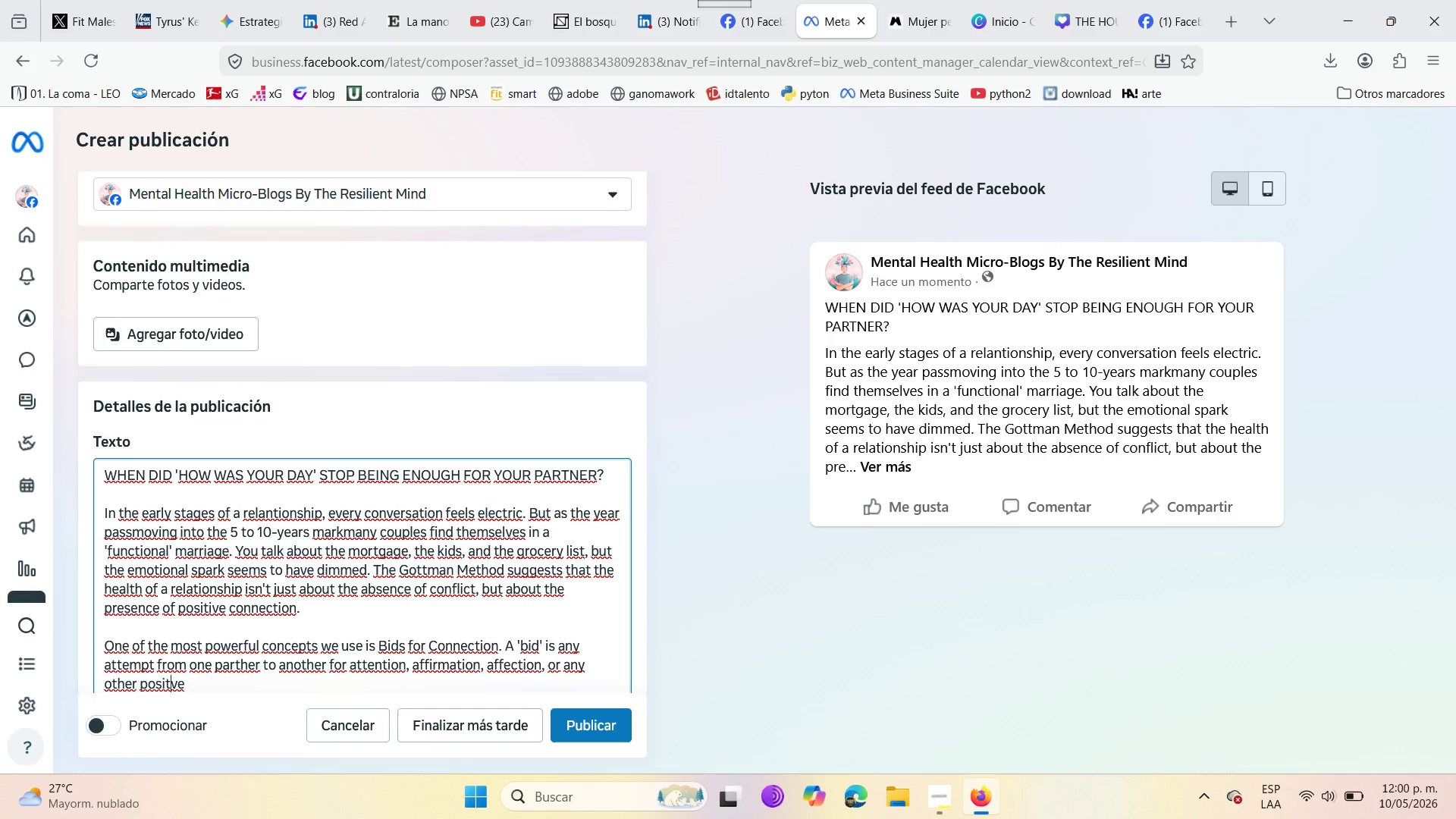 
key(ArrowLeft)
 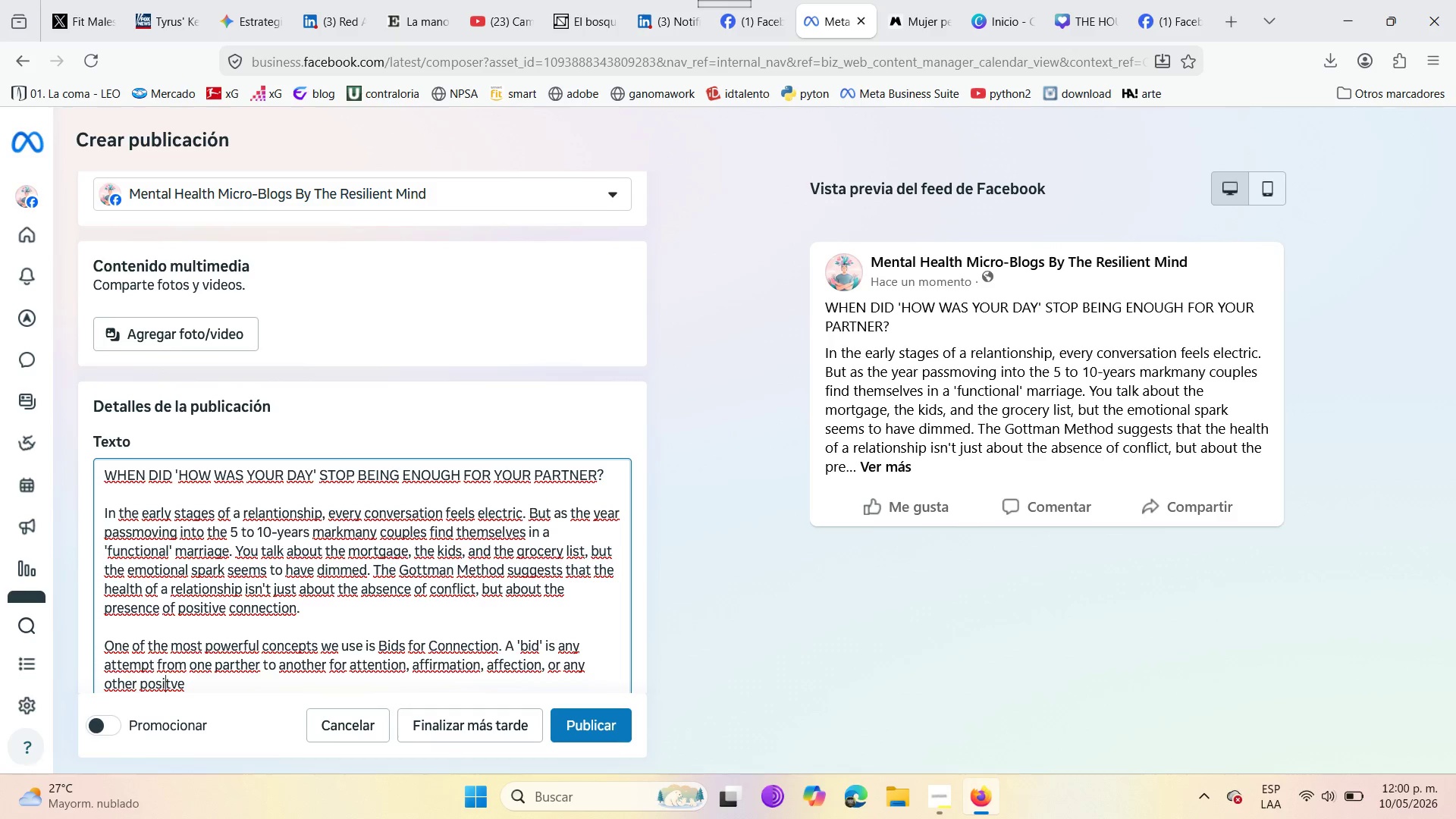 
key(ArrowRight)
 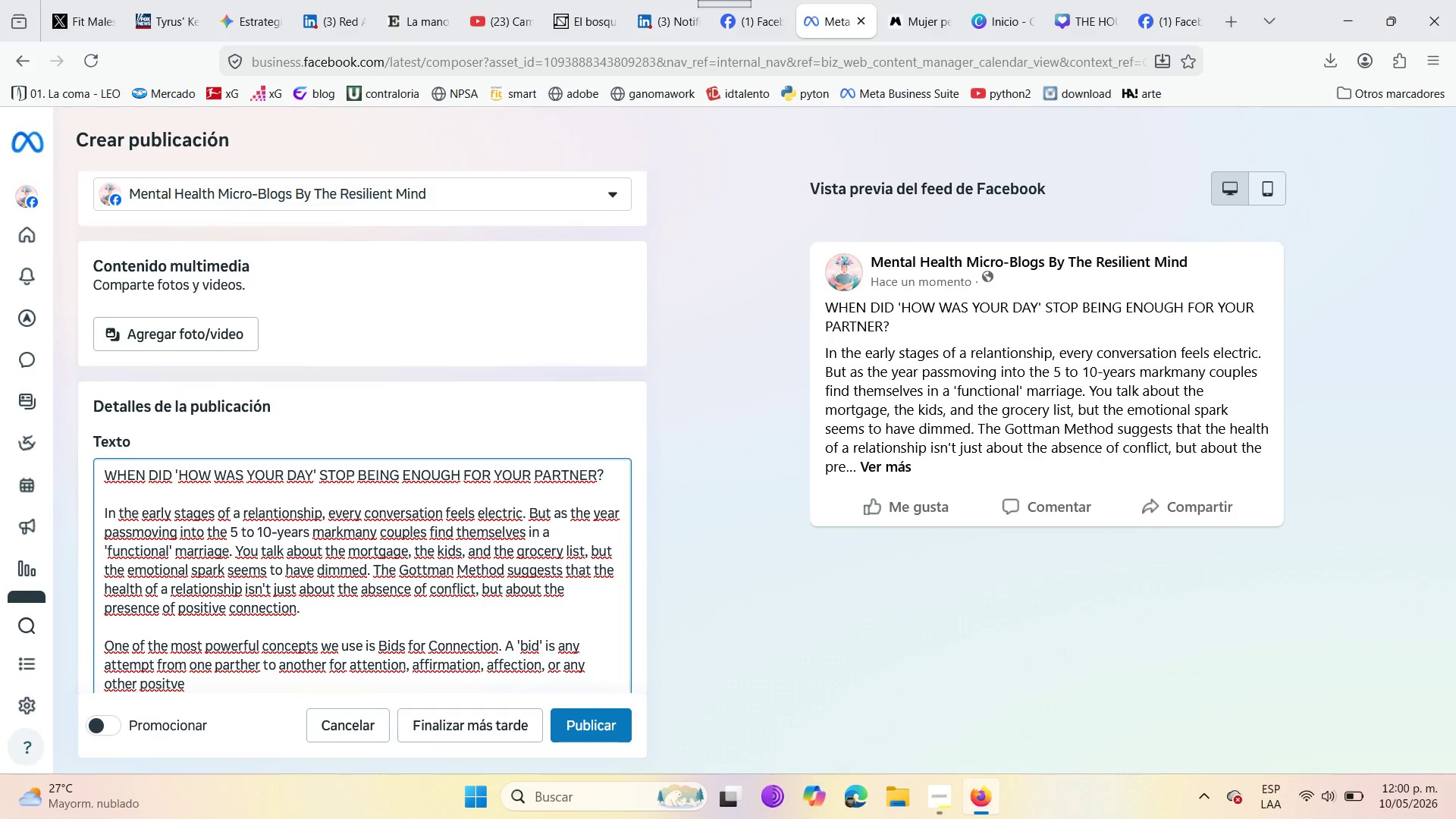 
key(I)
 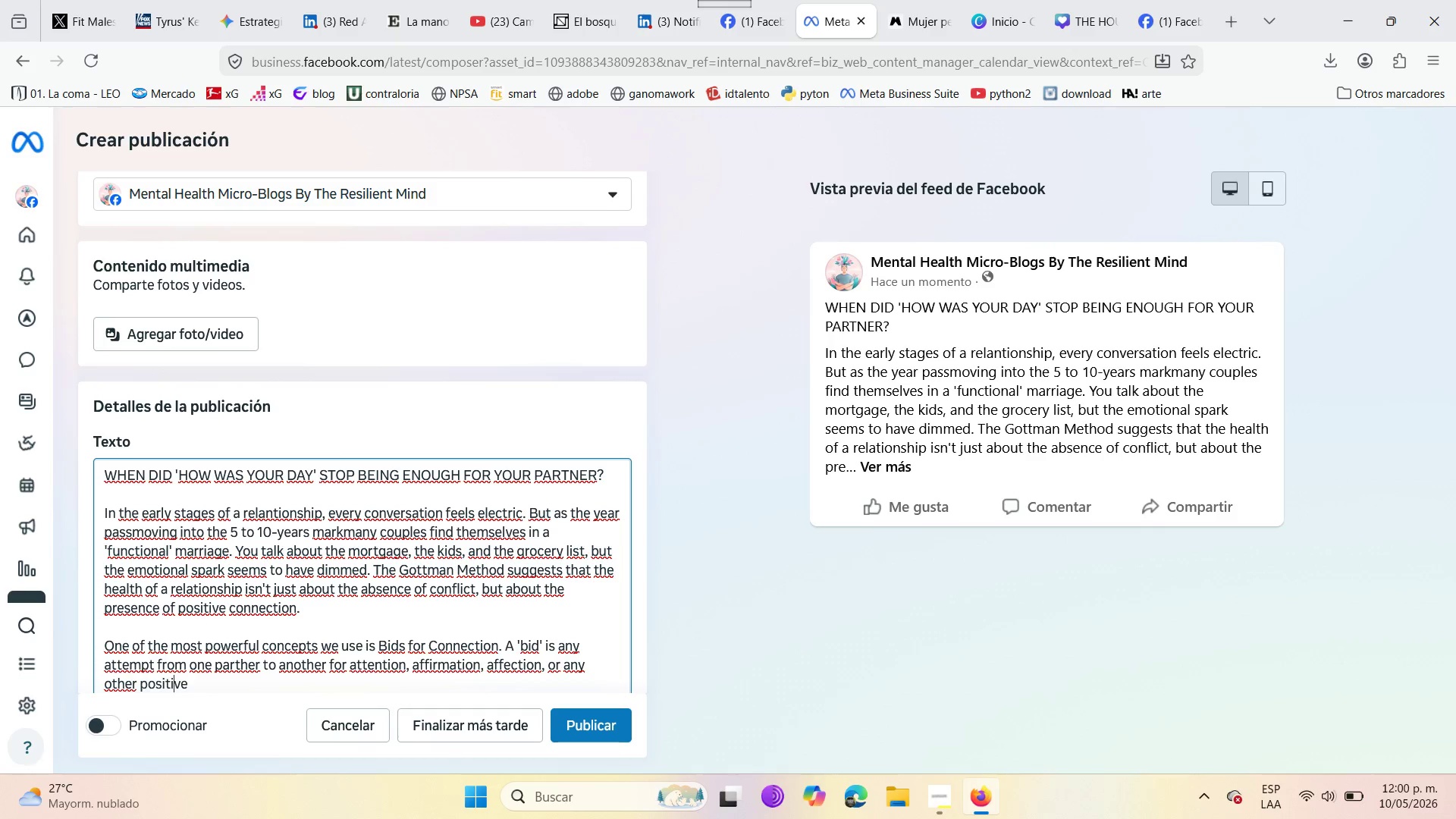 
key(ArrowRight)
 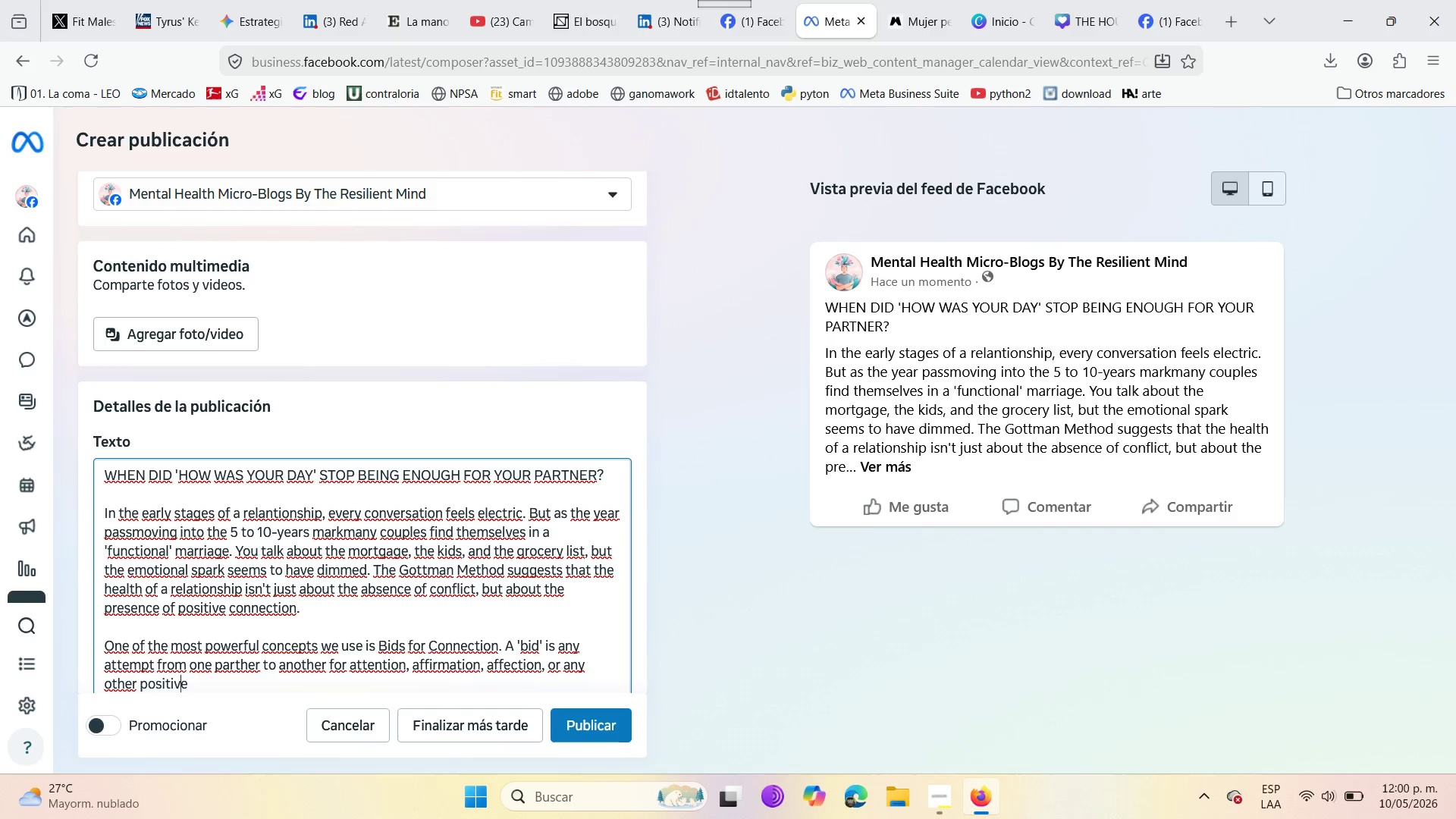 
key(ArrowRight)
 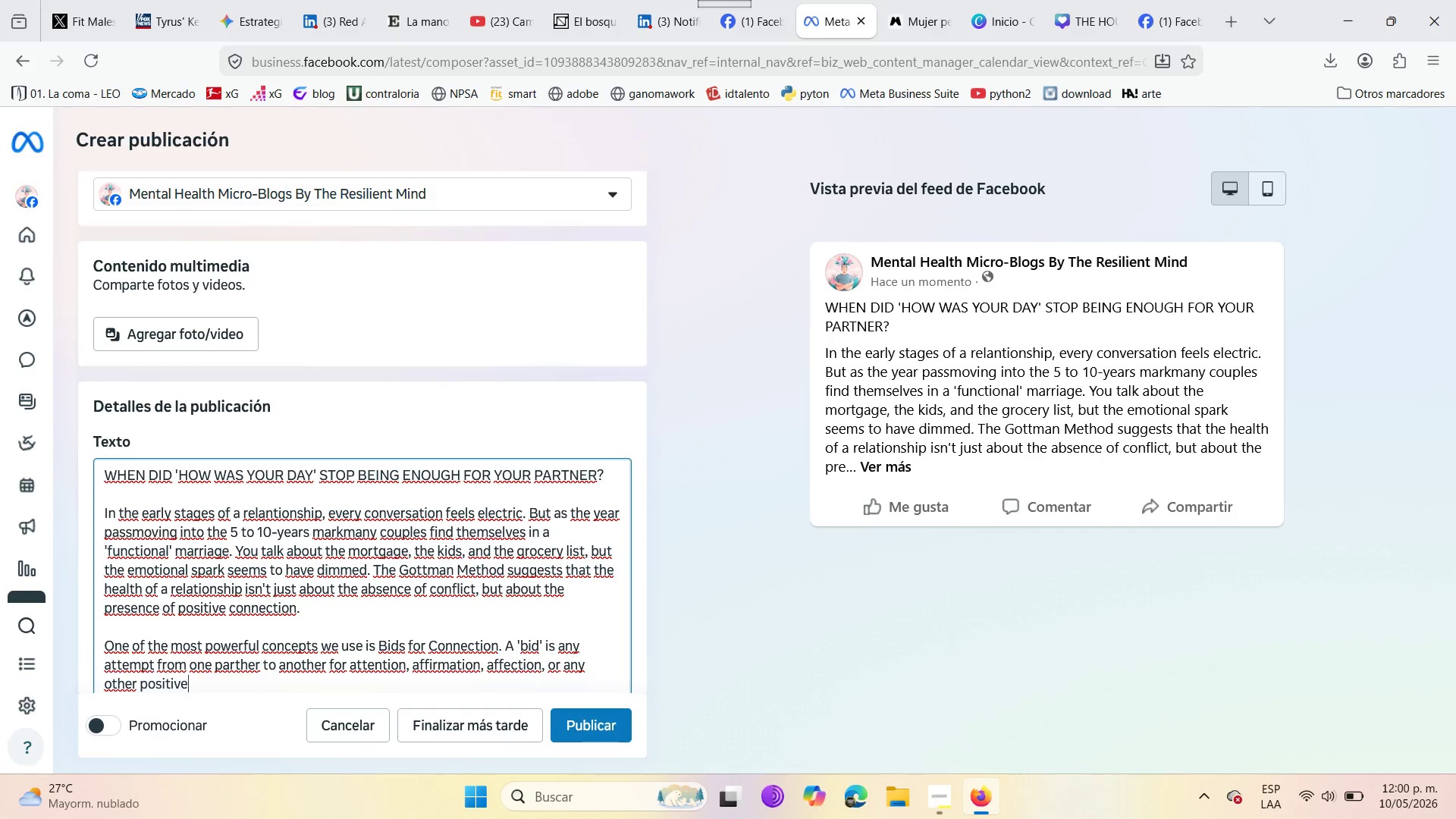 
key(ArrowRight)
 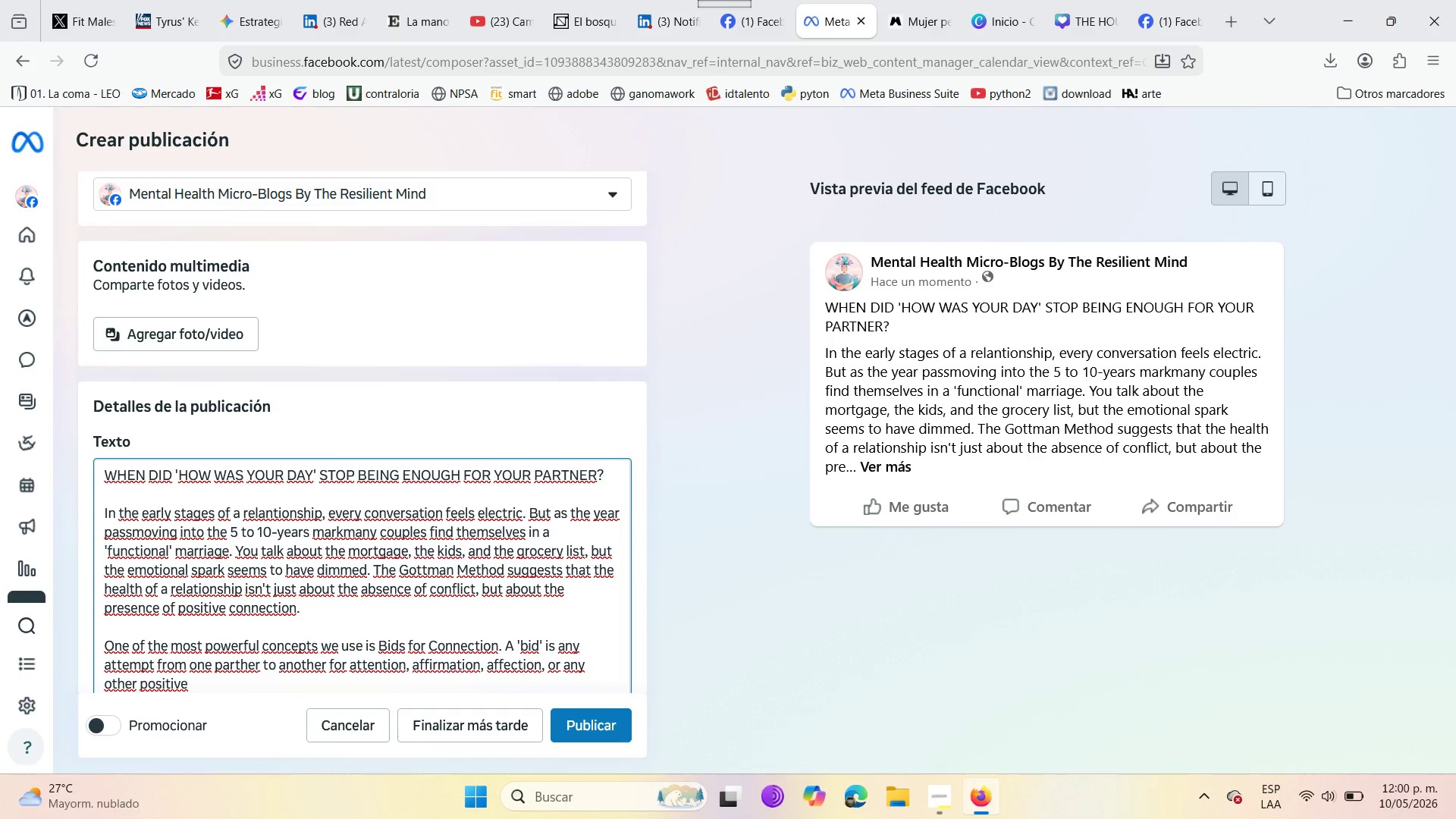 
type(connection )
key(Backspace)
type(. It )
 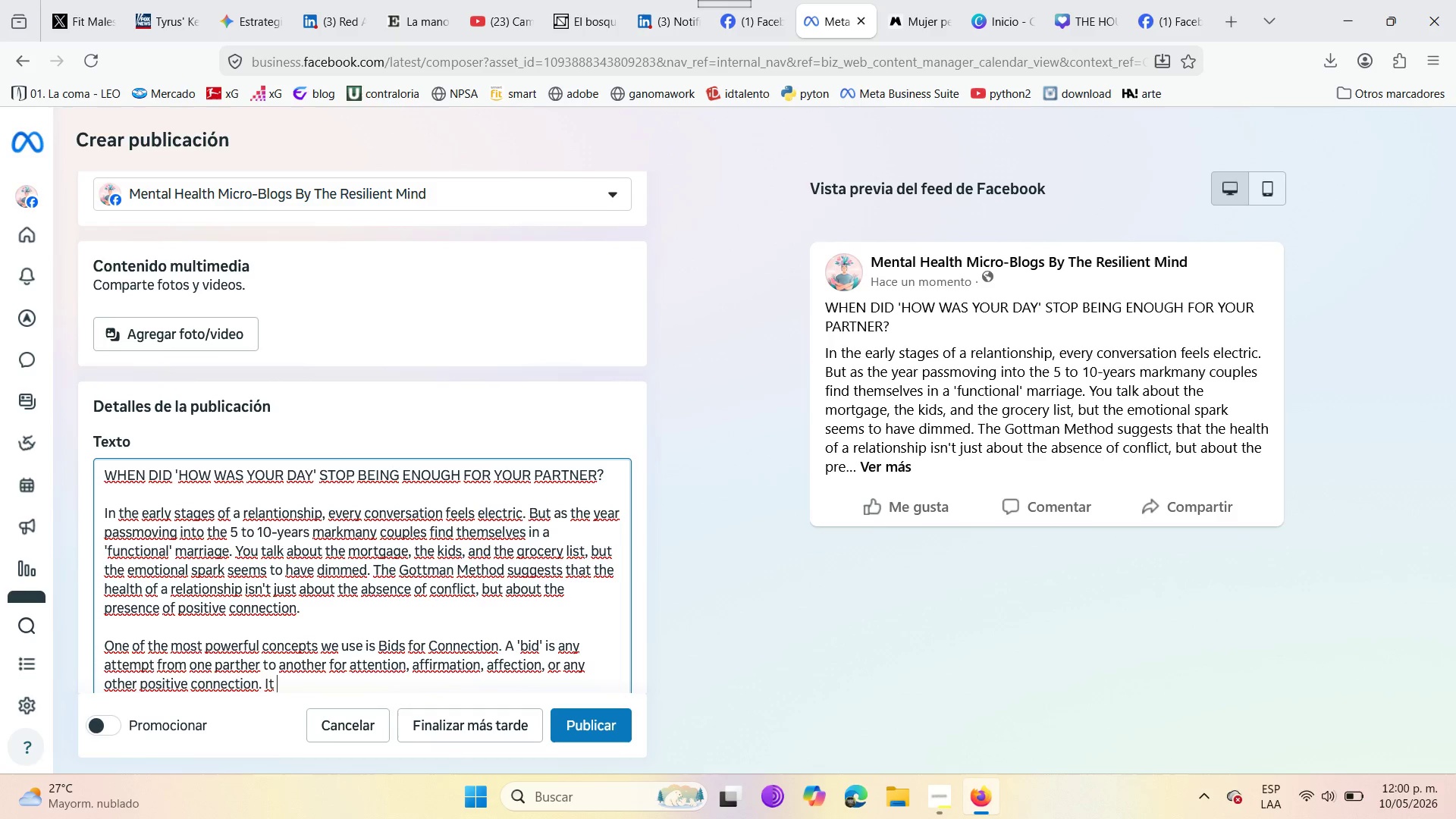 
type(can be as simple as pointing )
 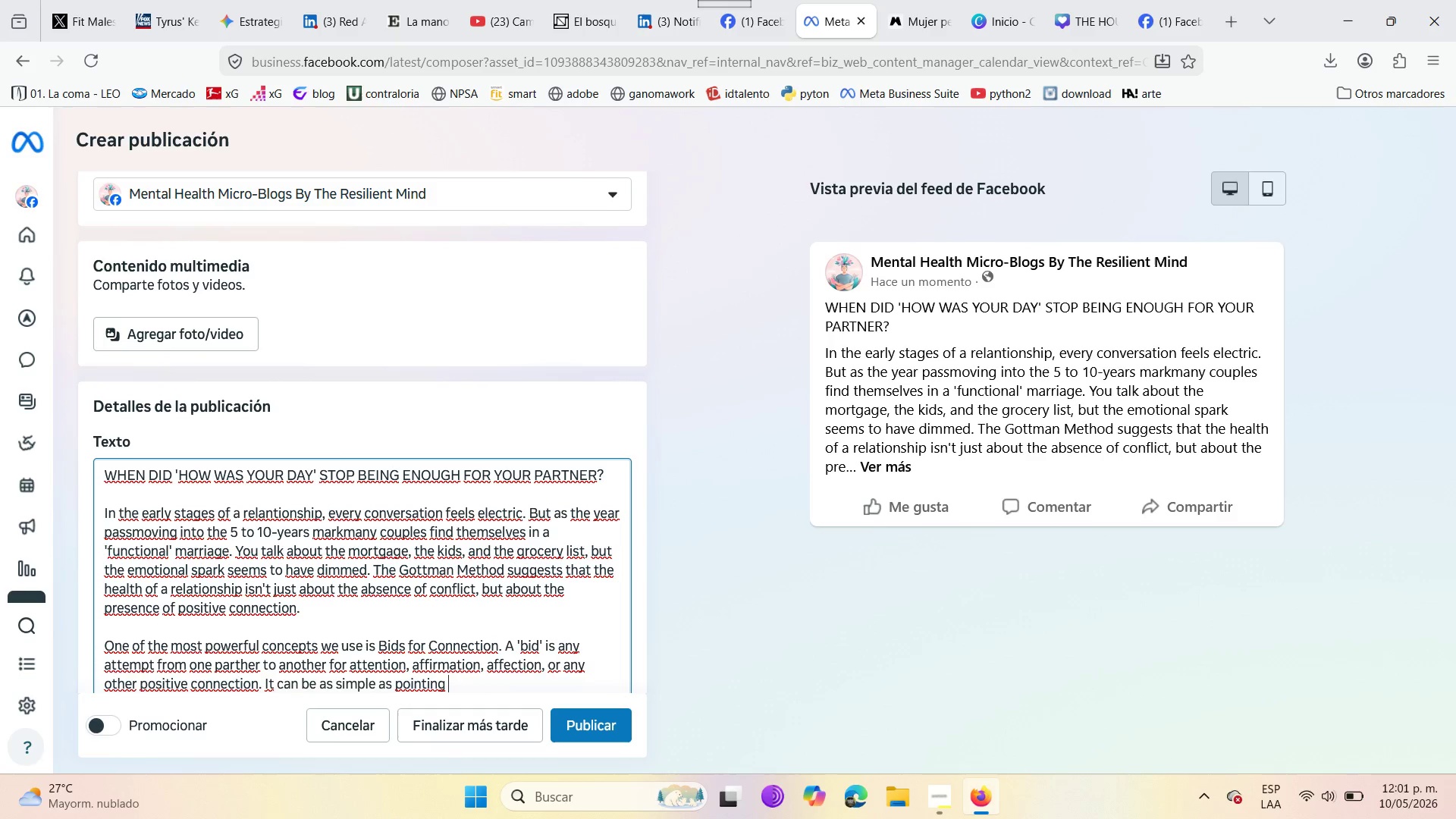 
type(out a birtd )
key(Backspace)
key(Backspace)
key(Backspace)
type(d )
 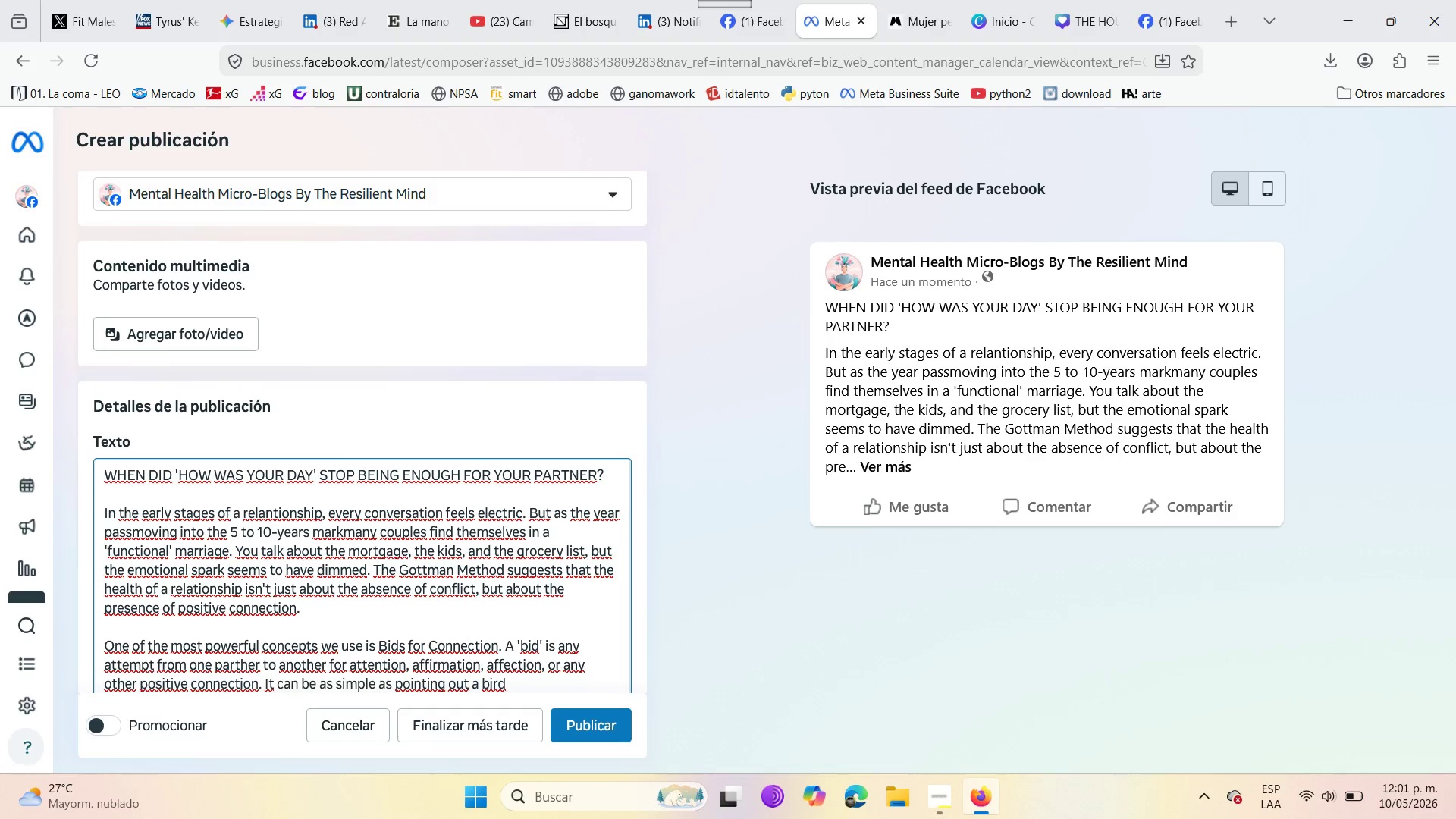 
wait(6.75)
 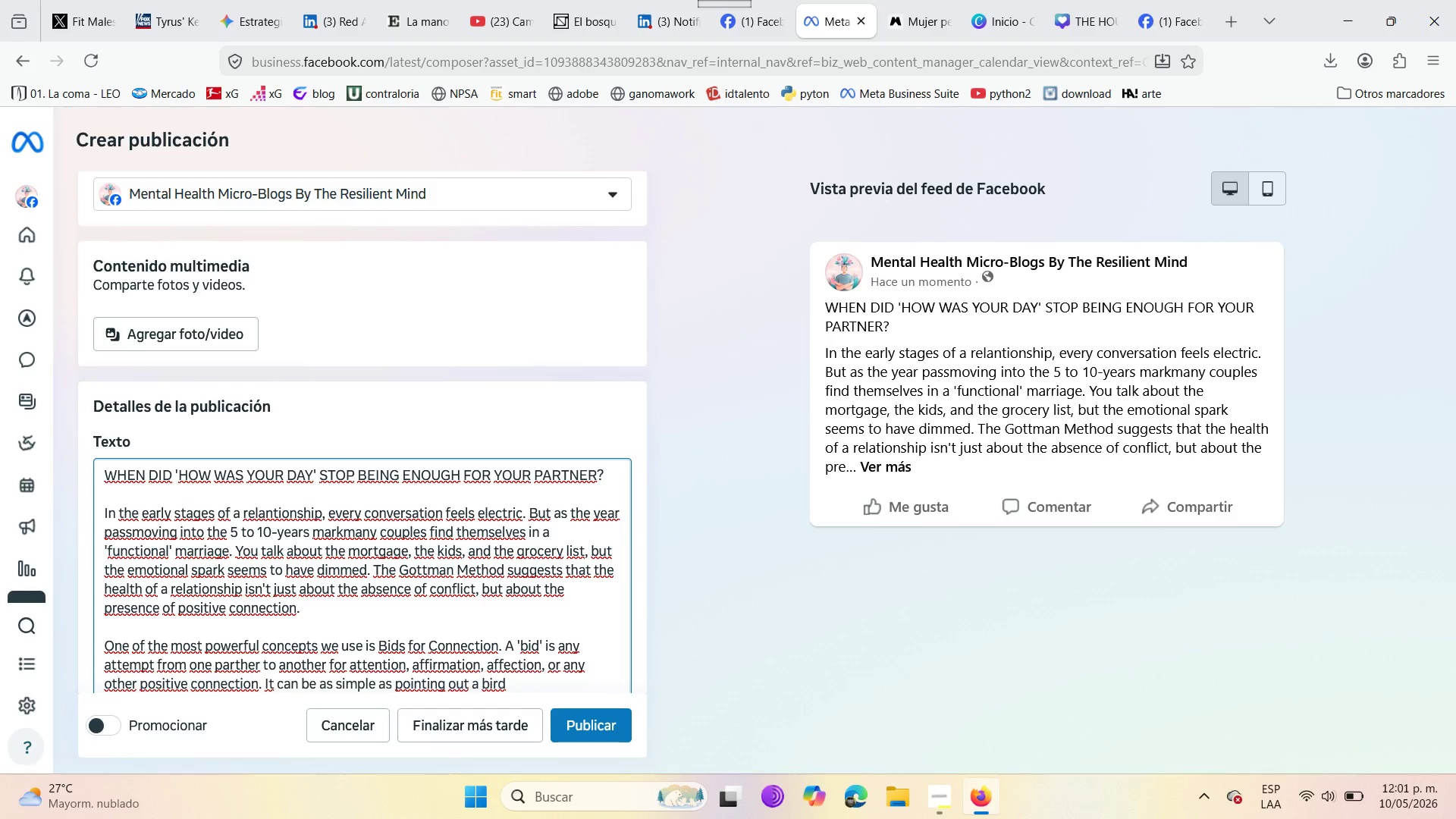 
type(outside or a sigh that invites a question )
key(Backspace)
type(. Successfui)
key(Backspace)
key(Backspace)
type(i)
key(Backspace)
type(ul couples [turn toward )
key(Backspace)
type([ )
 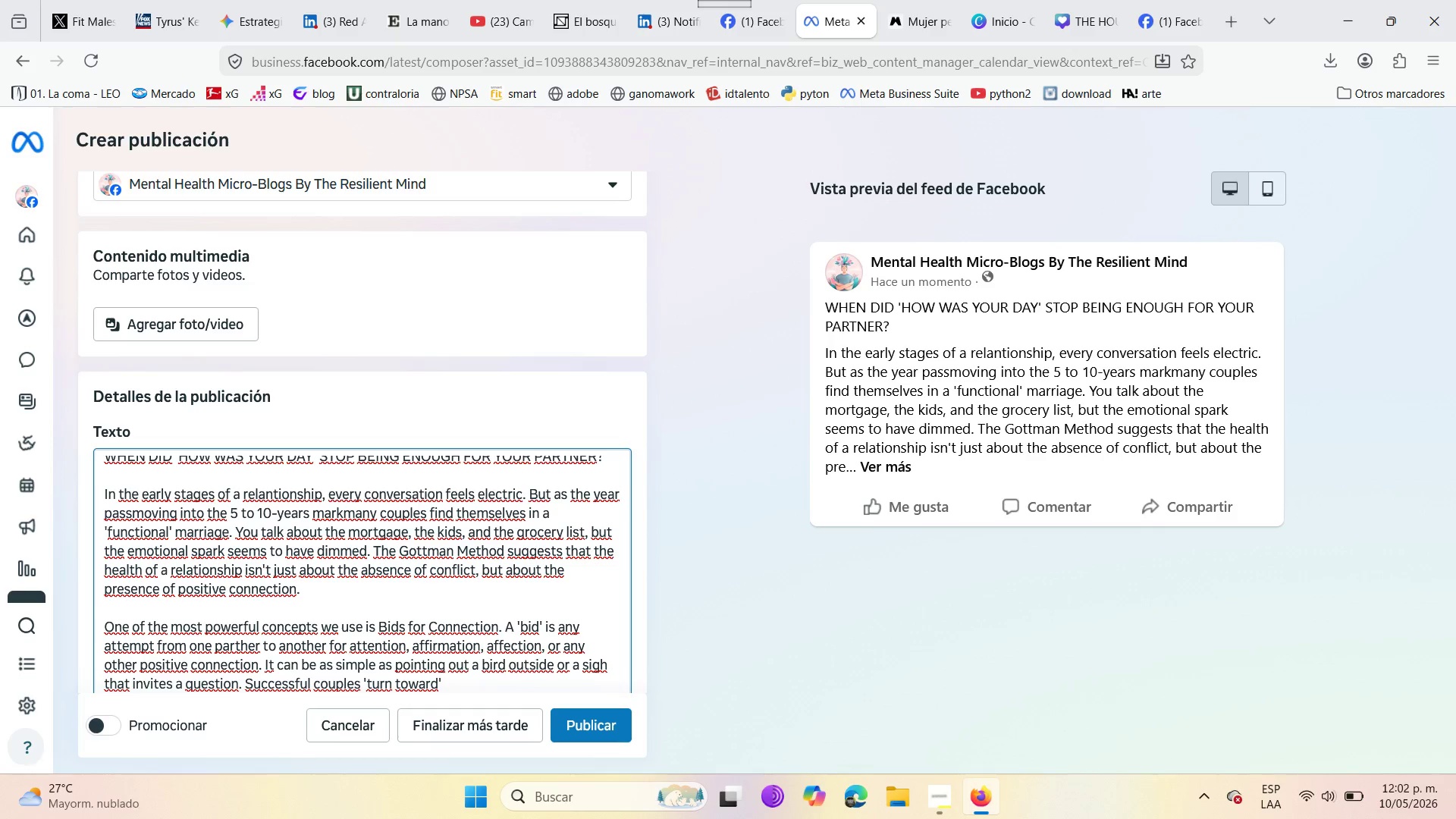 
wait(5.2)
 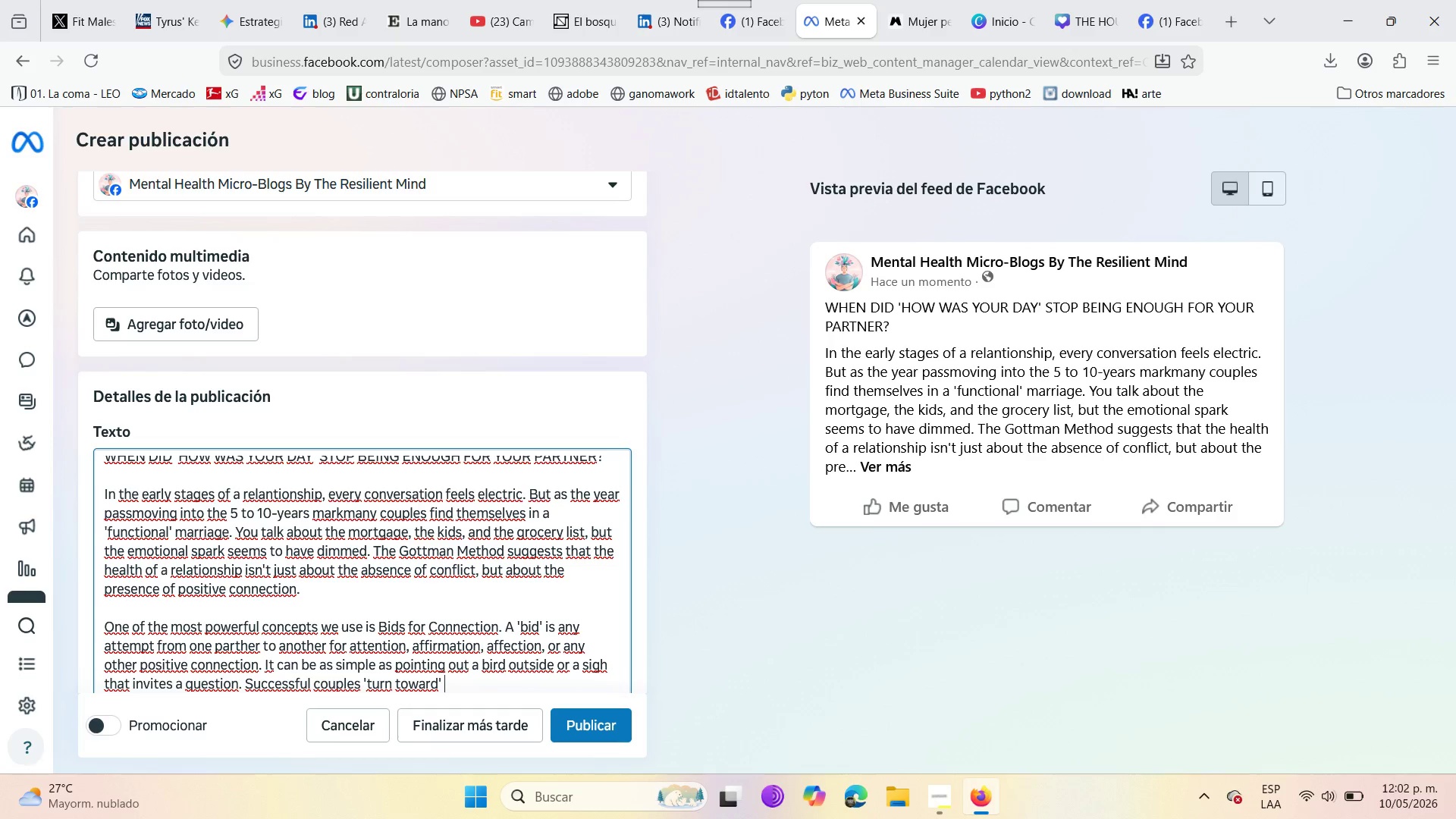 
type(these bids rather than )
 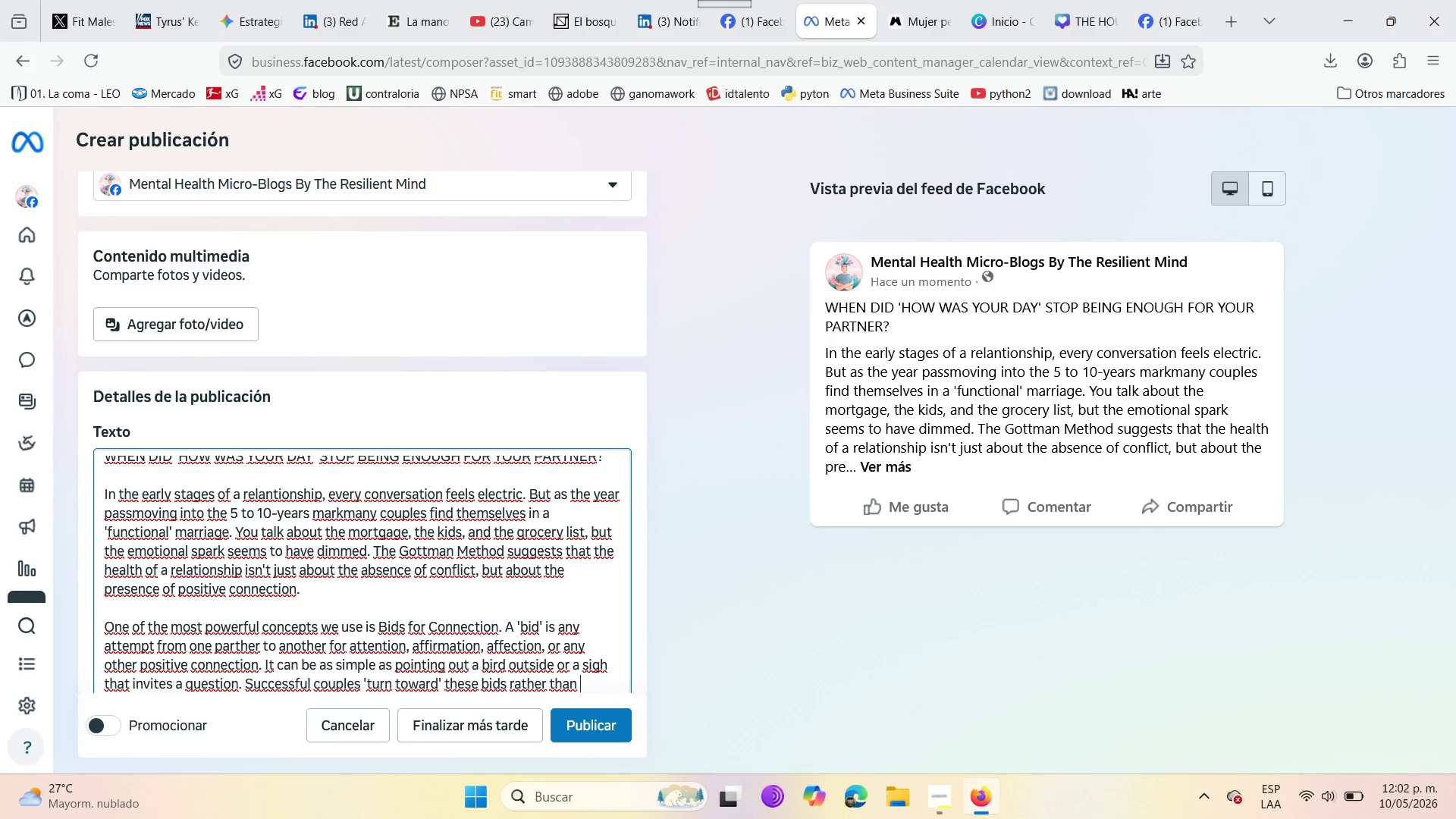 
type(turnign )
key(Backspace)
key(Backspace)
key(Backspace)
type(ng )
 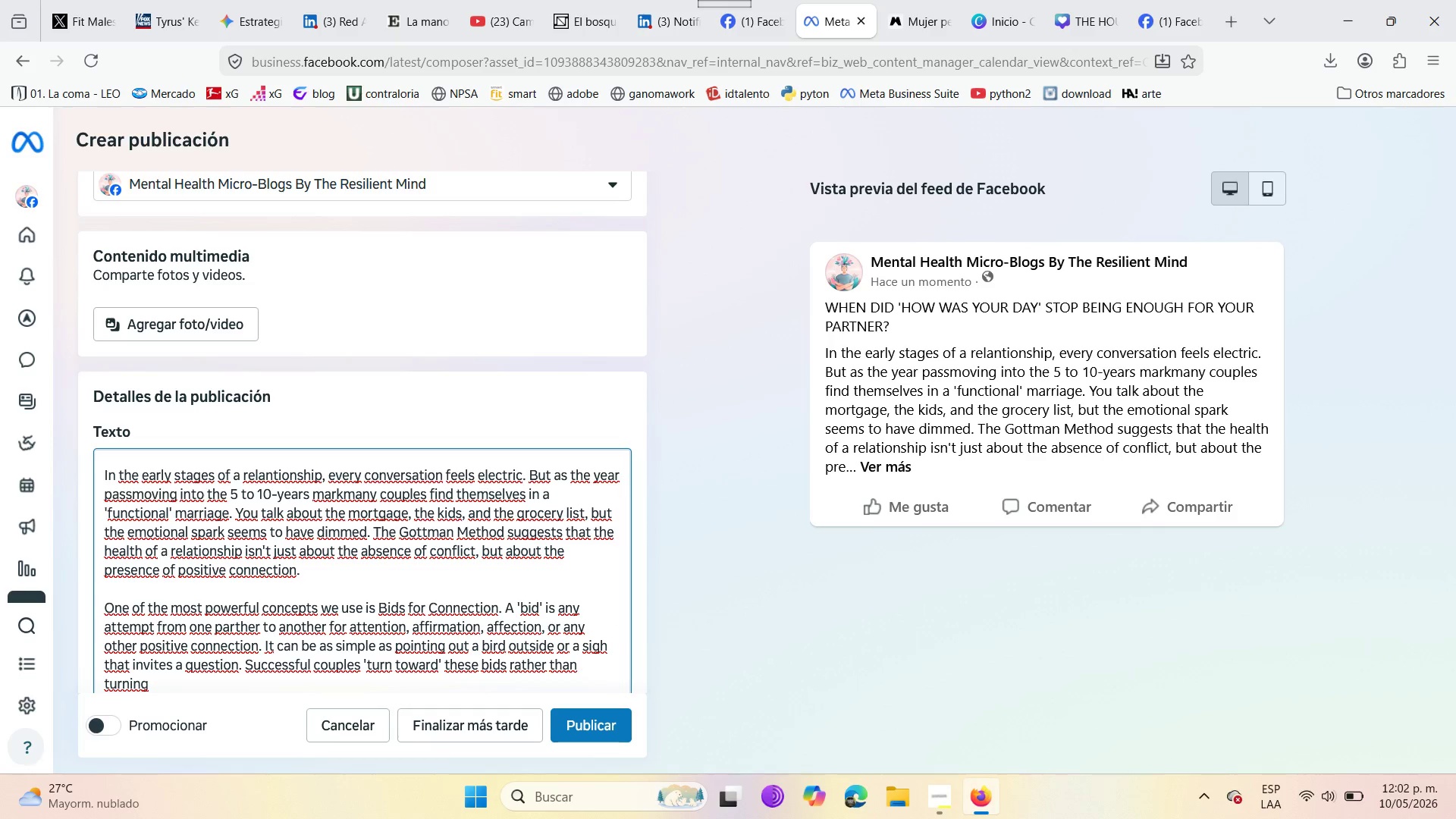 
wait(6.58)
 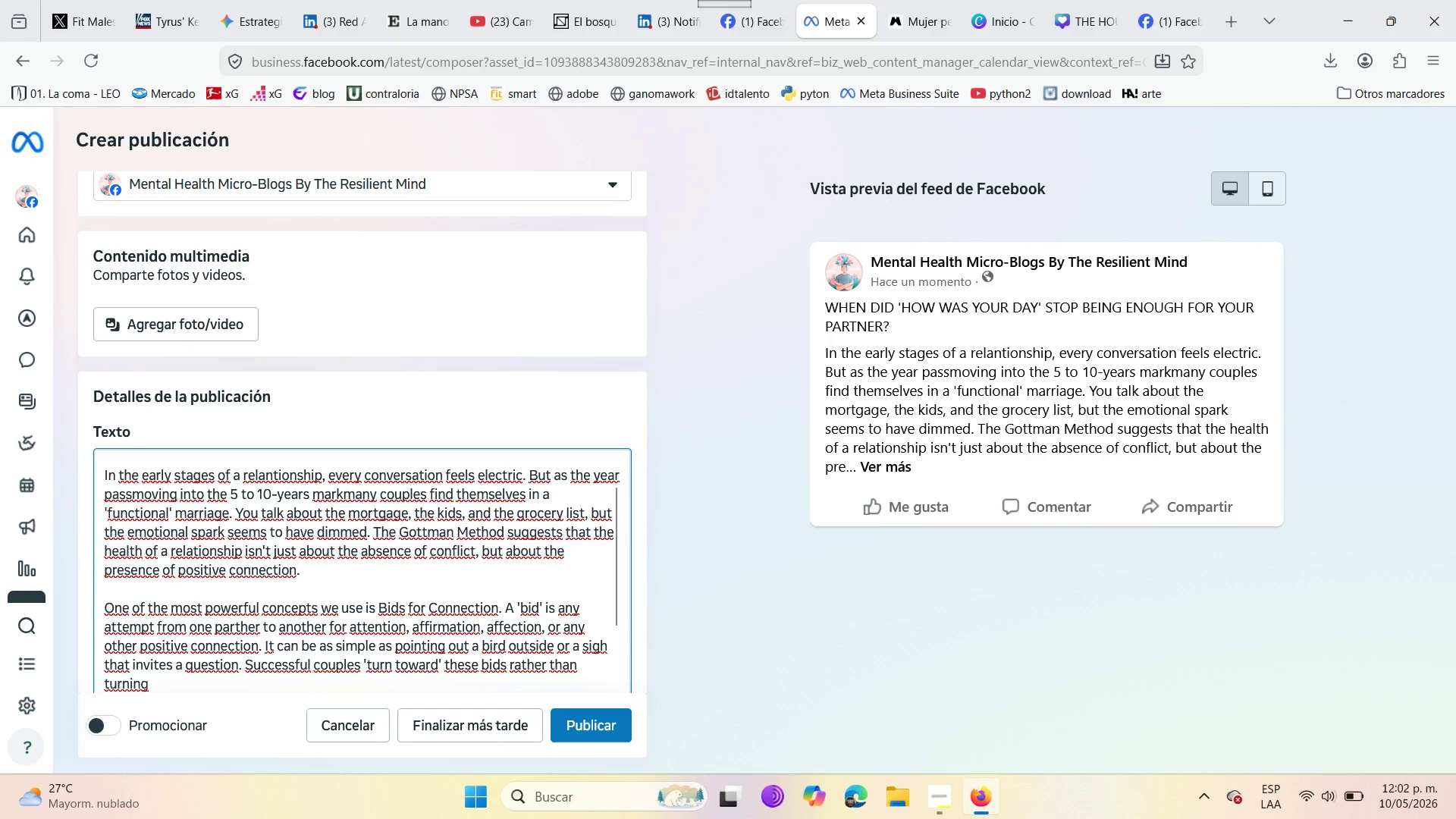 
type(away or agains t)
key(Backspace)
key(Backspace)
type(t them )
key(Backspace)
type(. Over time )
key(Backspace)
type(, these small interections build up an Emotional Bank ACCOUNT )
key(Backspace)
key(Backspace)
key(Backspace)
key(Backspace)
key(Backspace)
key(Backspace)
key(Backspace)
type(co)
key(Backspace)
type(count )
 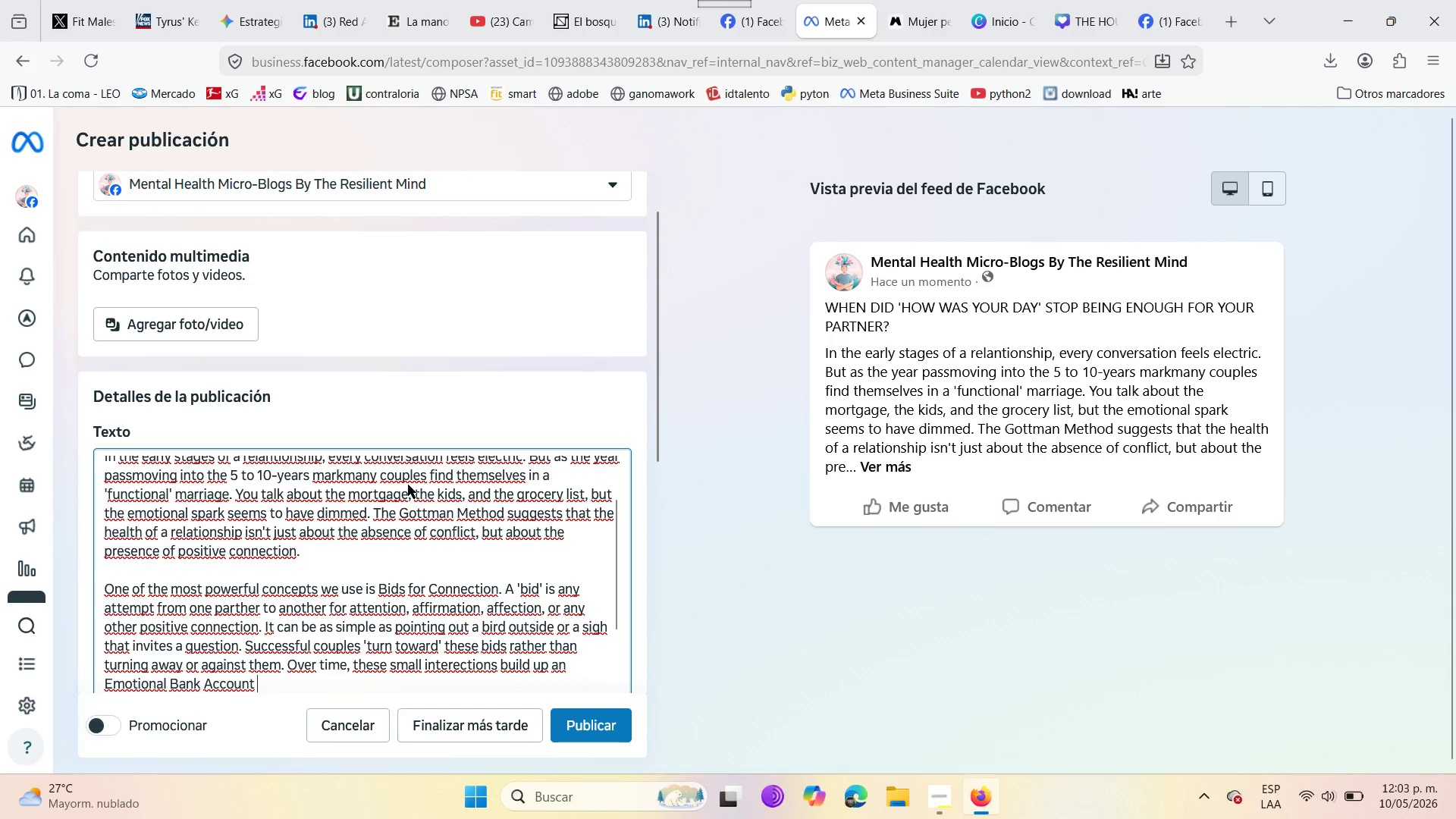 
scroll: coordinate [649, 431], scroll_direction: down, amount: 8.0
 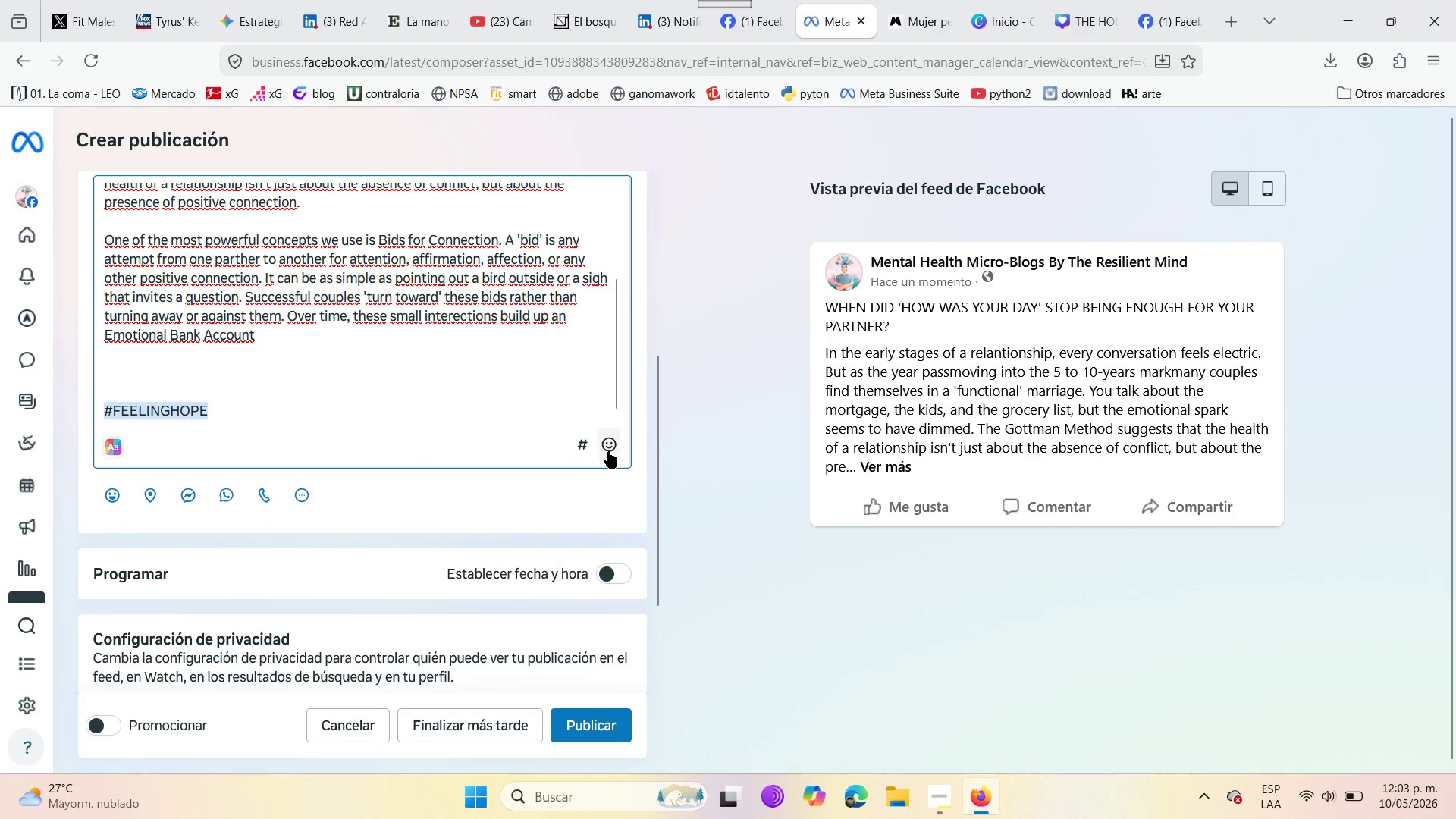 
left_click([608, 446])
 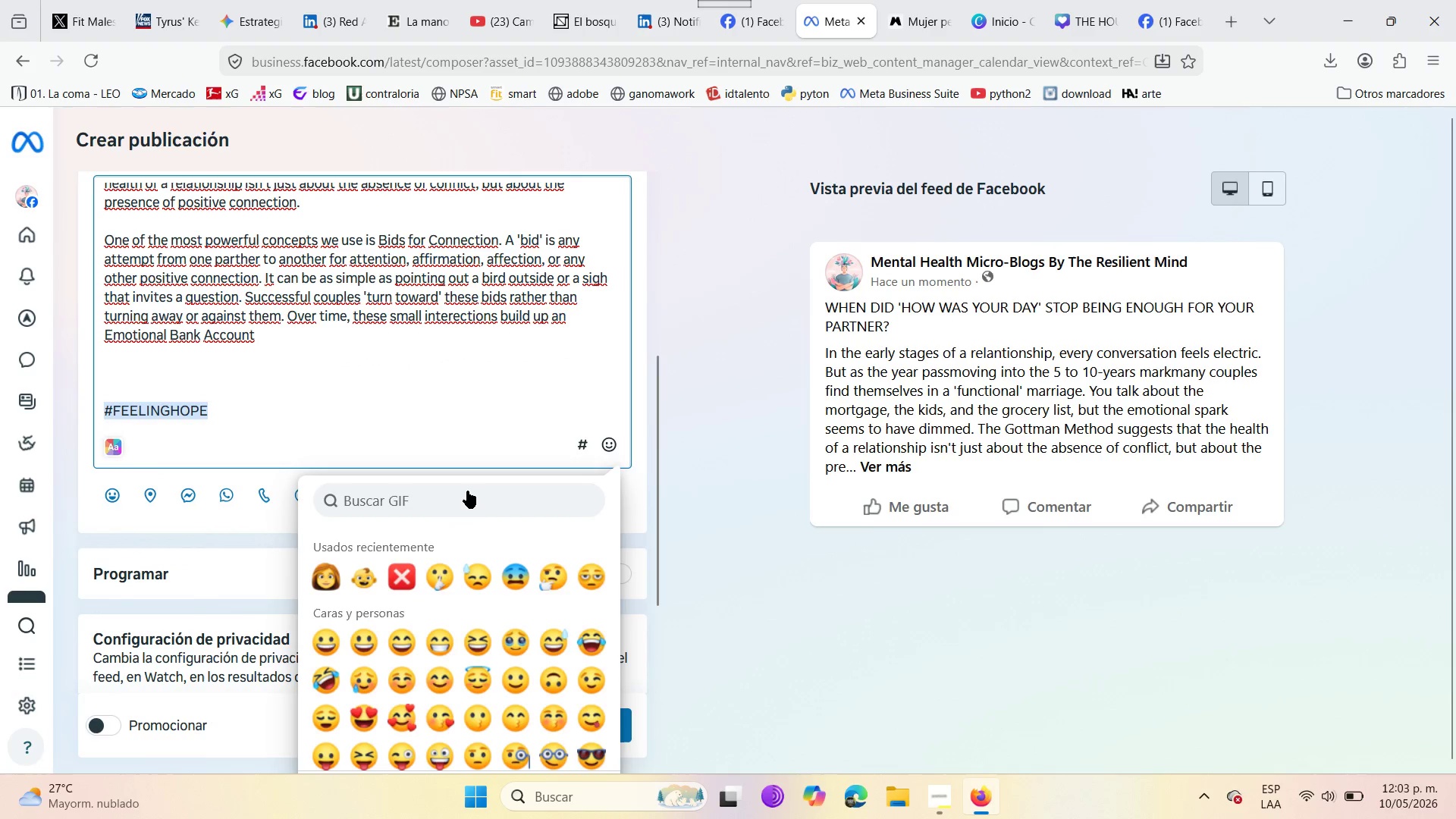 
wait(5.11)
 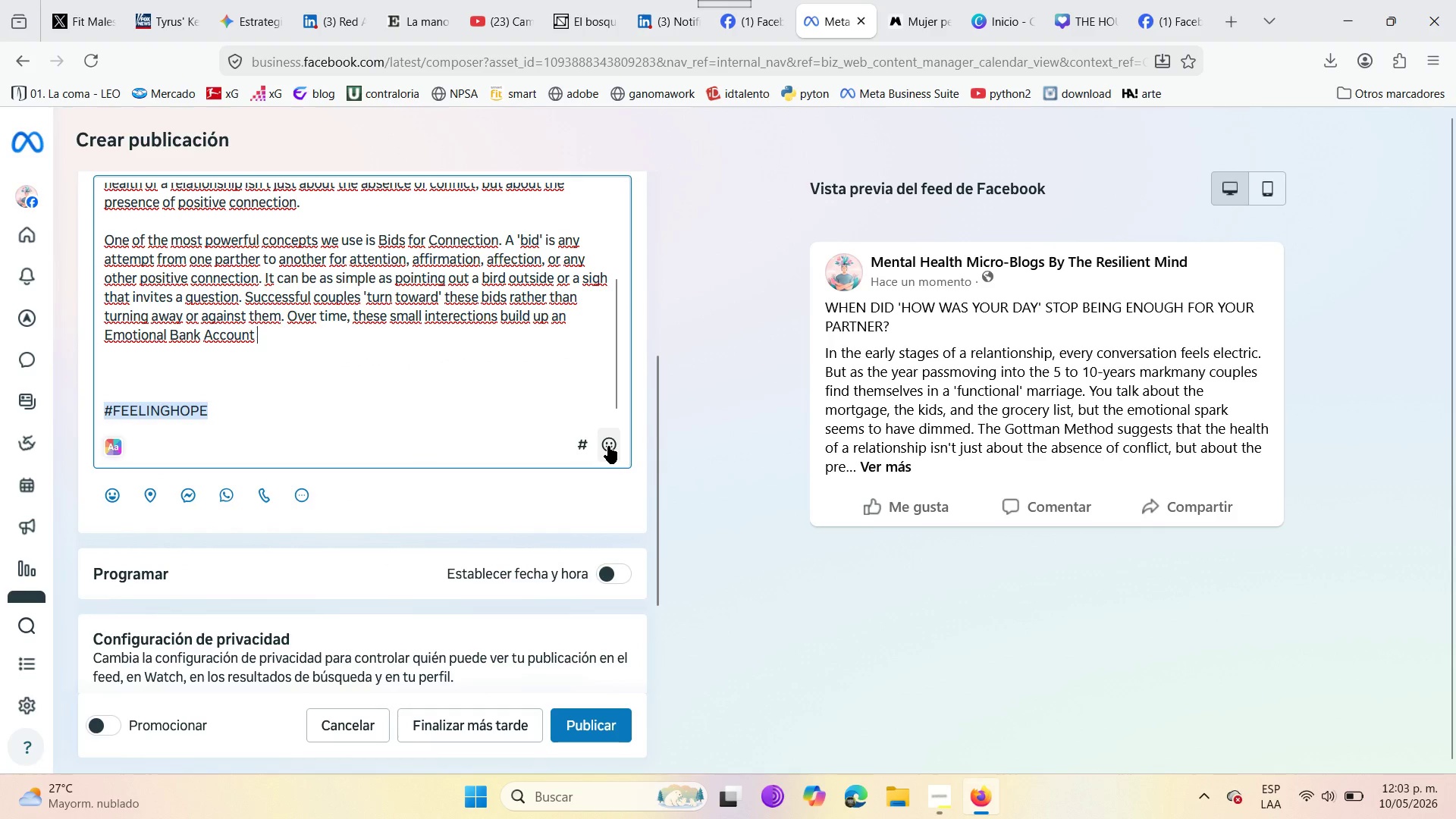 
type(banco)
 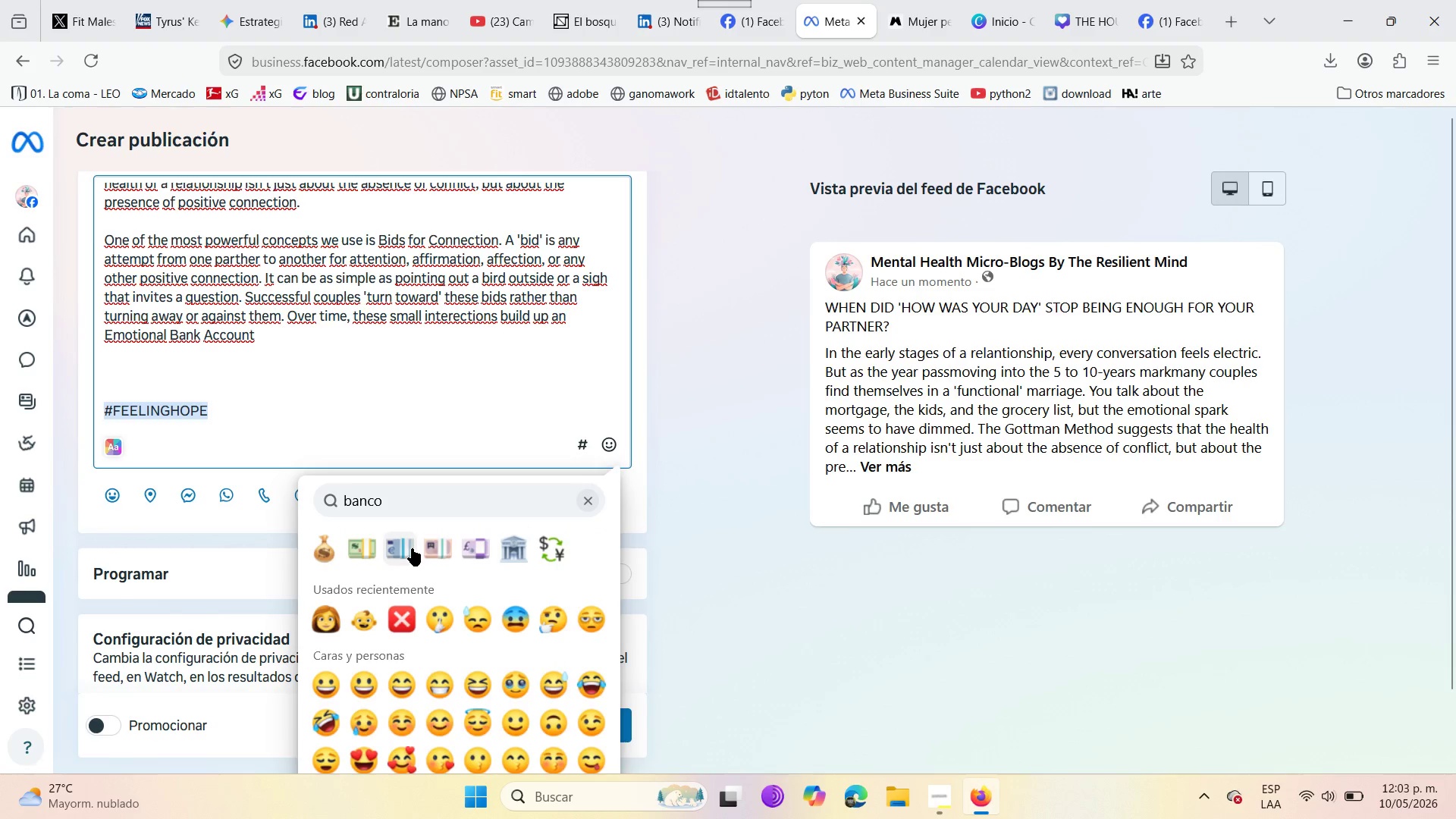 
left_click([507, 560])
 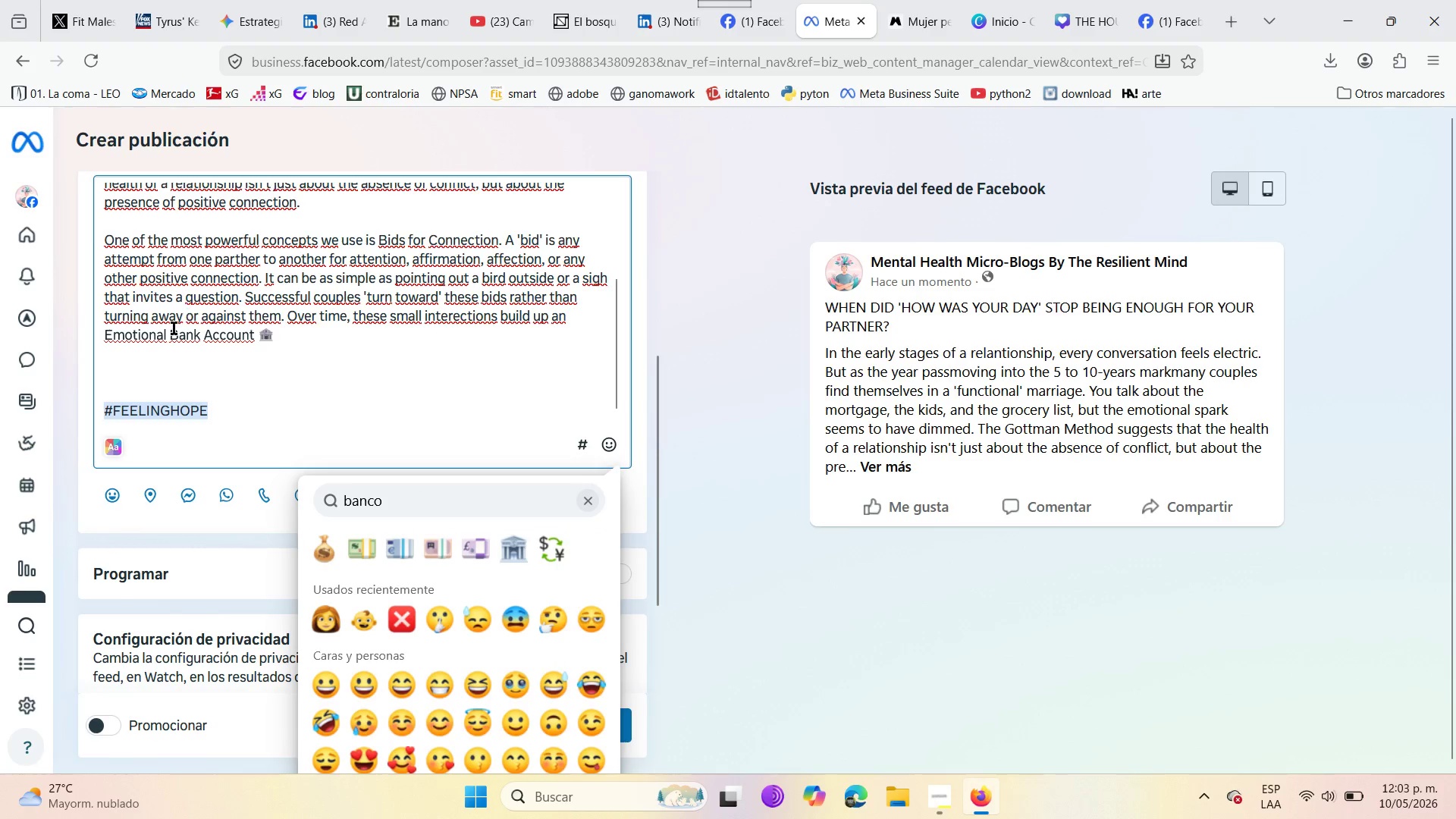 
left_click([164, 348])
 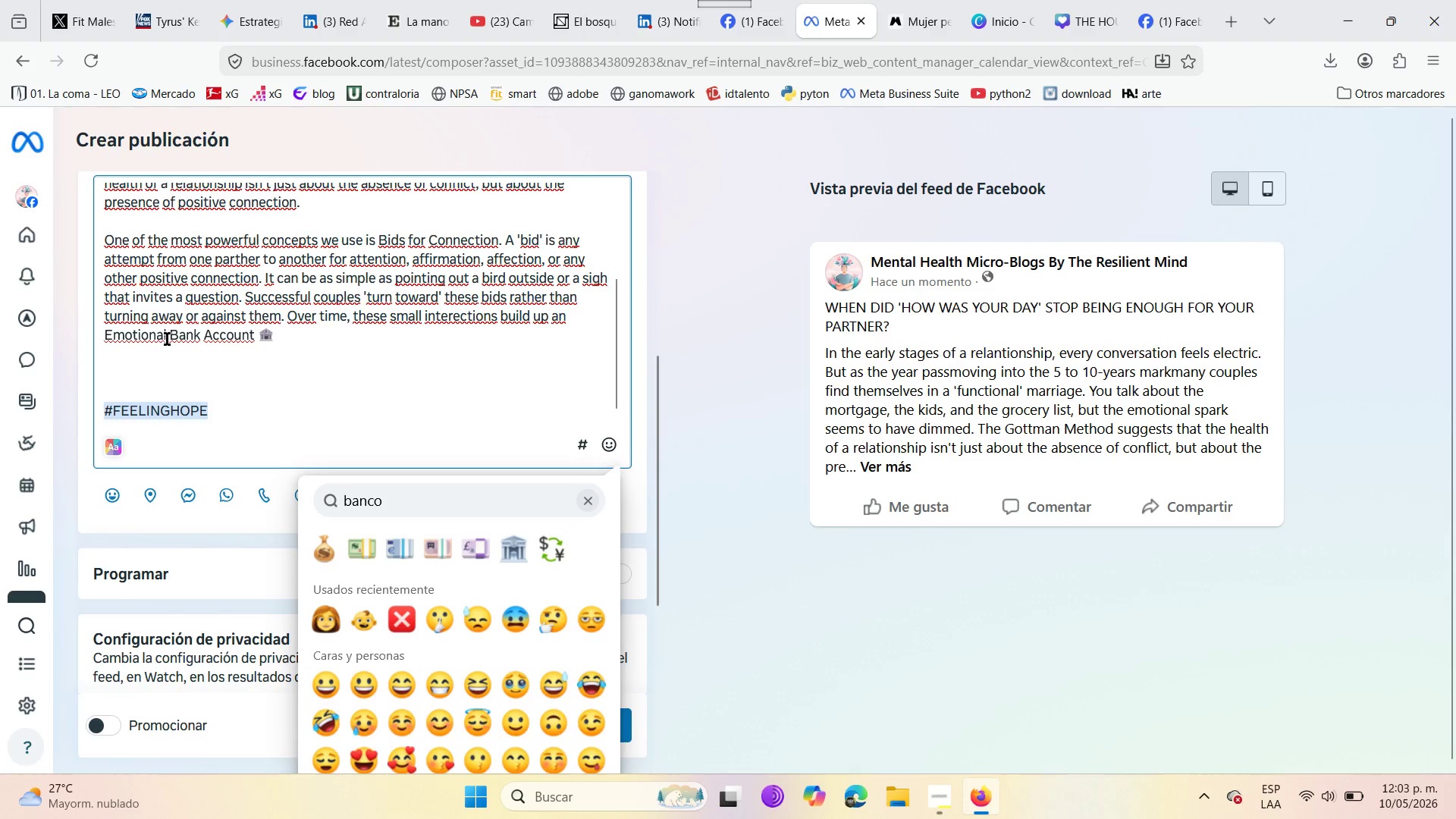 
left_click([167, 339])
 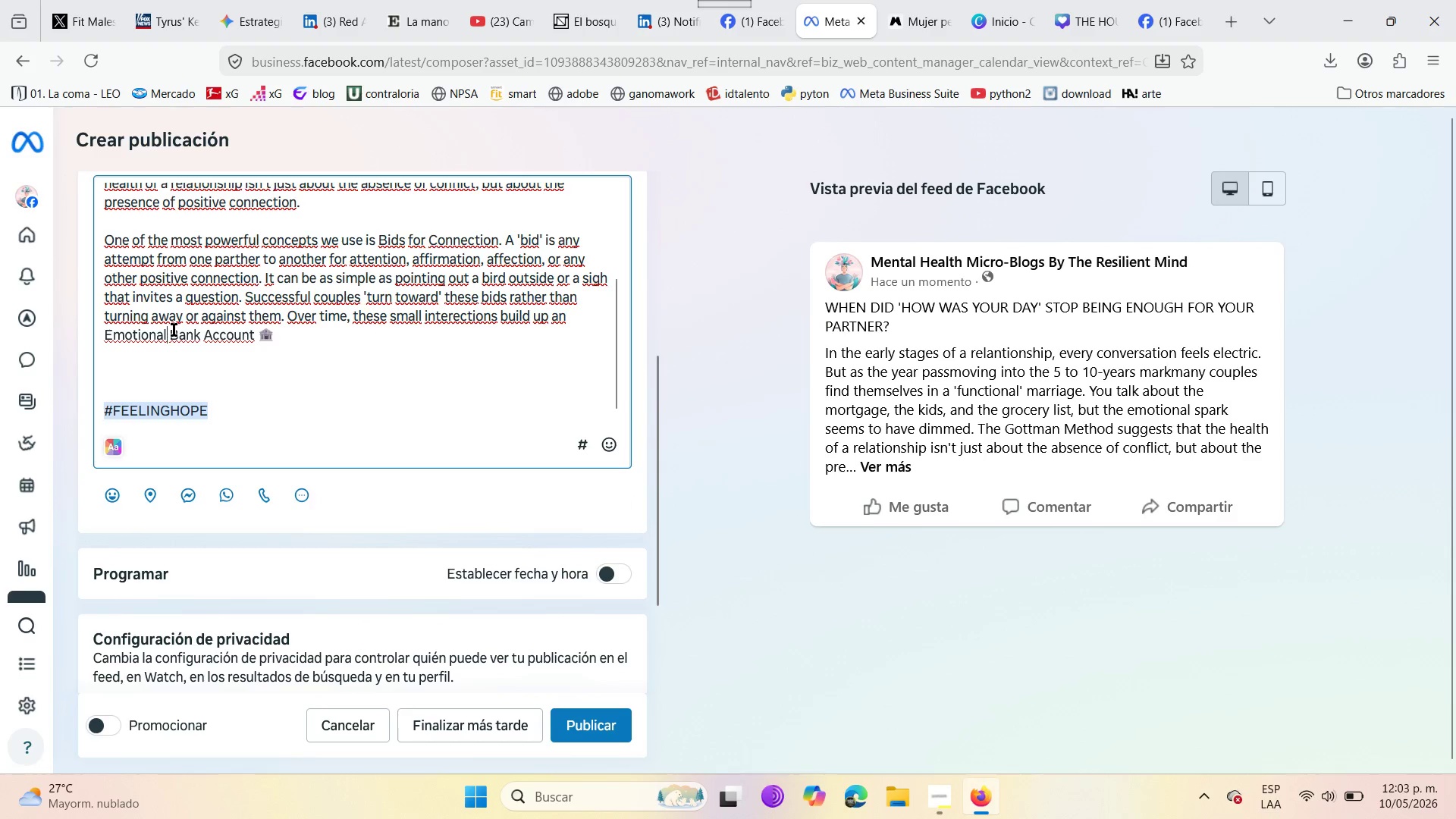 
key(Space)
 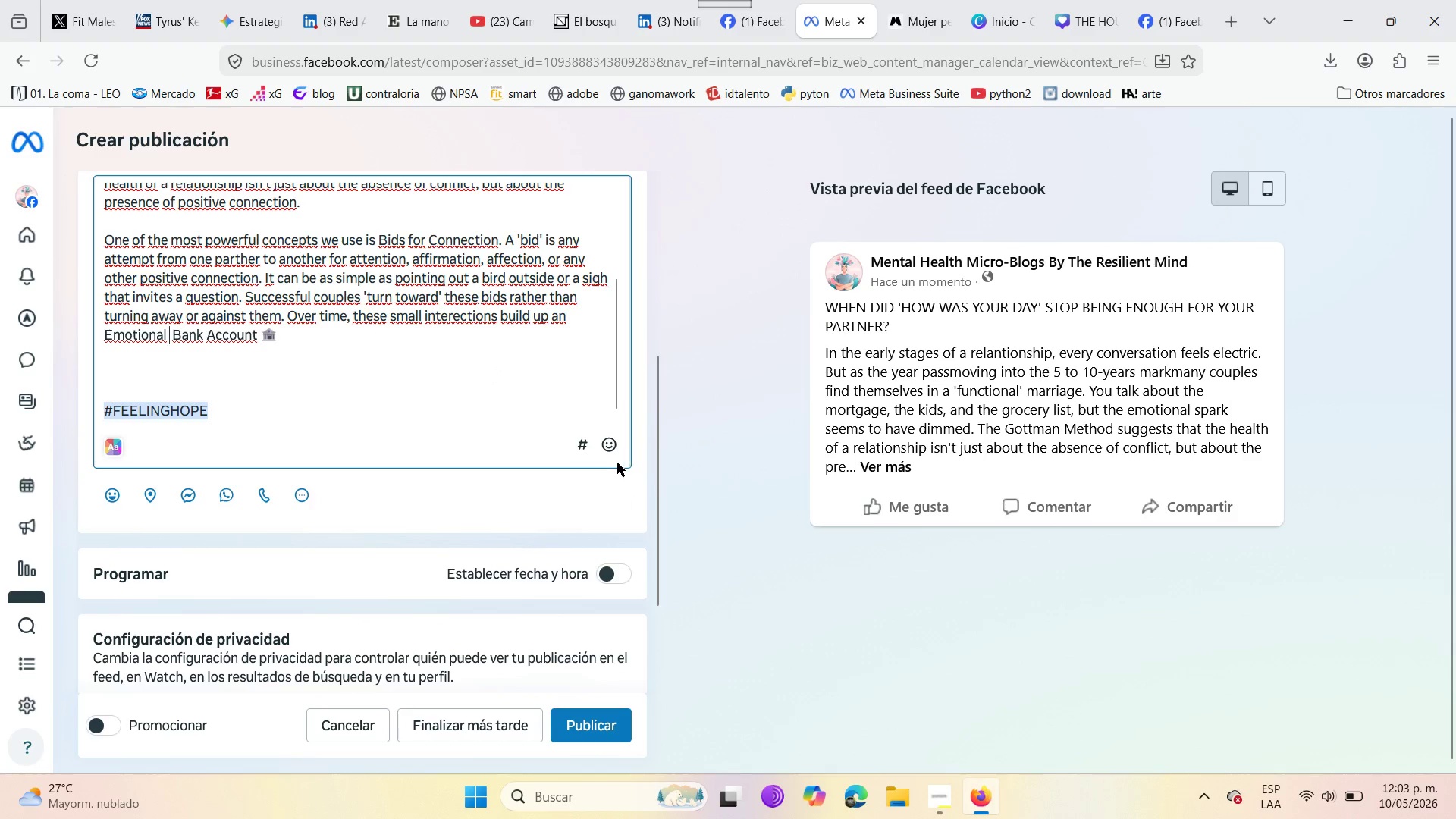 
left_click([612, 441])
 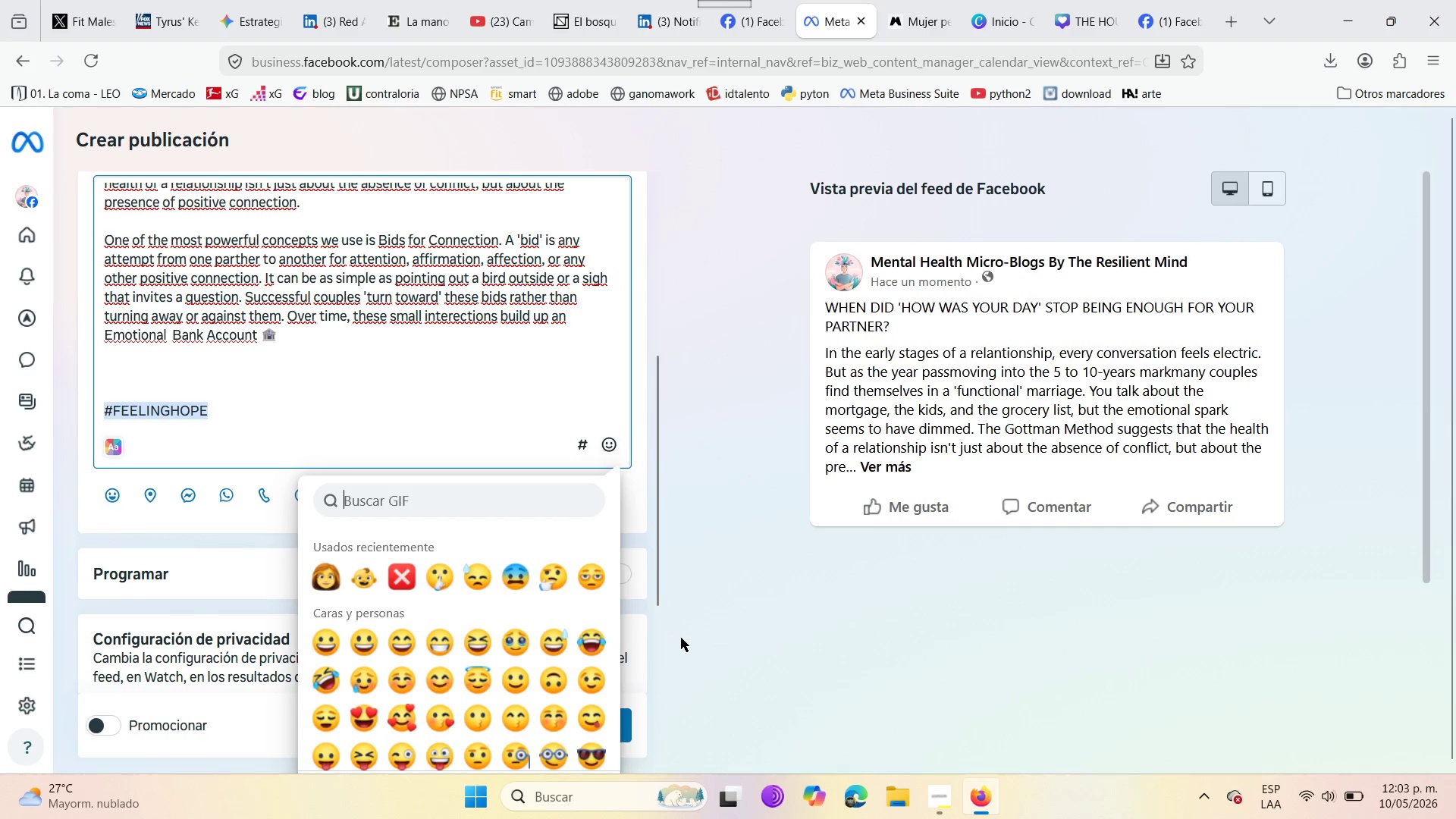 
type(emocio)
 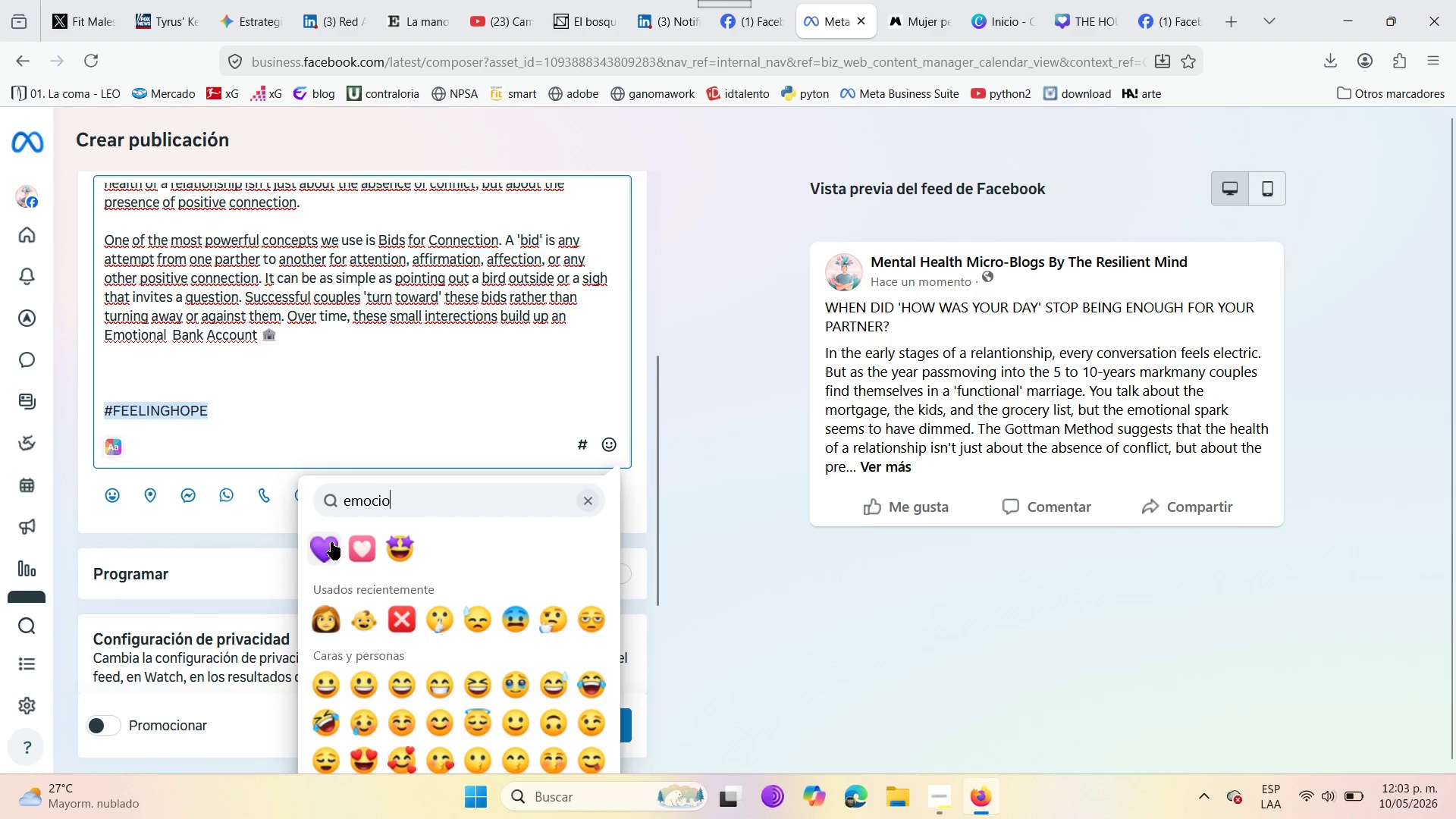 
left_click([332, 541])
 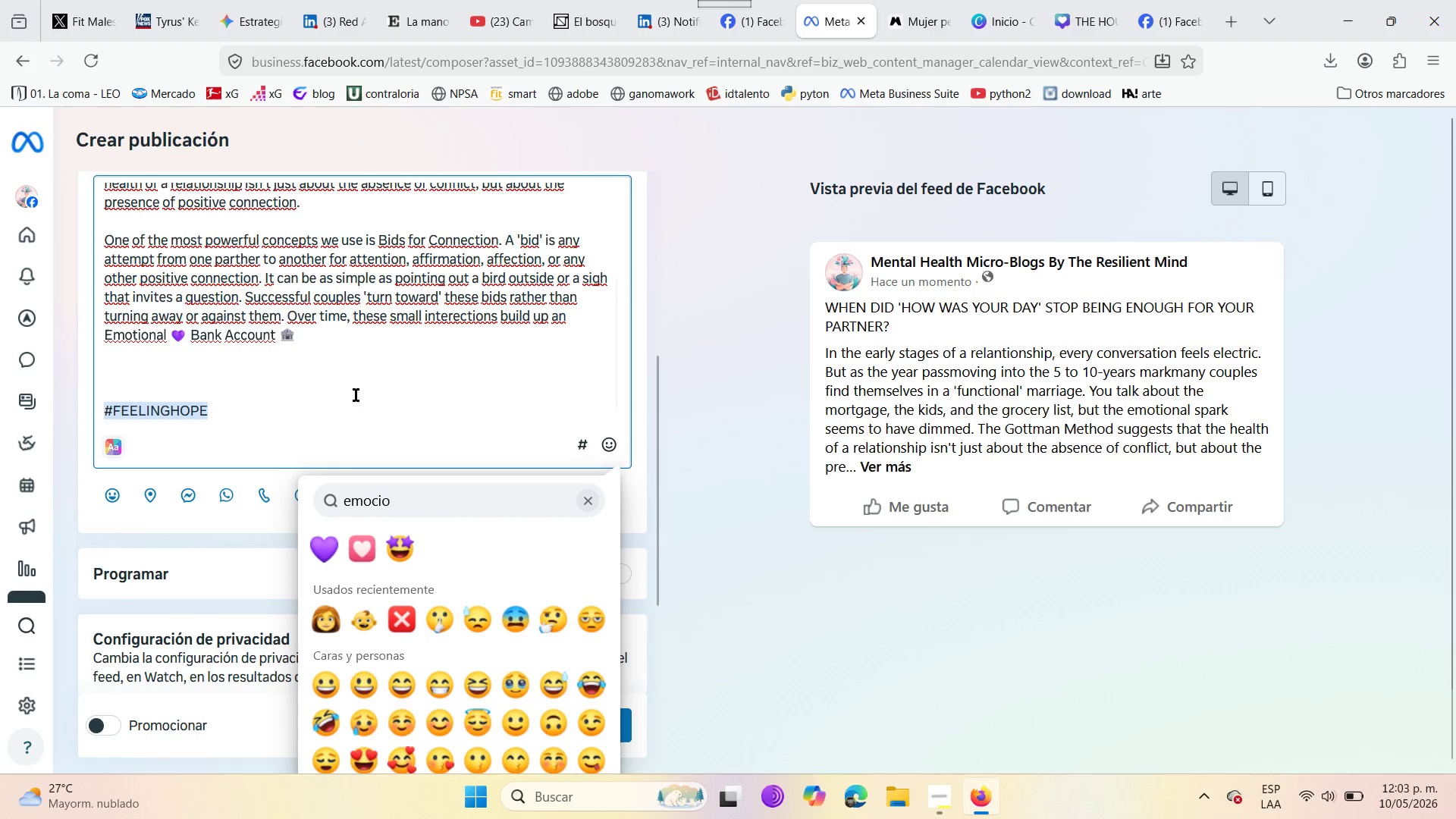 
left_click([322, 337])
 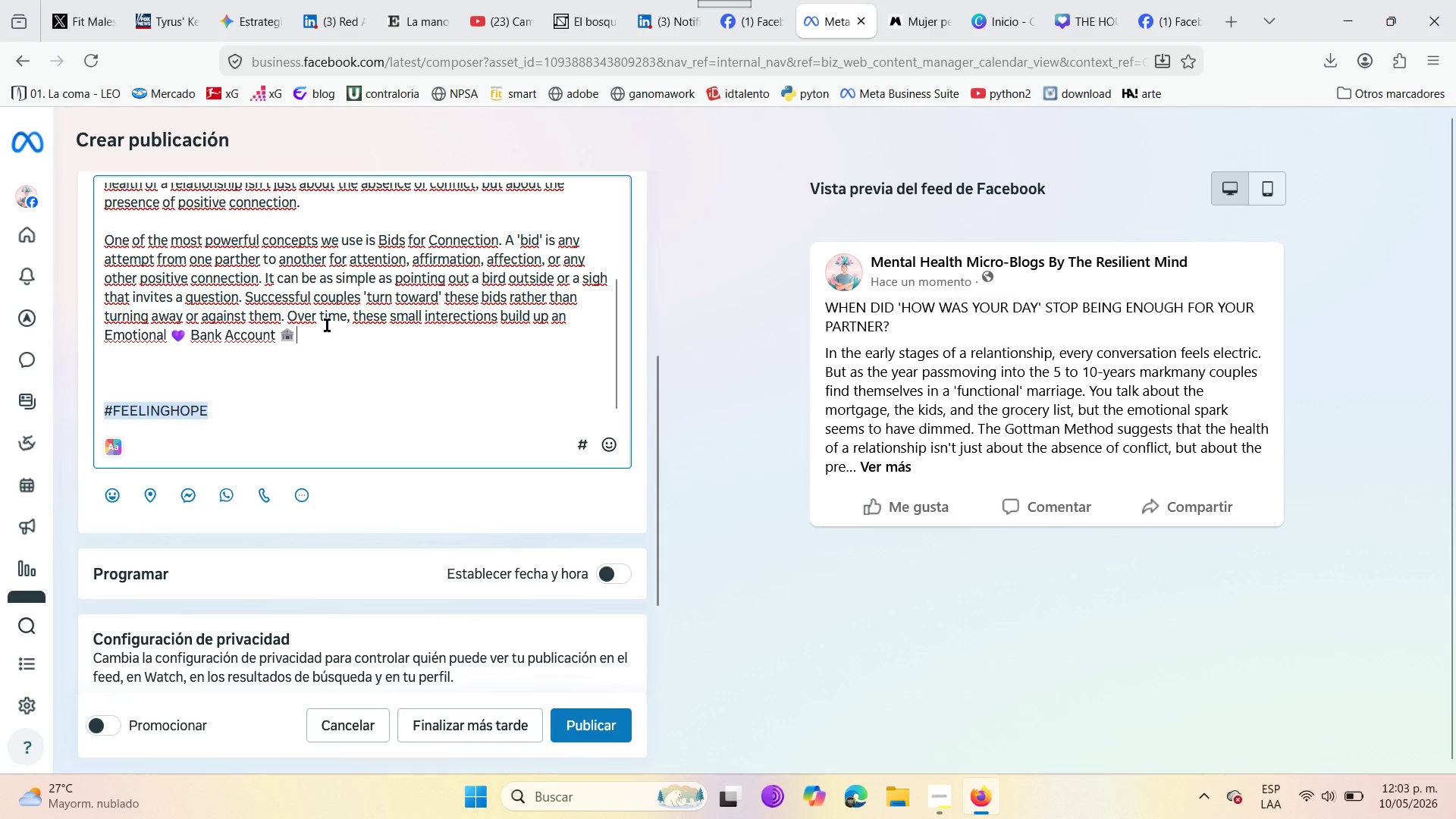 
left_click([327, 325])
 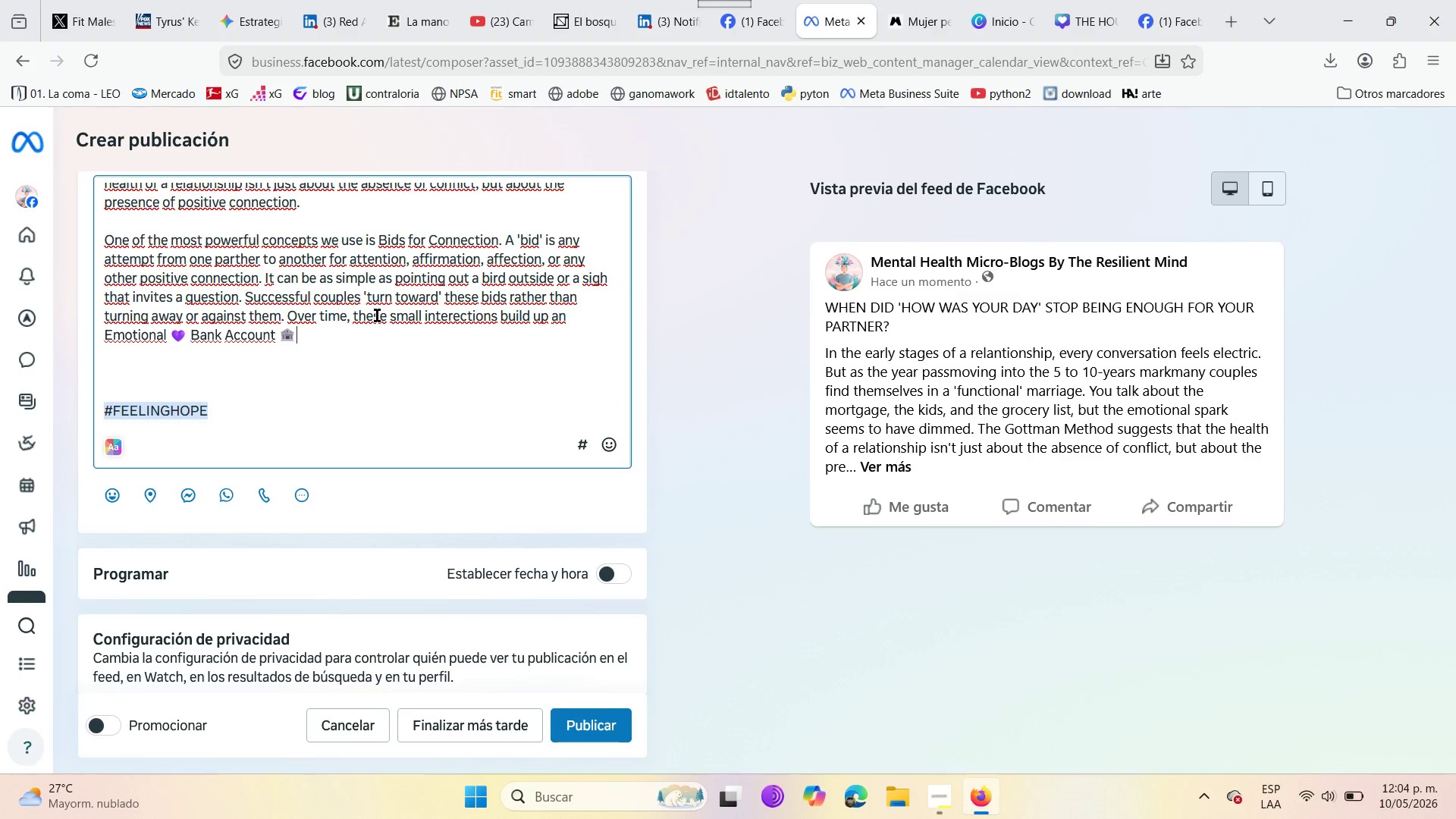 
wait(6.69)
 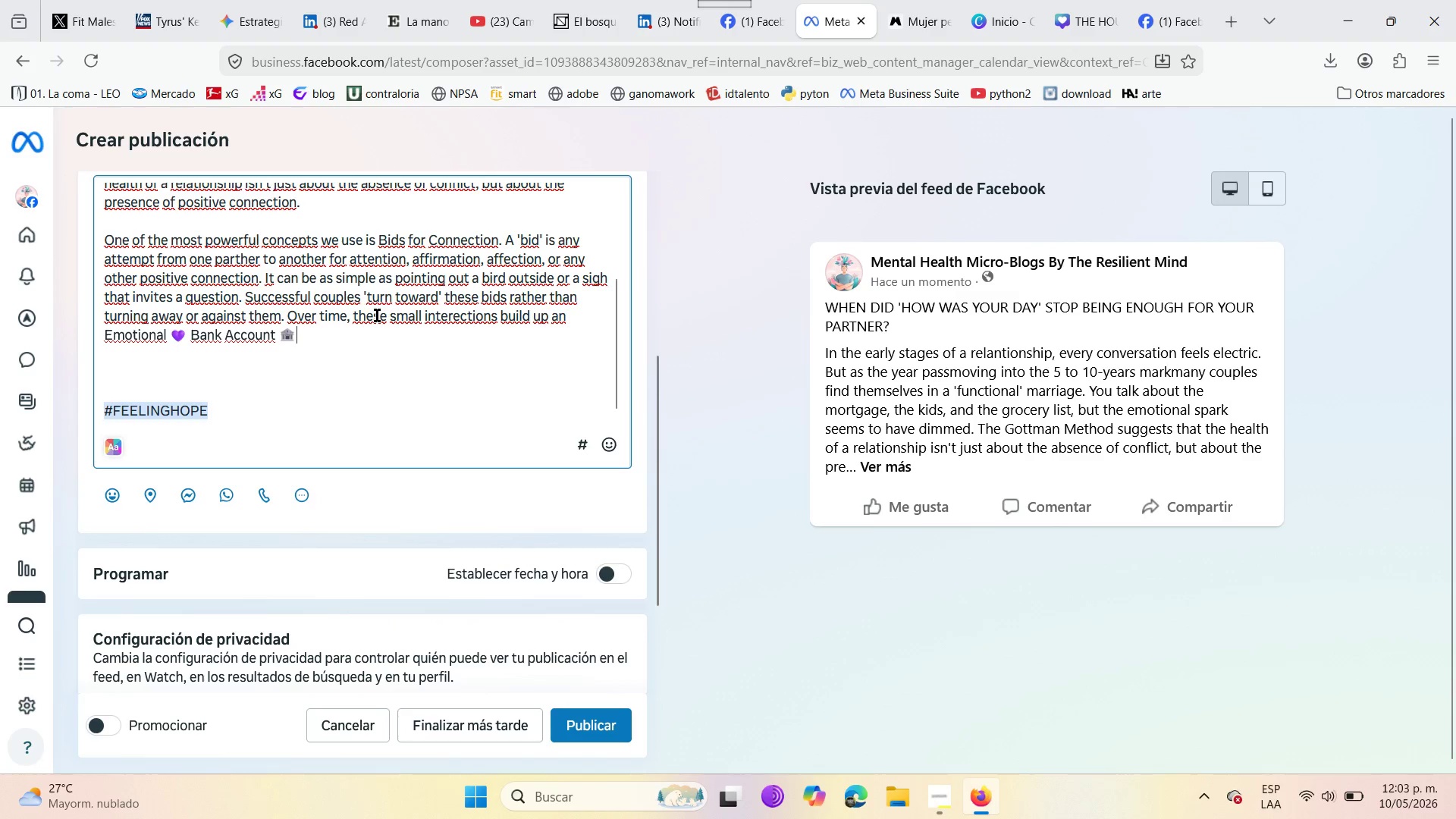 
type(that sustaind)
key(Backspace)
type(s the couple )
 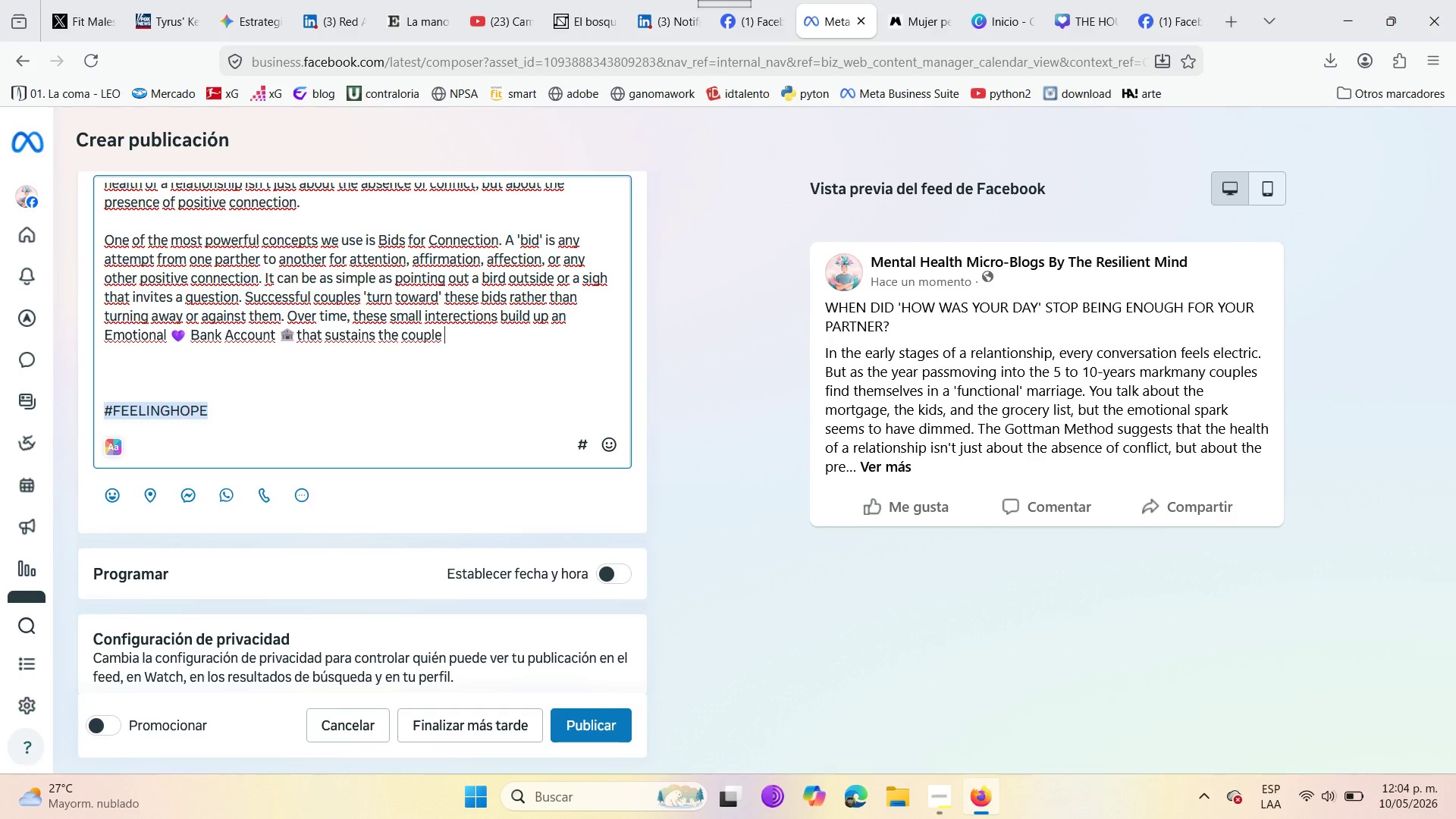 
type(through harder times )
key(Backspace)
type(. )
 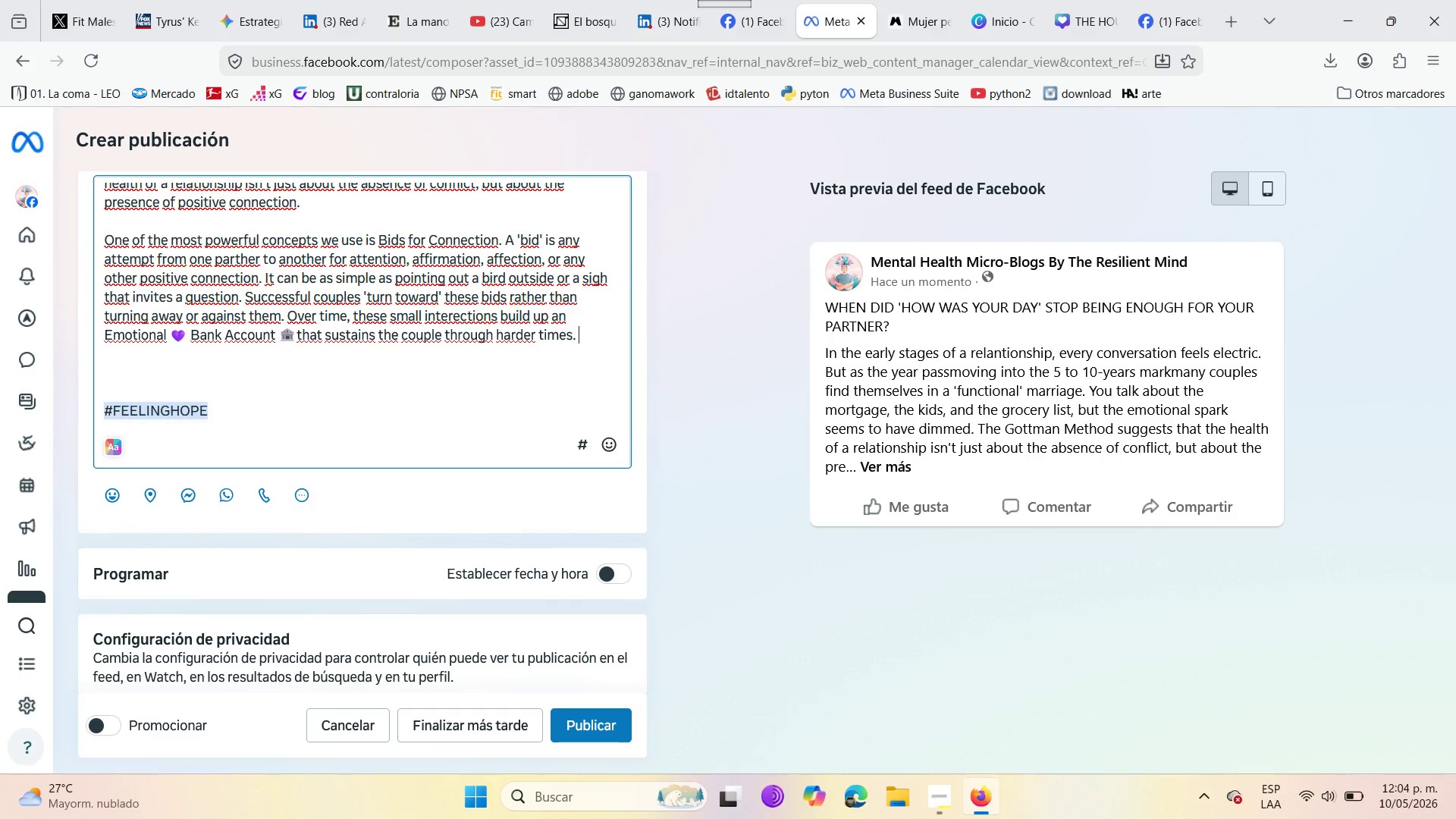 
key(Enter)
 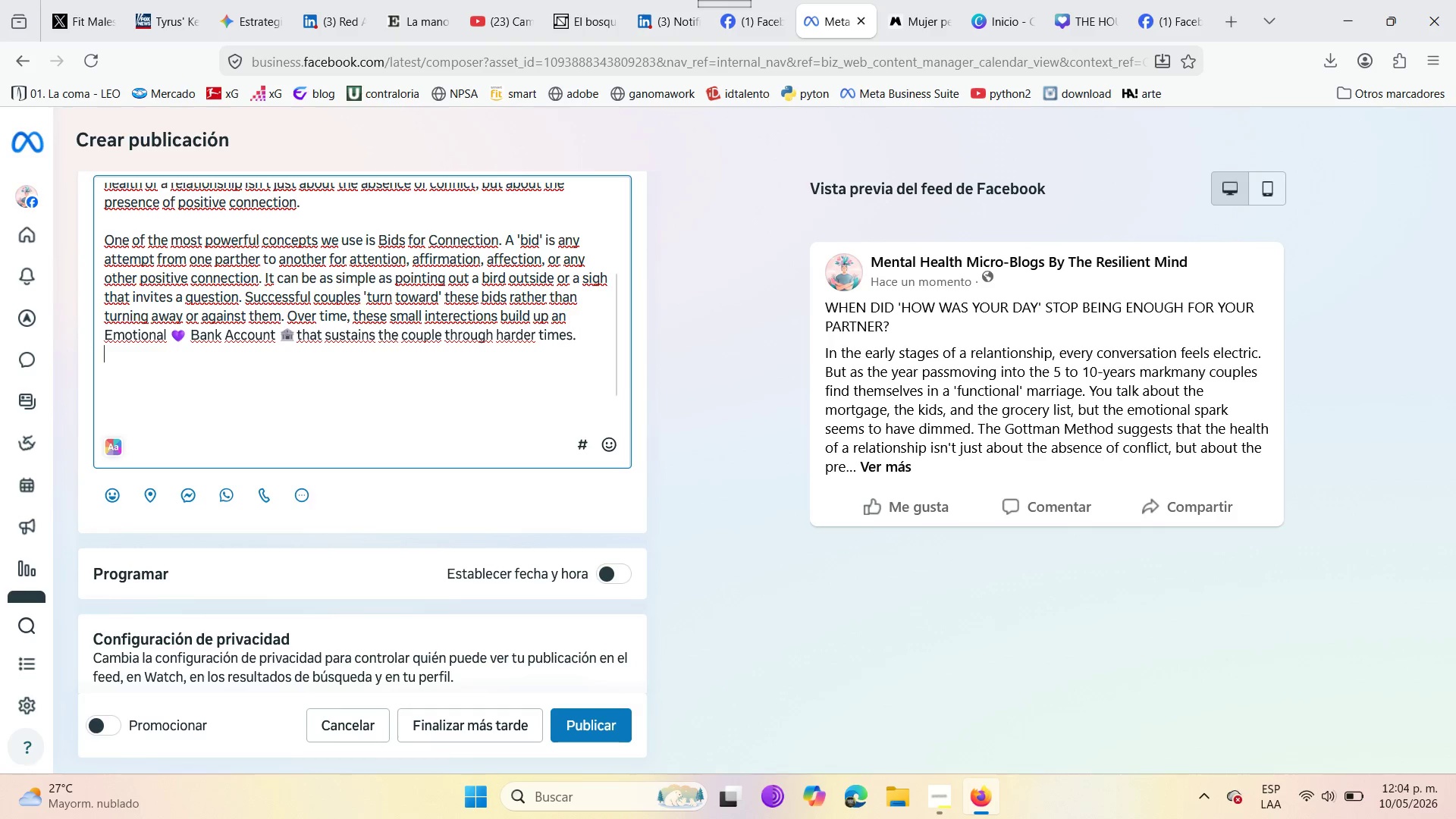 
key(Enter)
 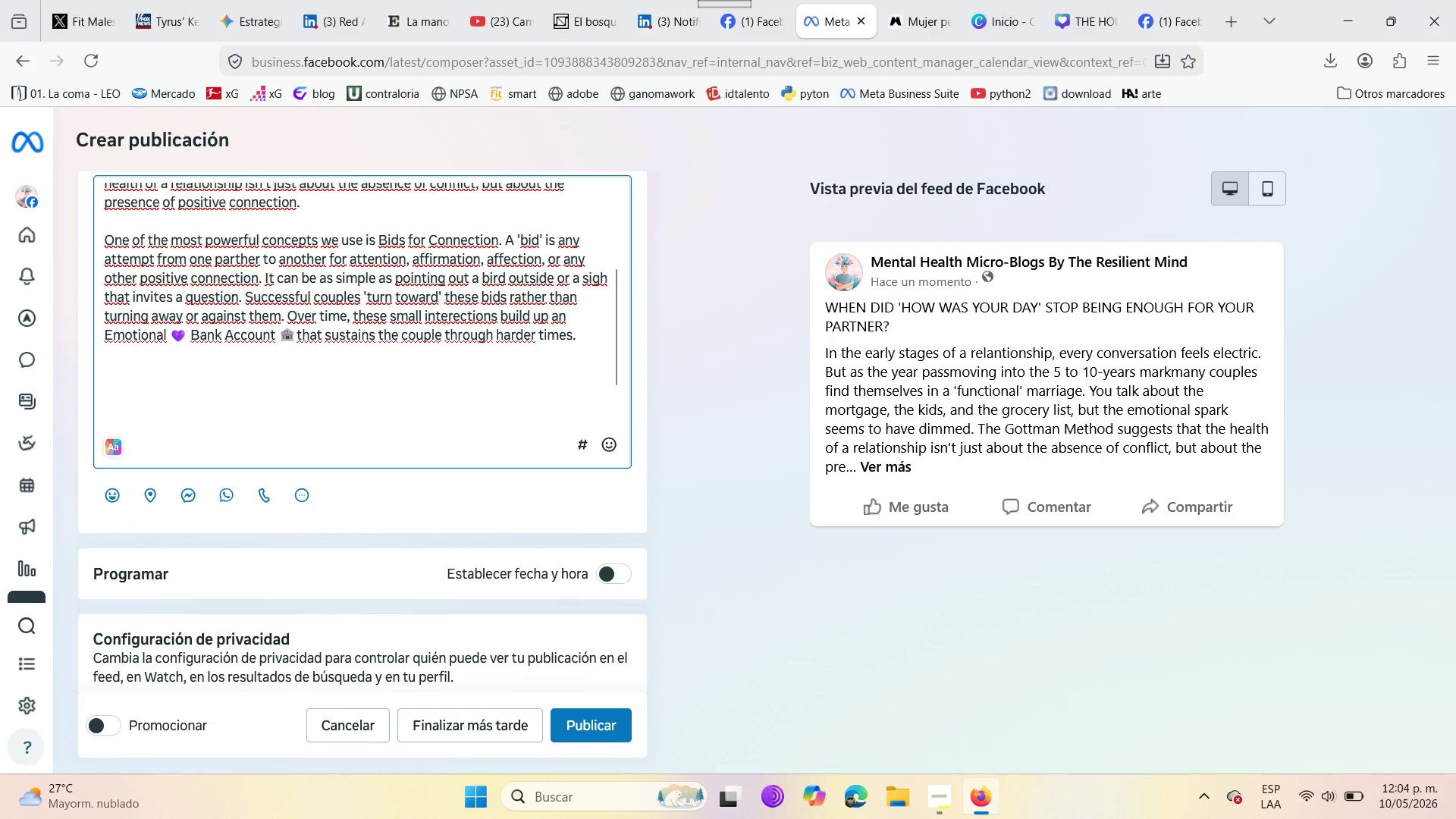 
type(Conflict is inevitable )
key(Backspace)
type(, but it does)
 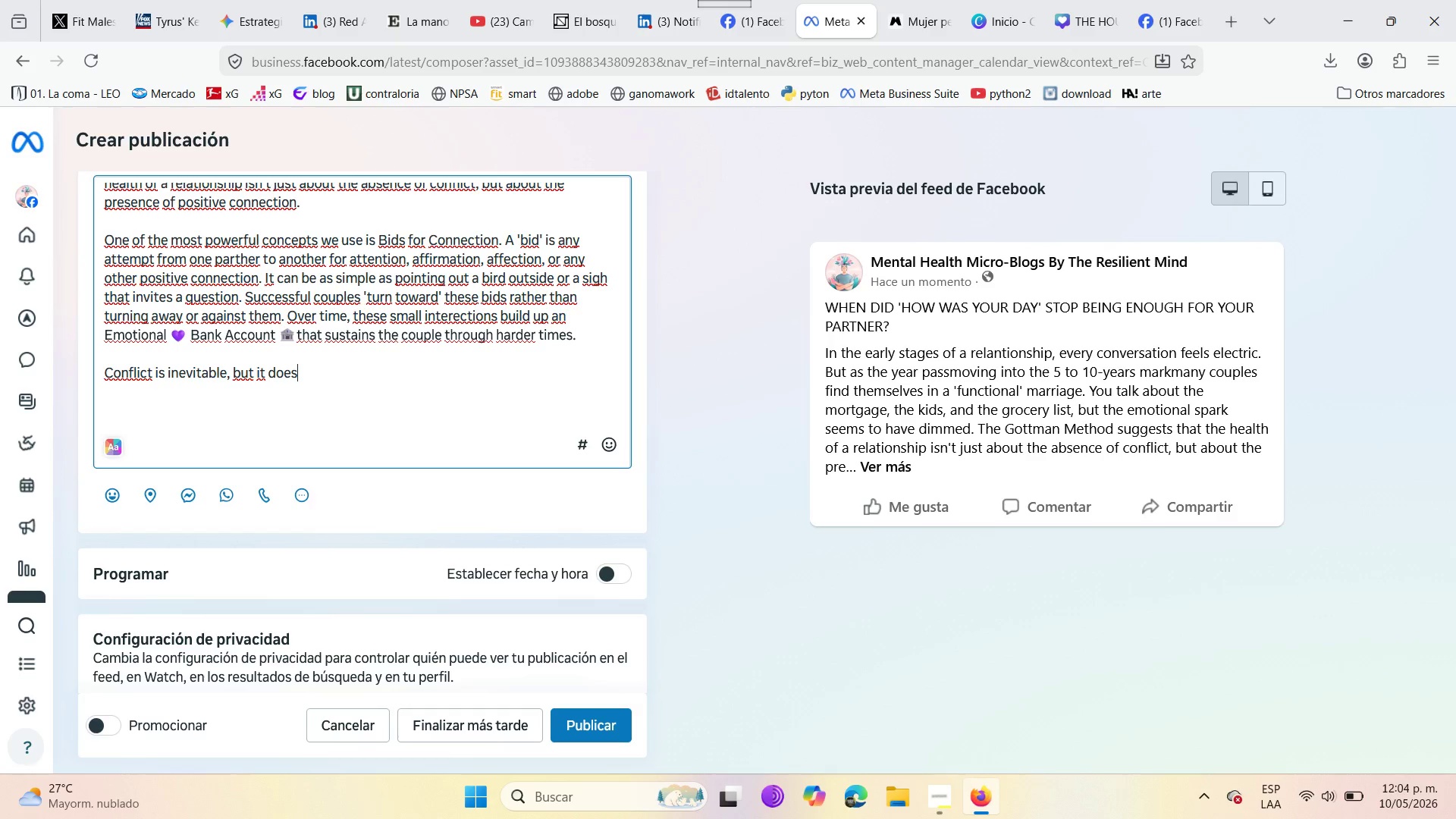 
key(N)
 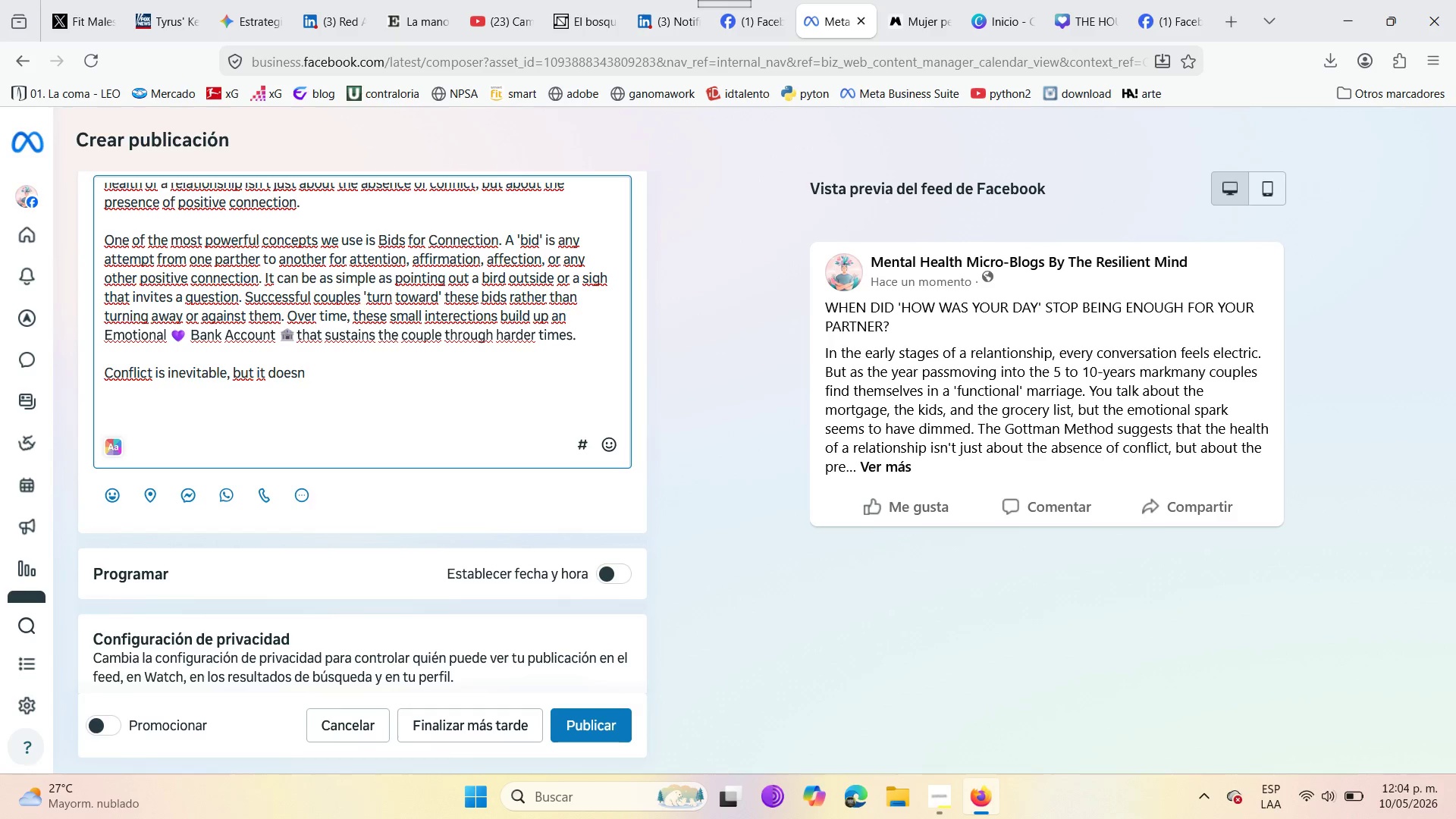 
key(BracketLeft)
 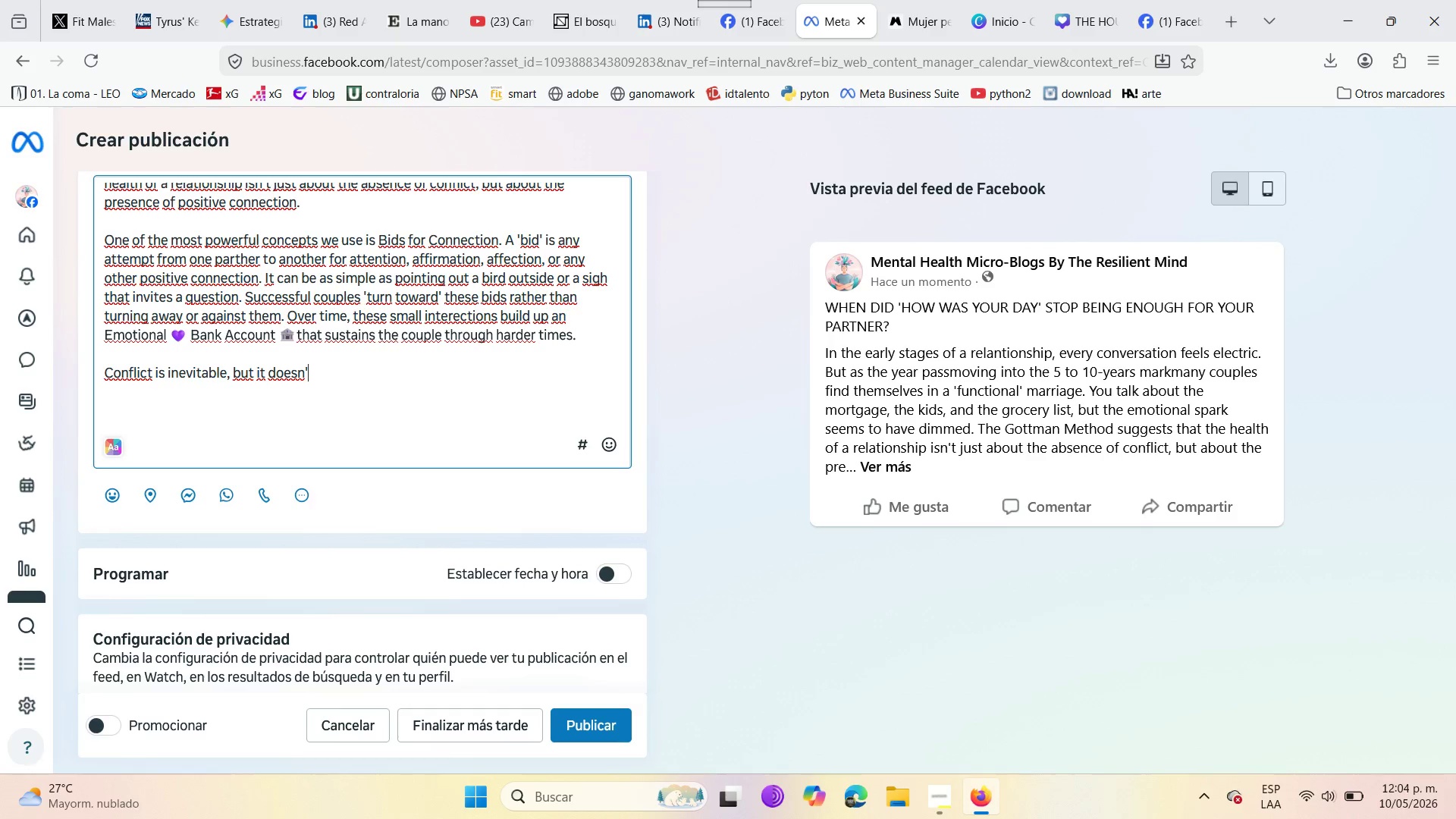 
key(T)
 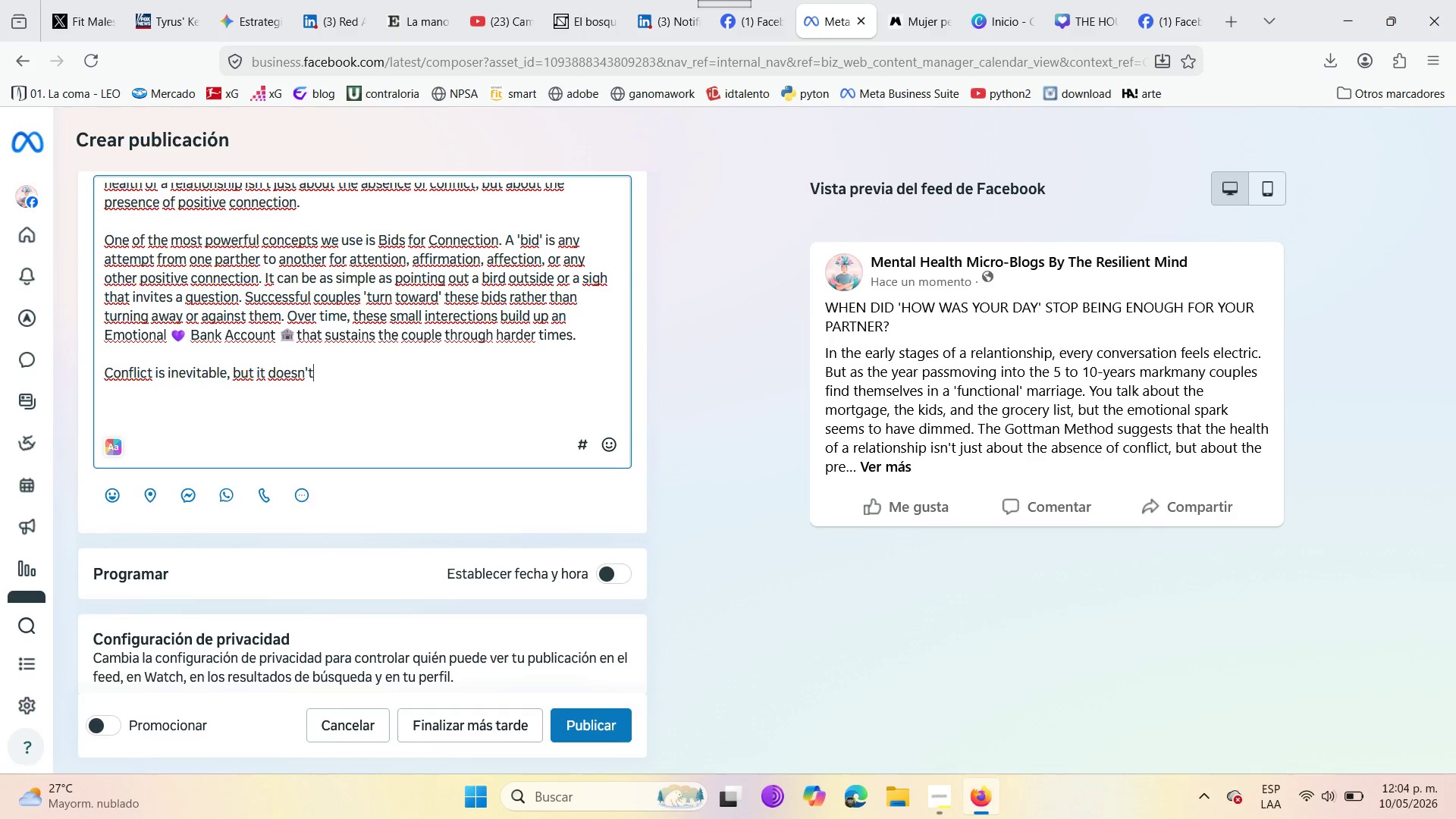 
key(Space)
 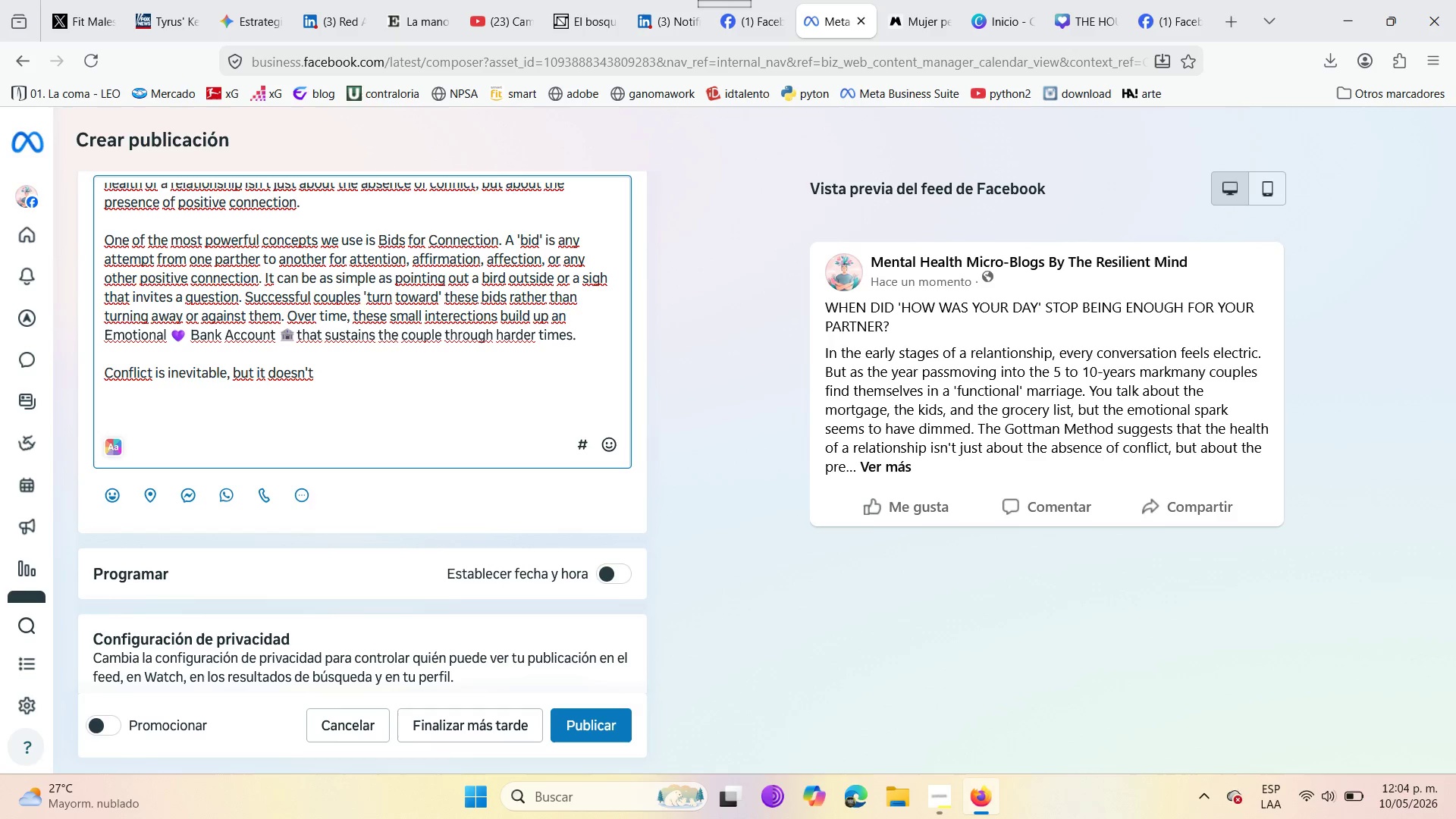 
wait(6.69)
 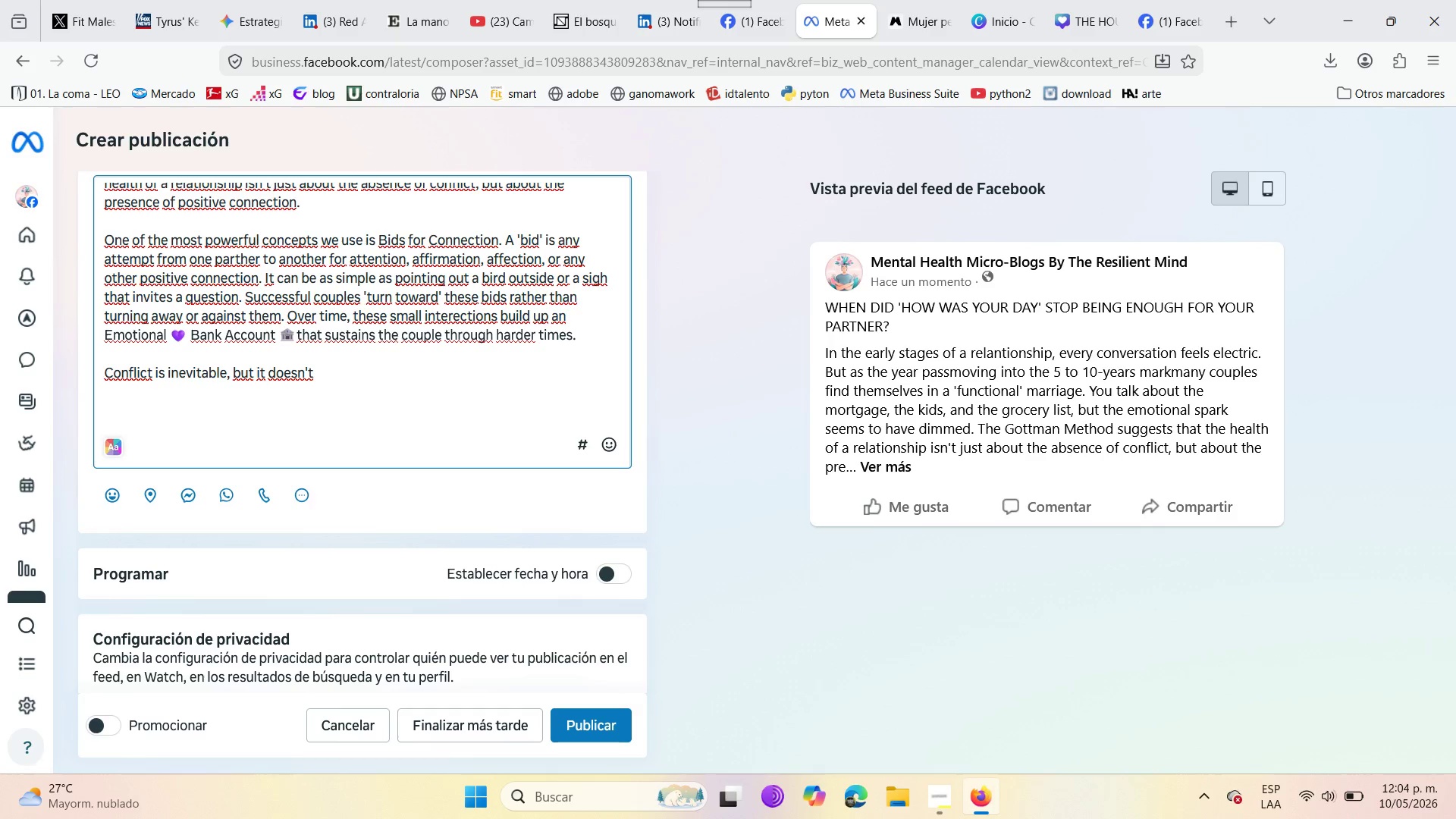 
type(have to be destructive )
 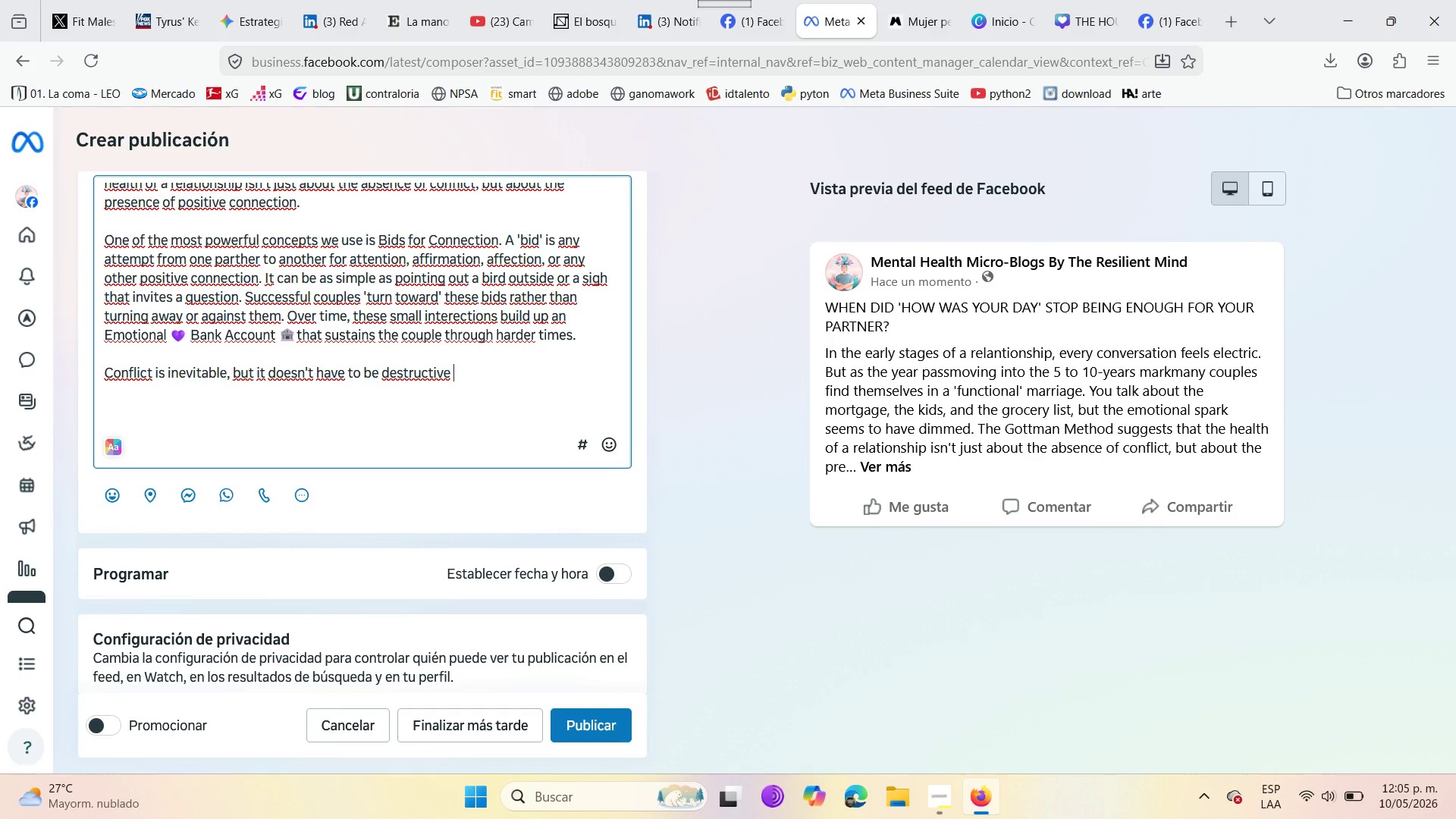 
key(Backspace)
type(. When we help couple in Marriage Conflict )
 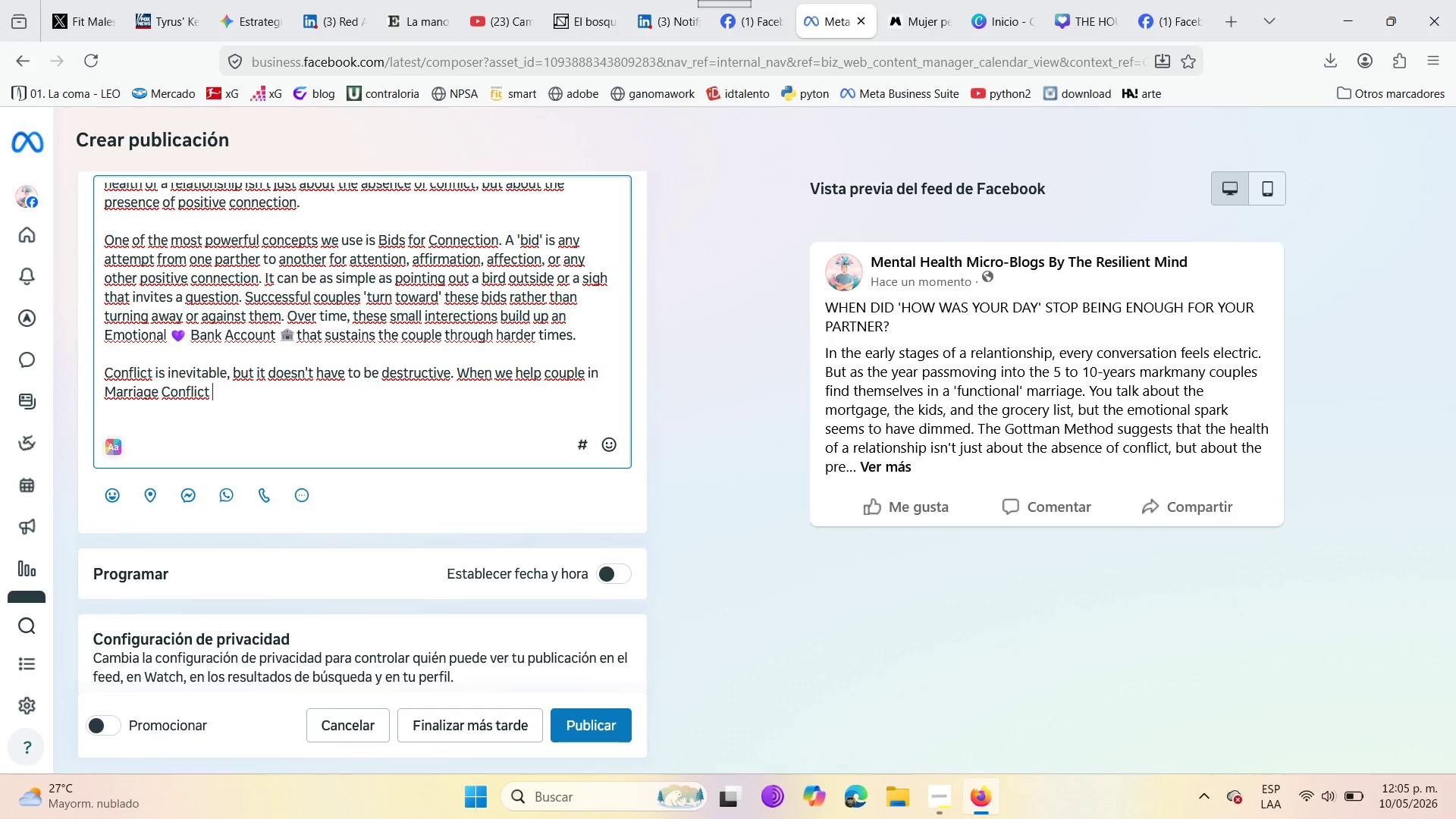 
wait(11.64)
 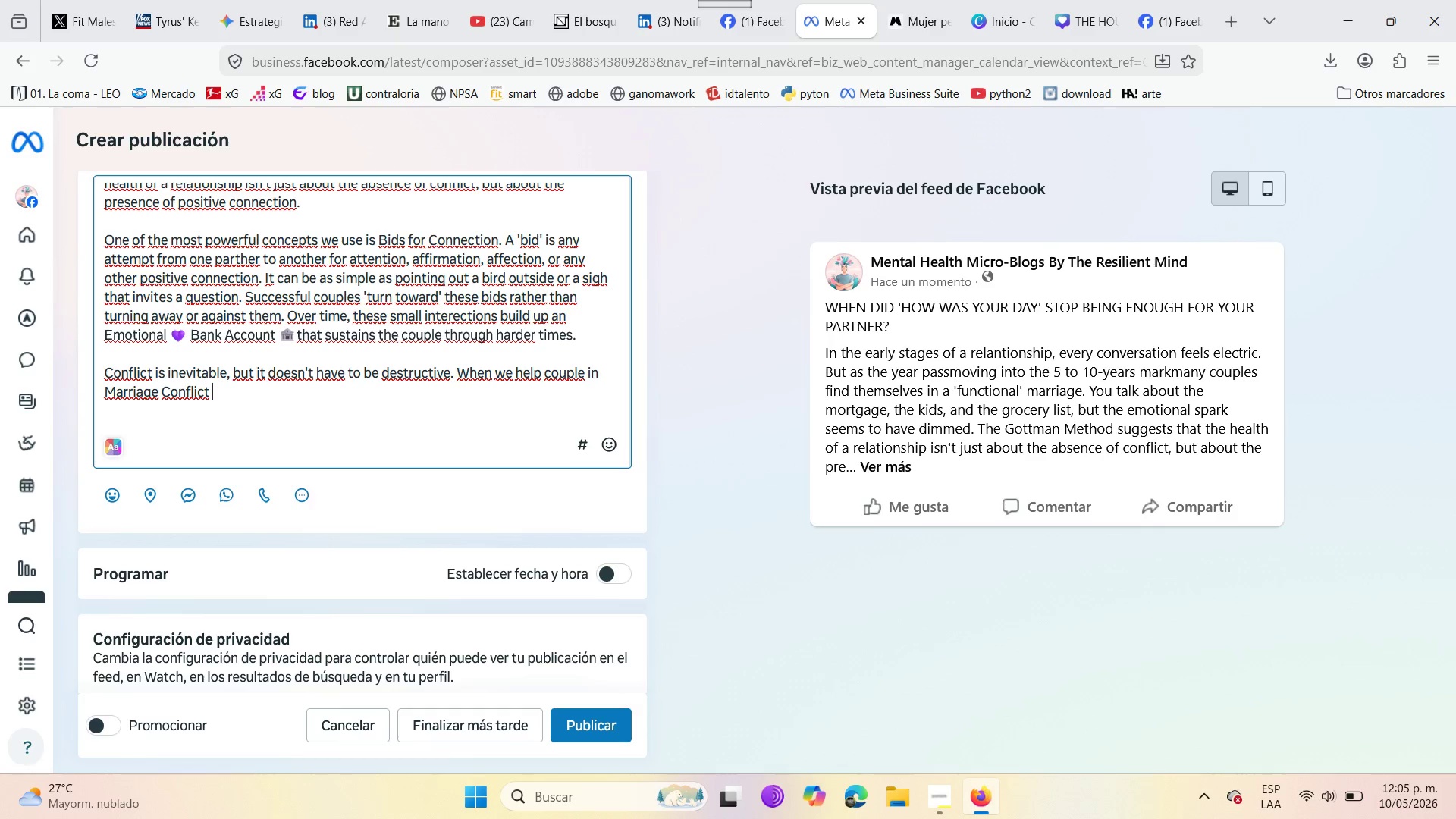 
type(Resolution )
key(Backspace)
type(, we focus on soft )
key(Backspace)
 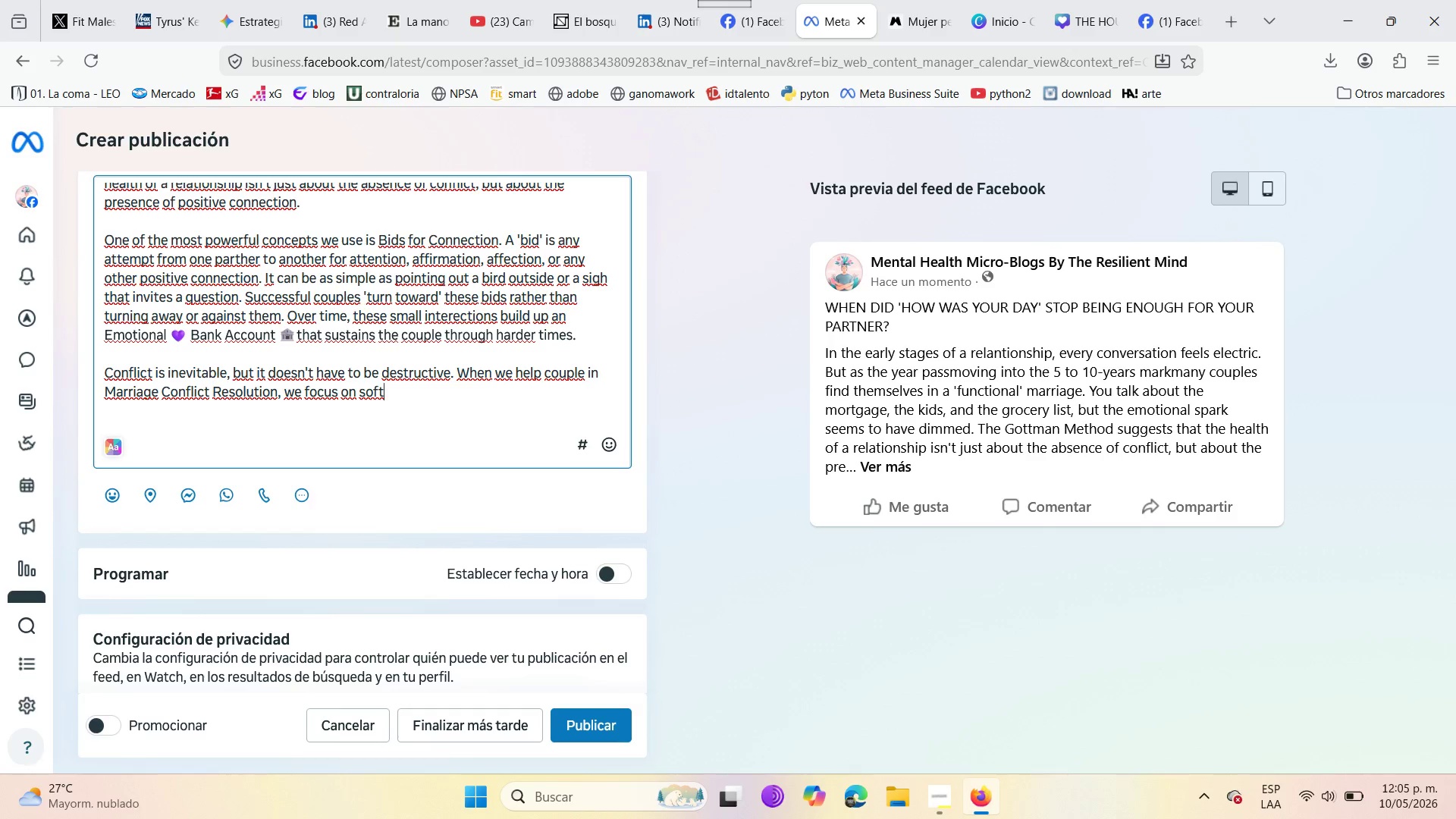 
type(ening the startup of arguments and lear)
 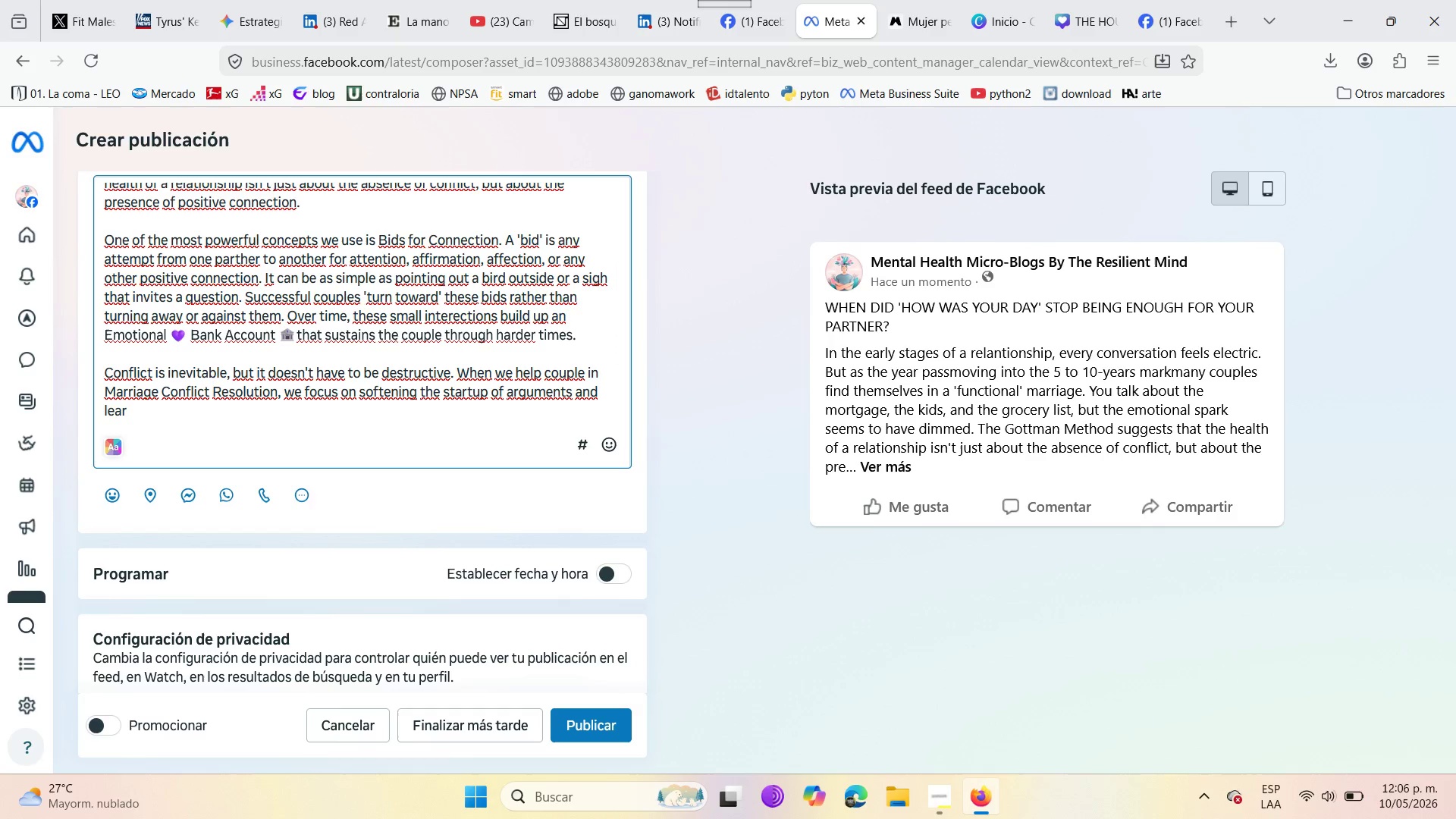 
wait(5.09)
 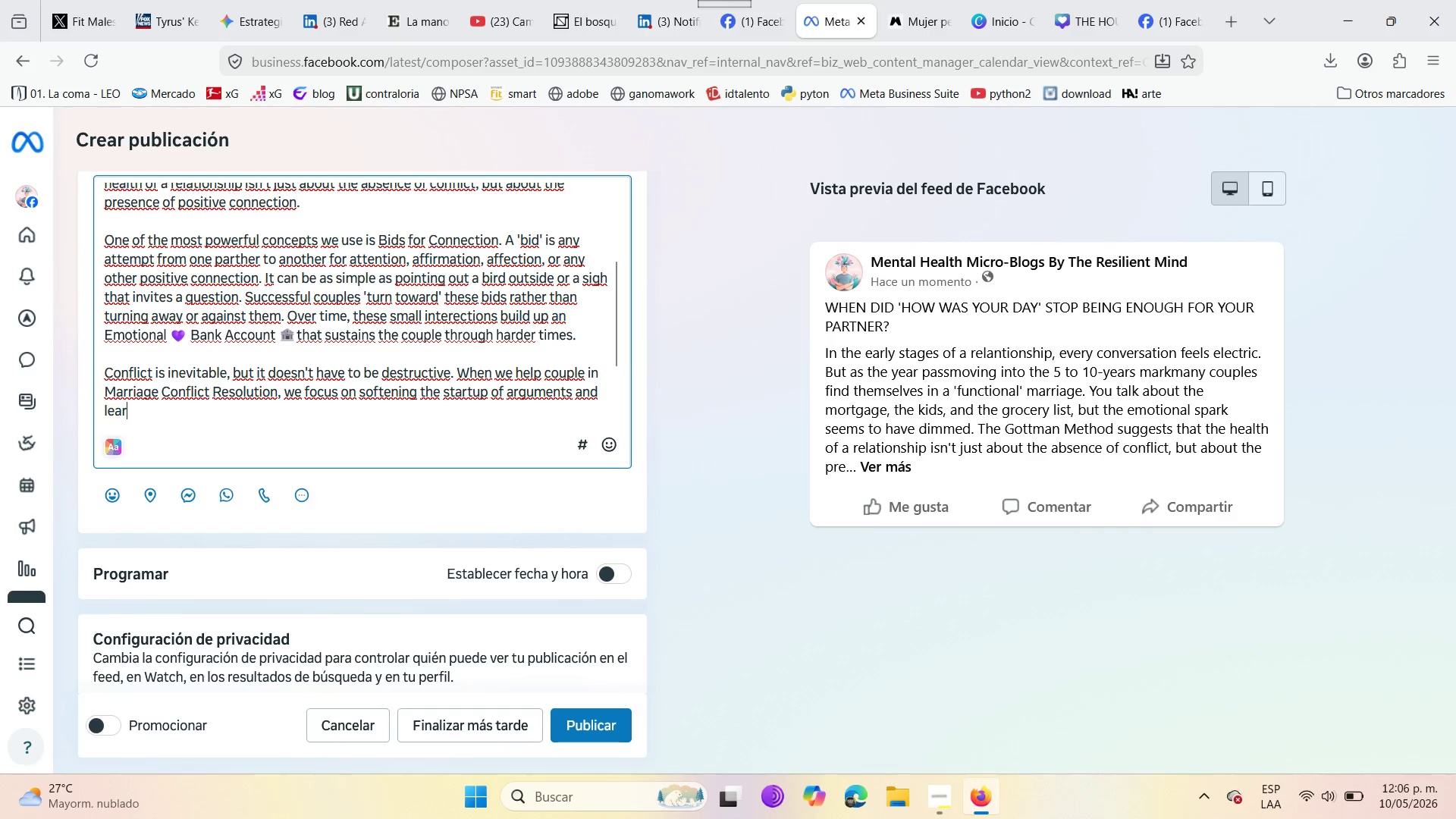 
type(ning )
 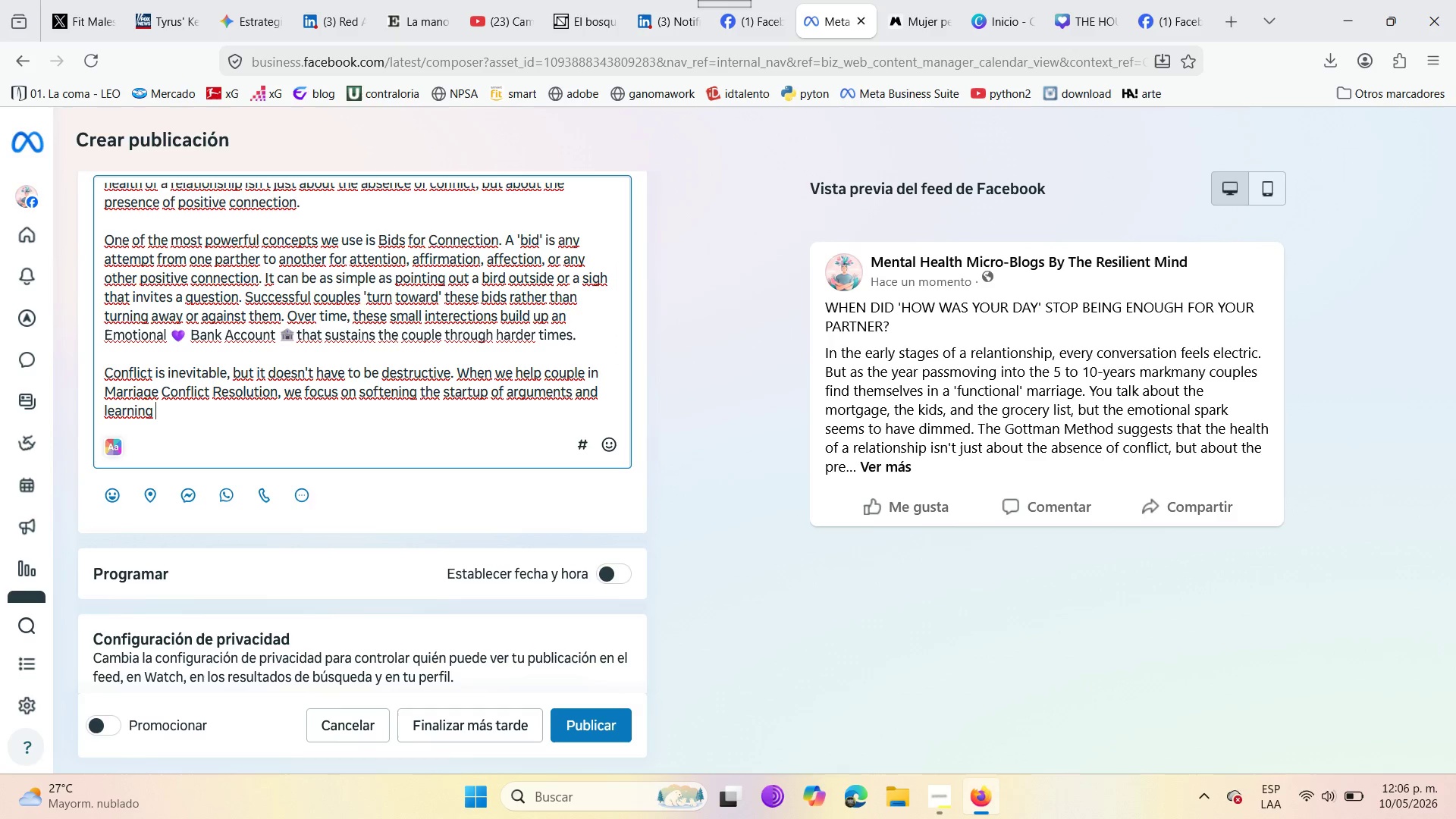 
type(how to repair after a disagree)
 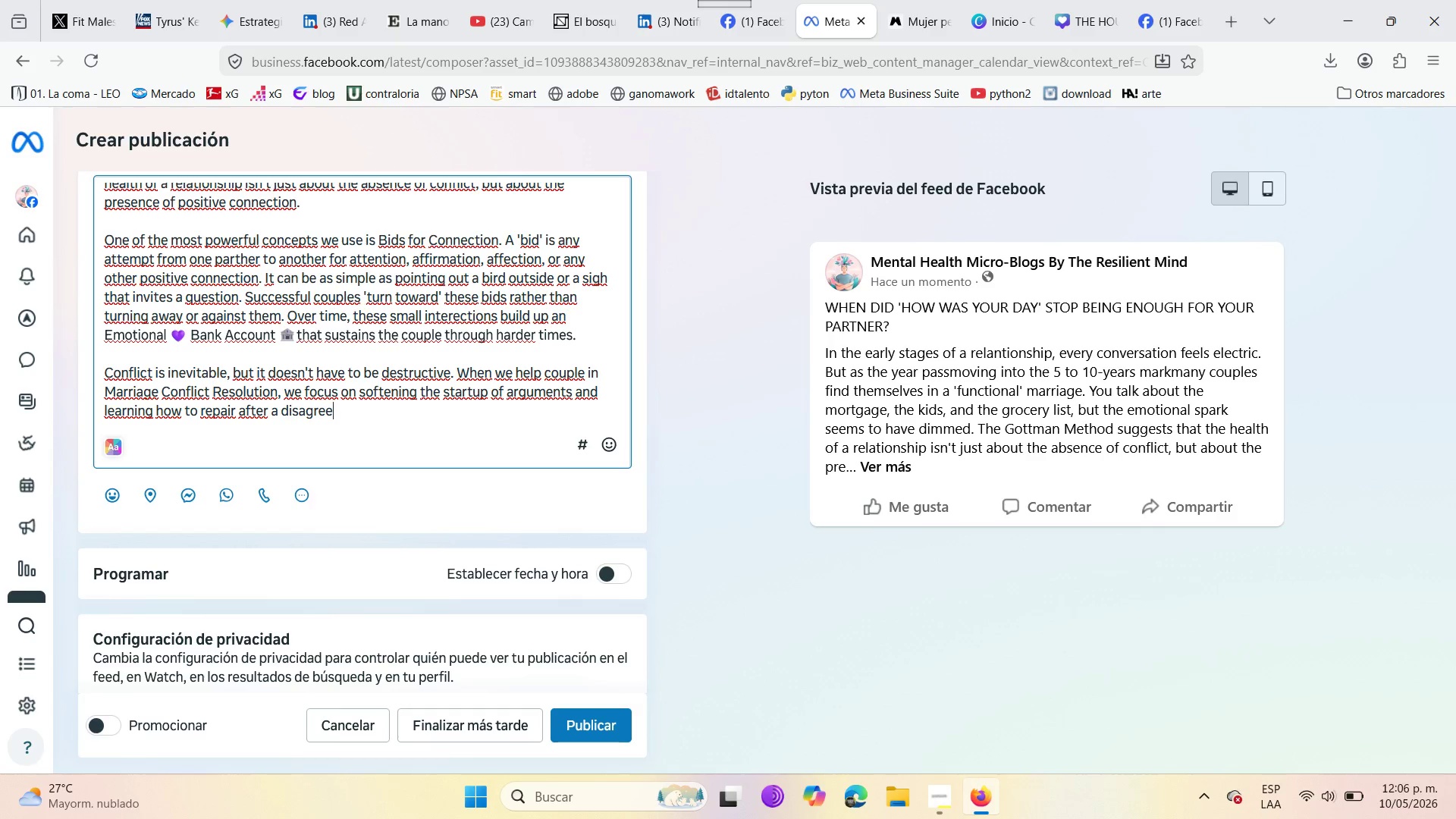 
type(ment )
 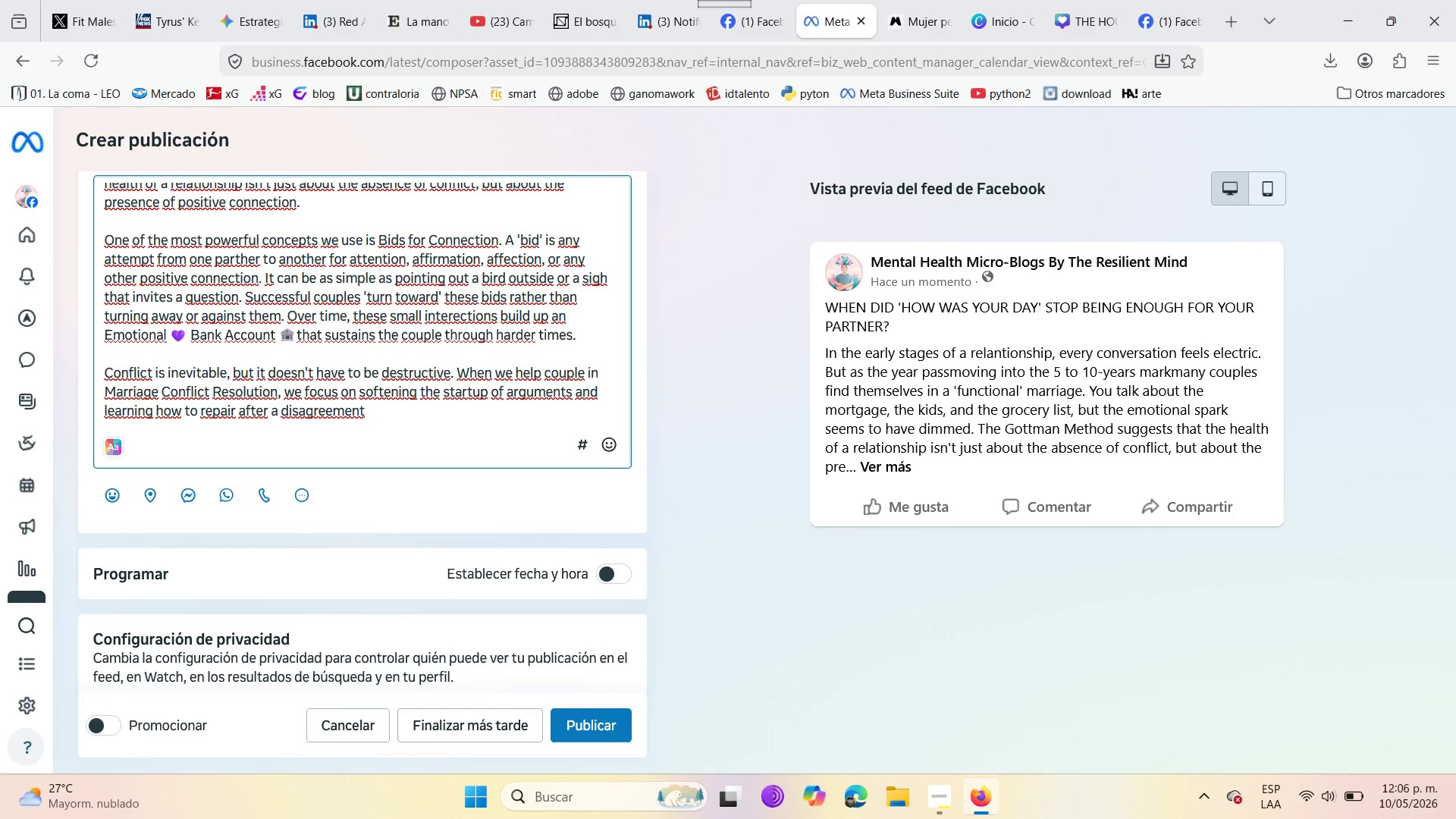 
wait(5.23)
 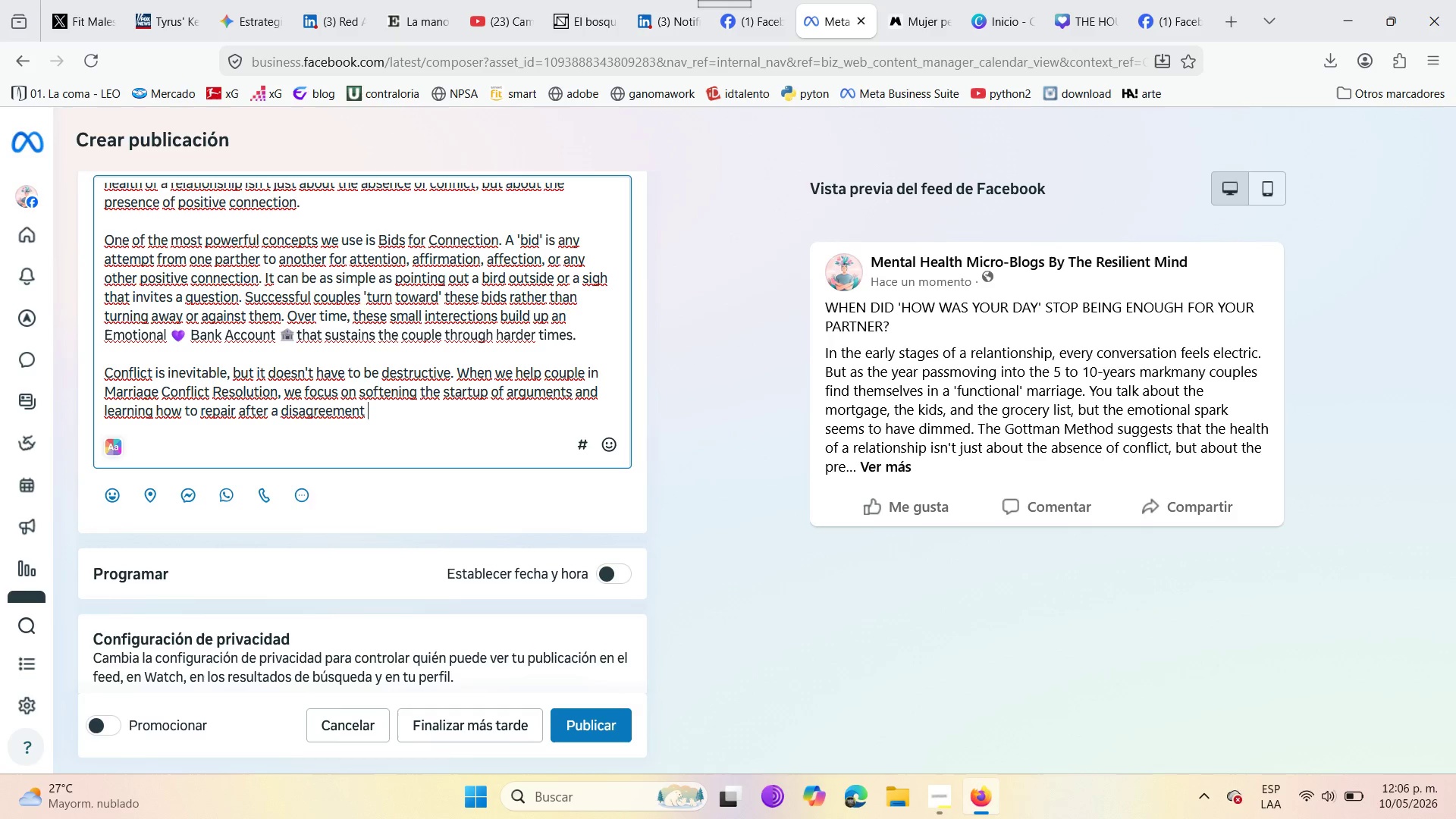 
key(Backspace)
type(, i)
key(Backspace)
key(Backspace)
key(Backspace)
type(. Its not about never fighting )
 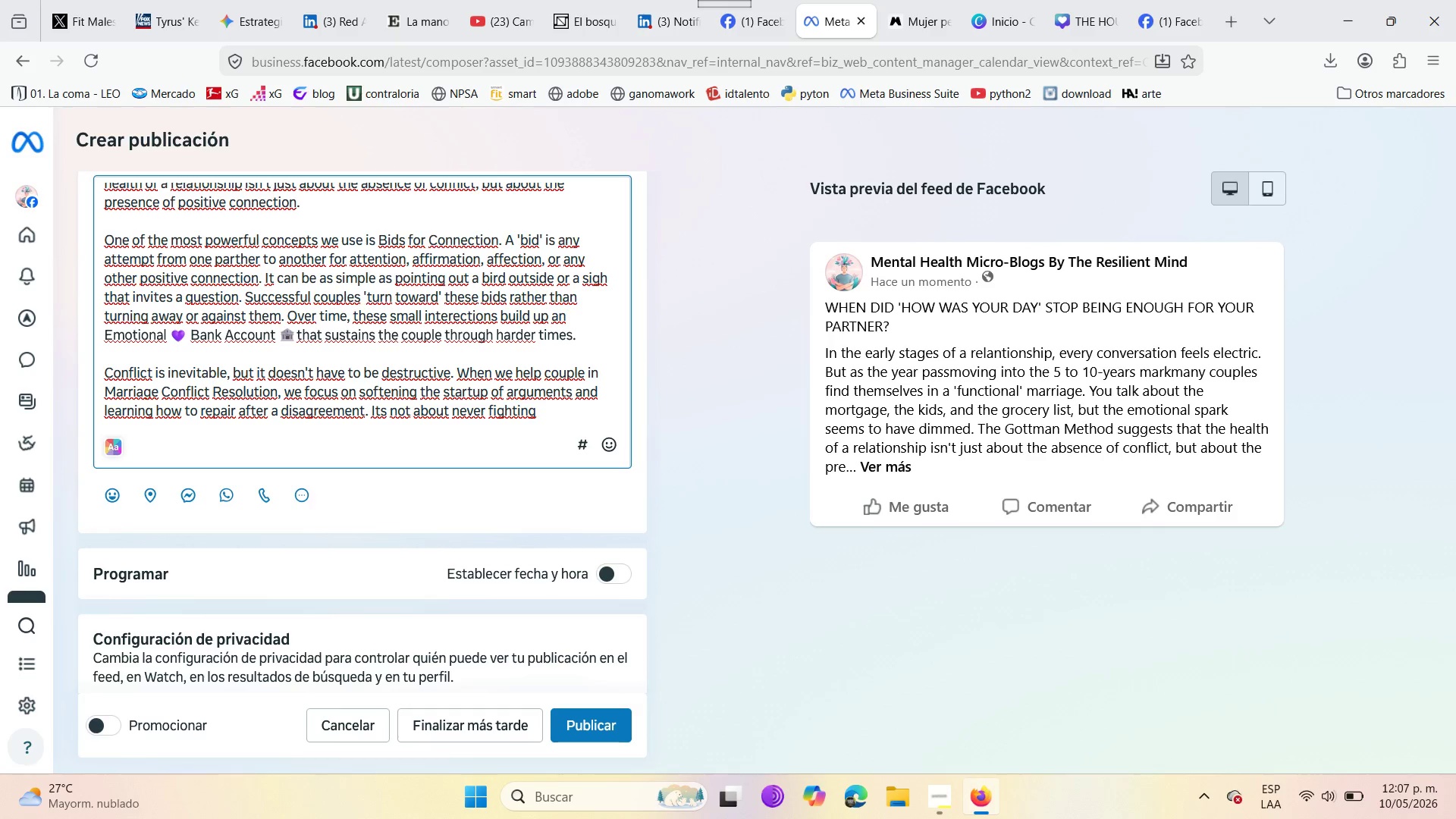 
wait(10.11)
 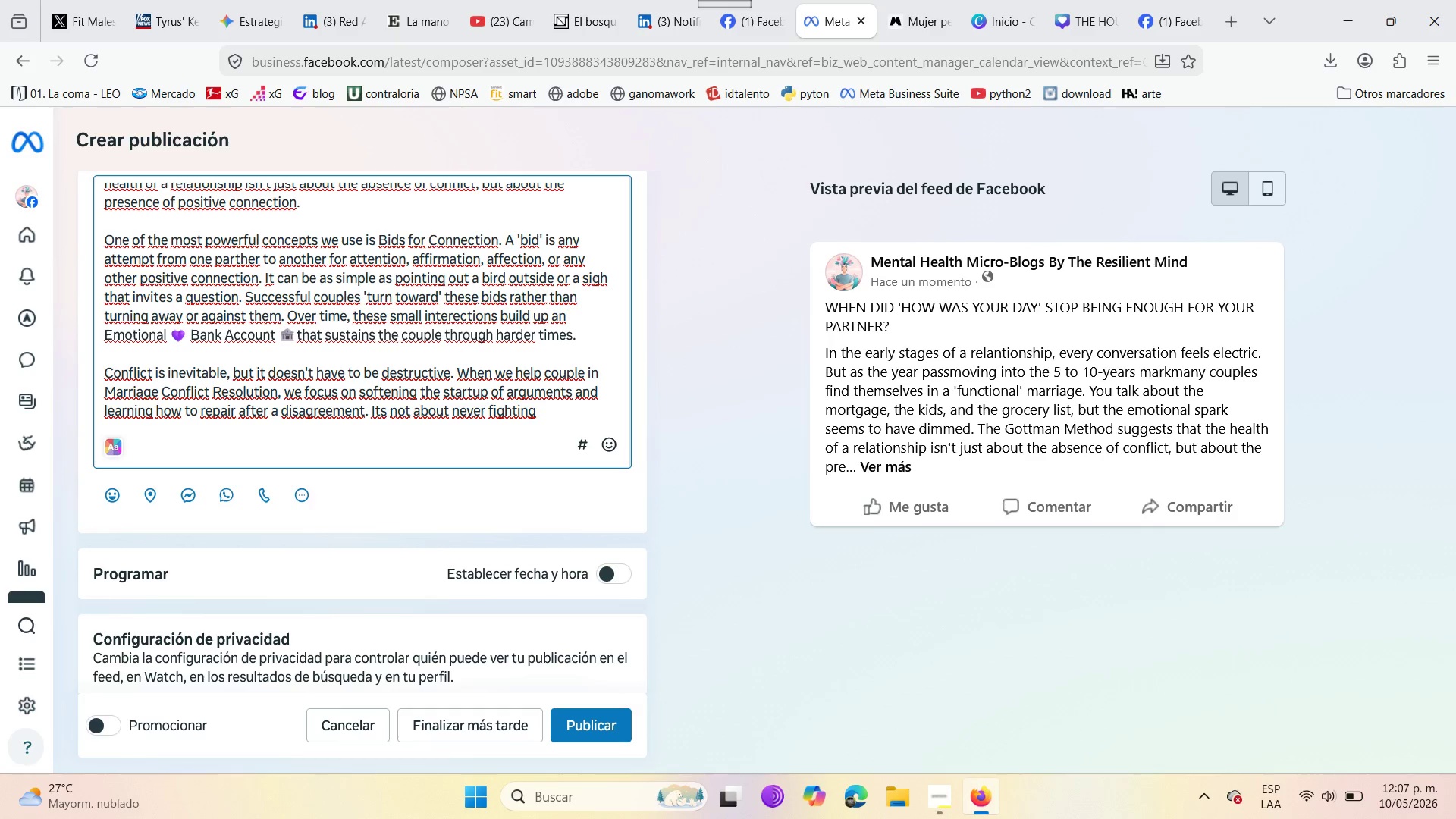 
key(Backspace)
type(< its about )
 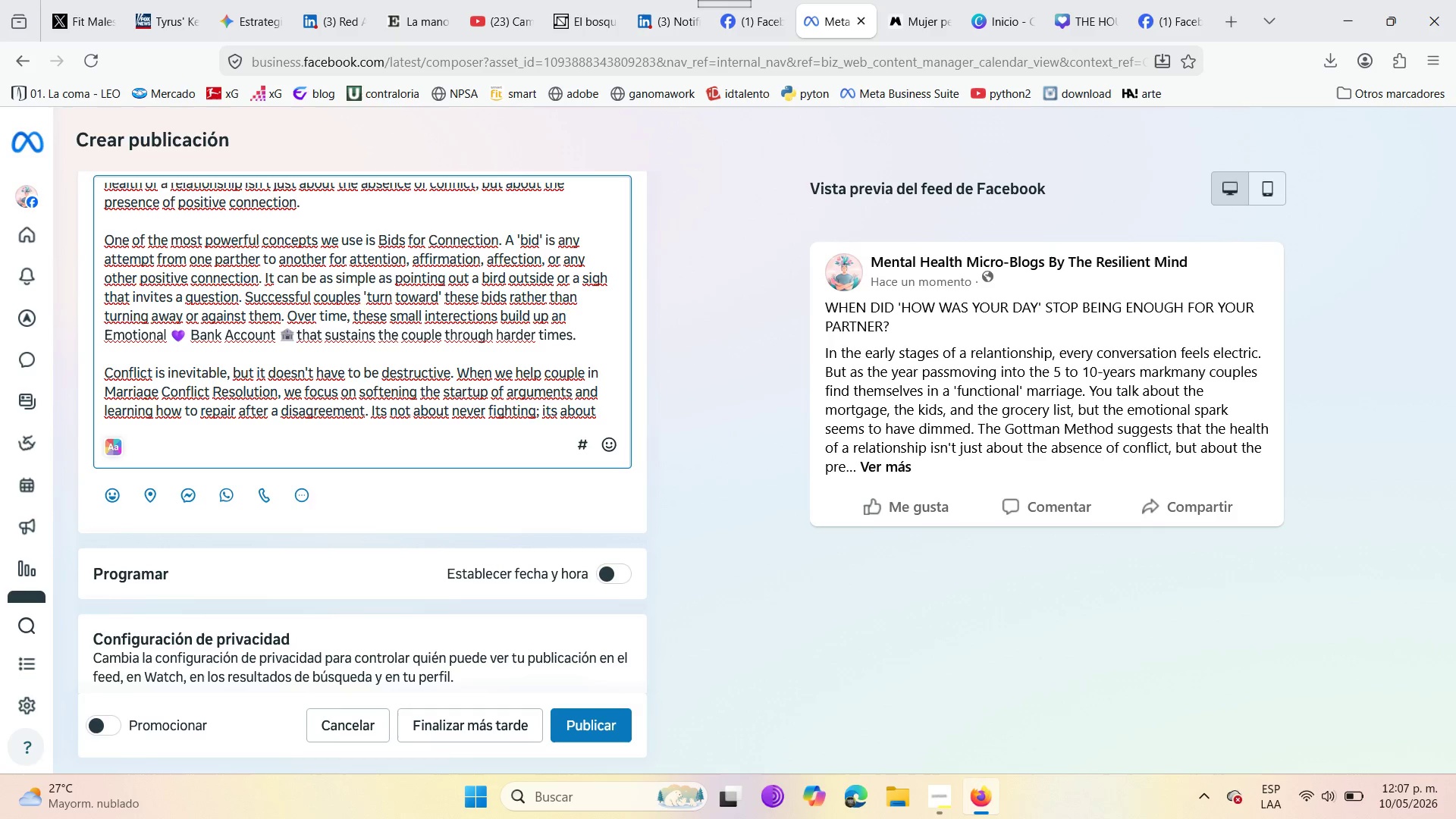 
wait(6.59)
 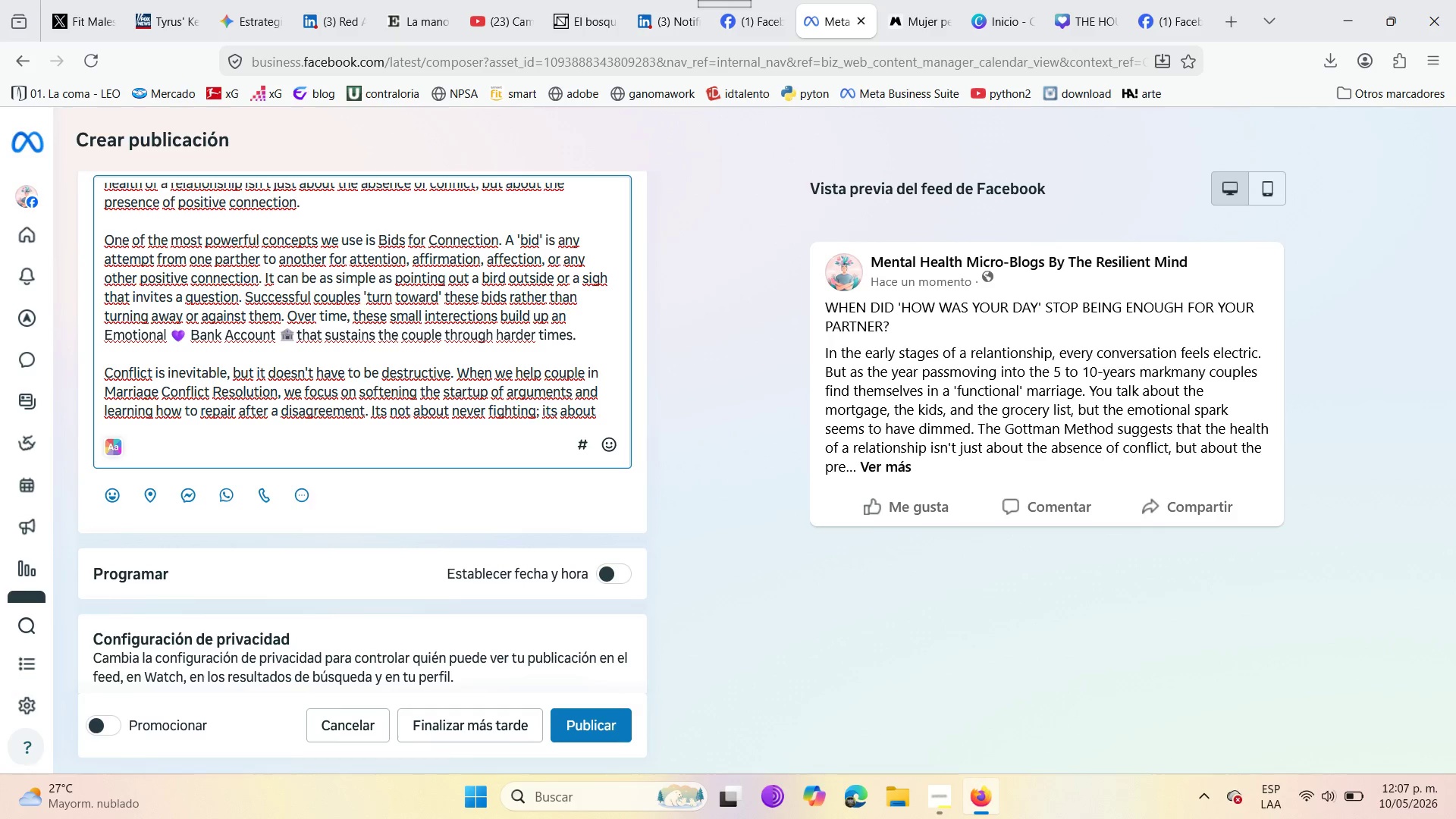 
type(fi)
key(Backspace)
type(a)
 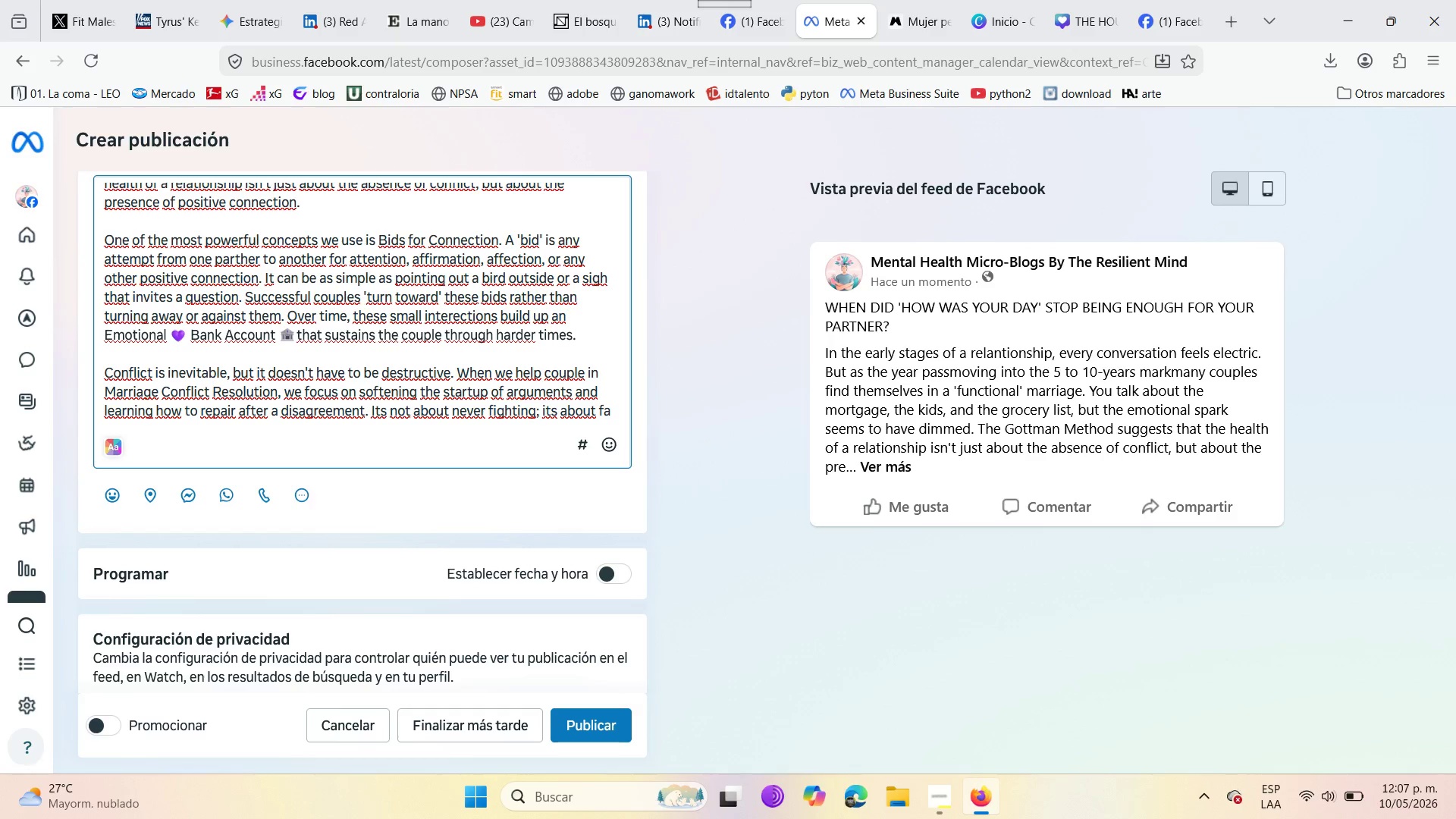 
wait(5.61)
 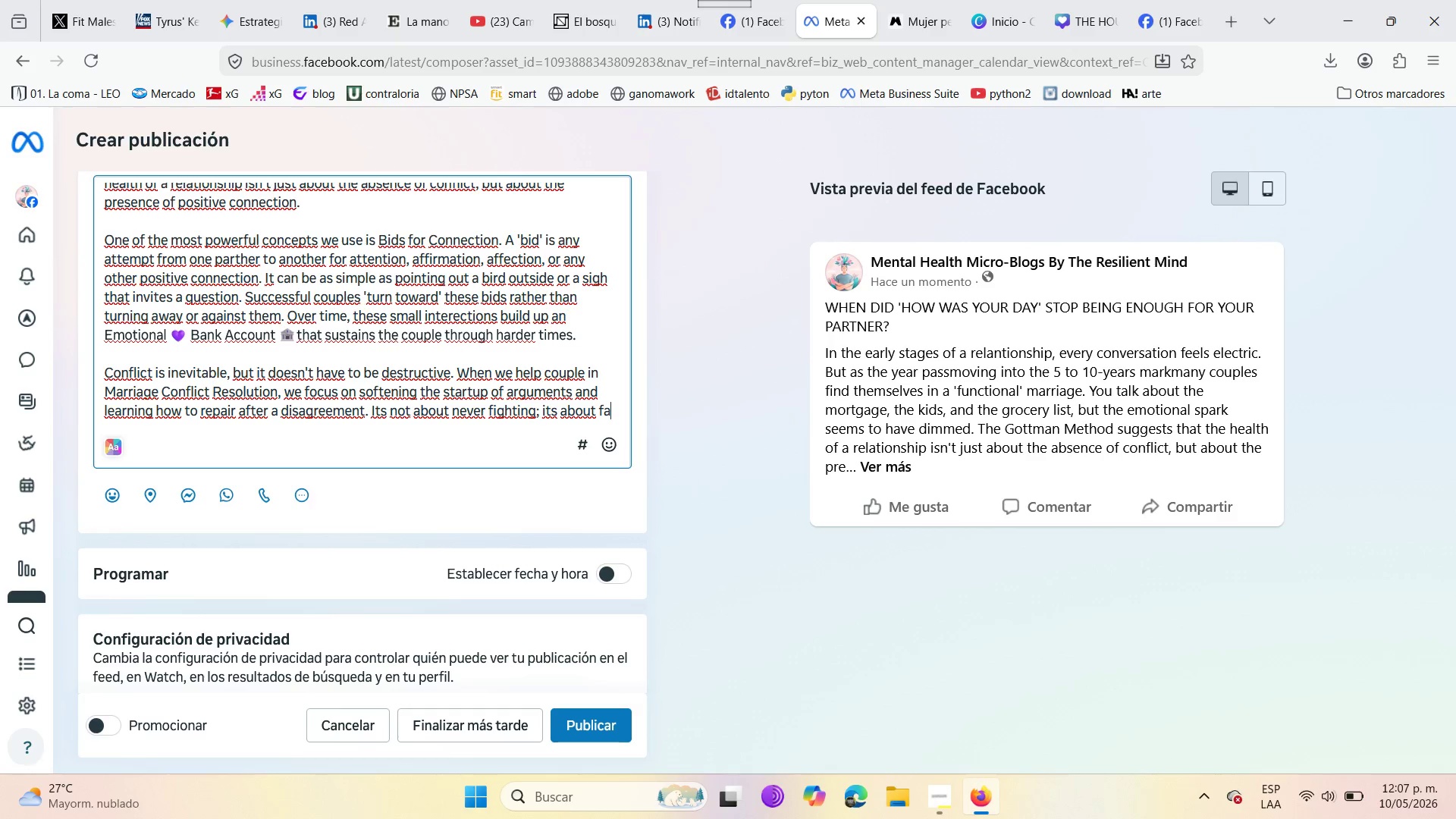 
type(ghtinh)
key(Backspace)
type(g fair and ensuring r)
key(Backspace)
type(that v)
key(Backspace)
type(both partners feels heard and respected )
key(Backspace)
type(. UN)
key(Backspace)
type(NDERT)
key(Backspace)
key(Backspace)
key(Backspace)
key(Backspace)
key(Backspace)
type(nderstanding )
 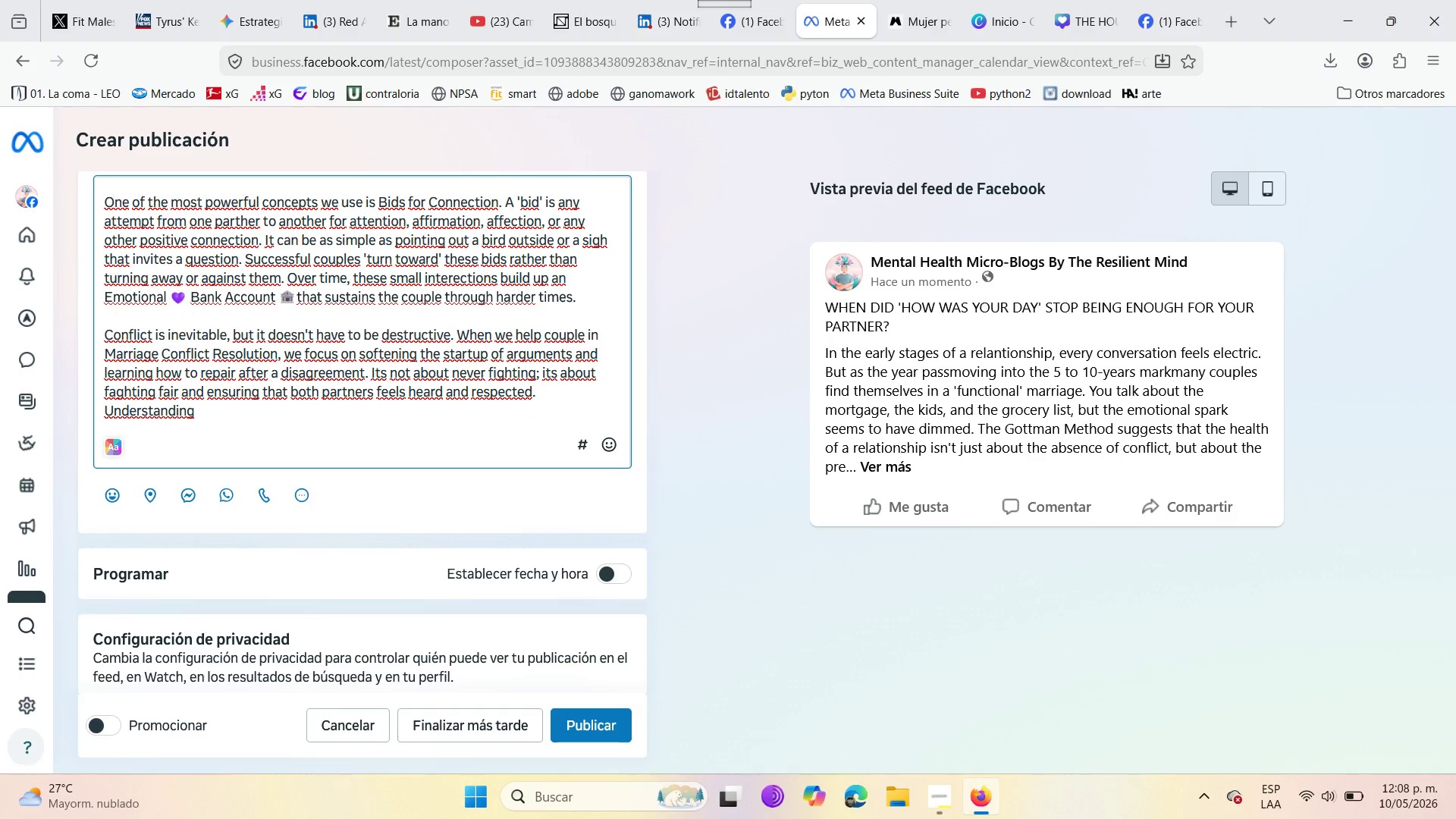 
type(the )
 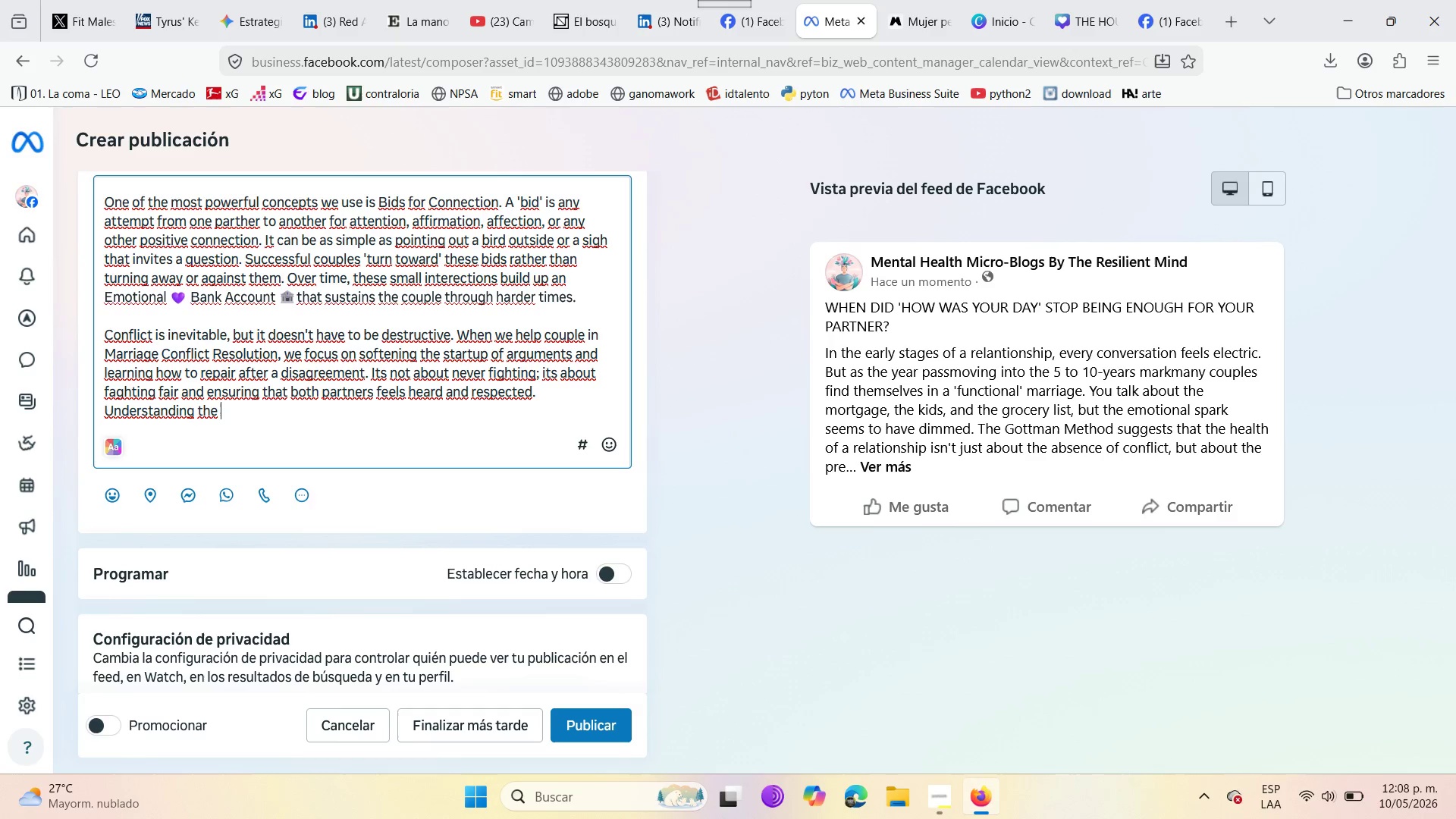 
wait(10.83)
 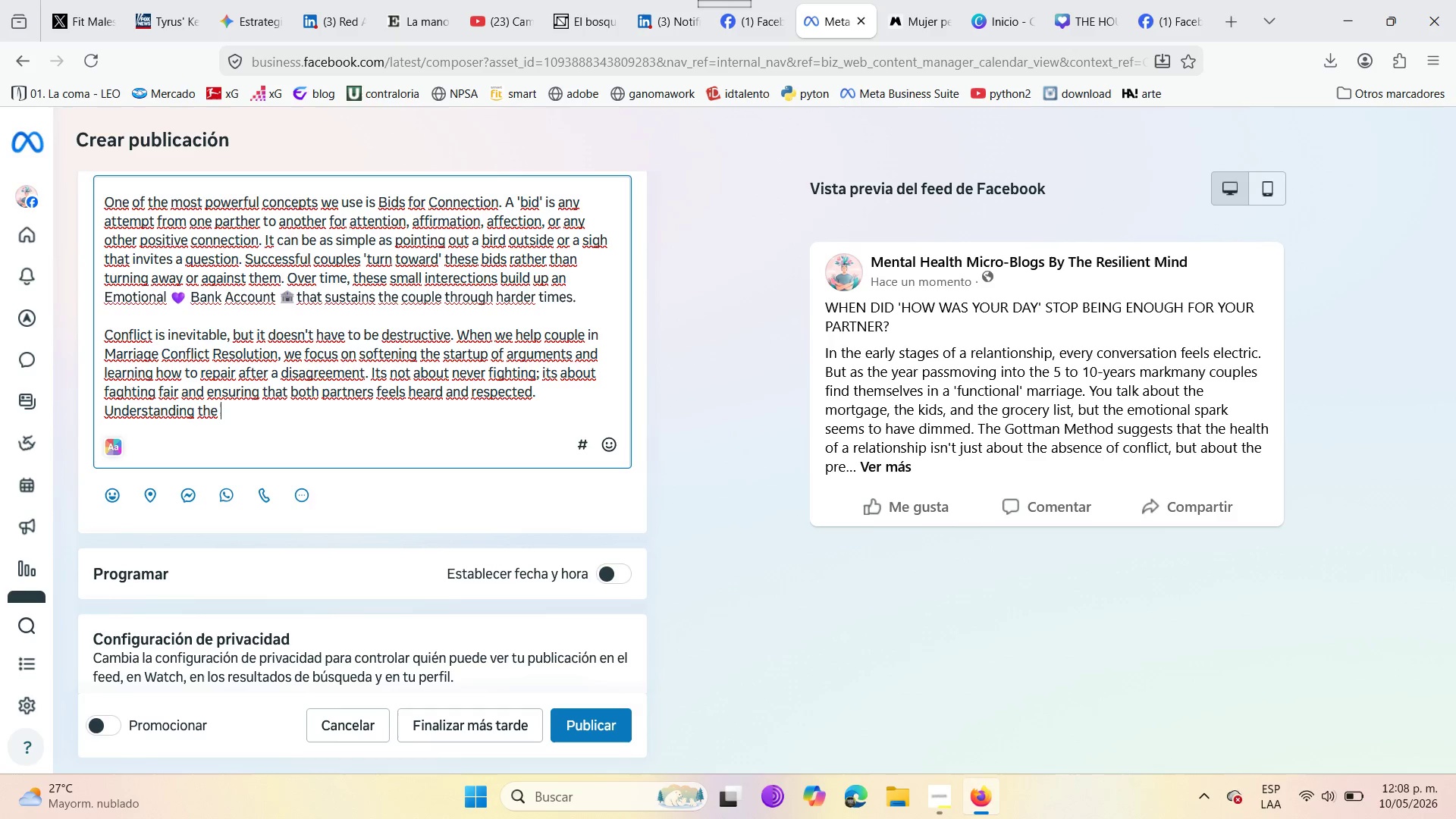 
type(underlying dream and fear )
key(Backspace)
type(s behinf)
key(Backspace)
type(g)
key(Backspace)
type(d )
 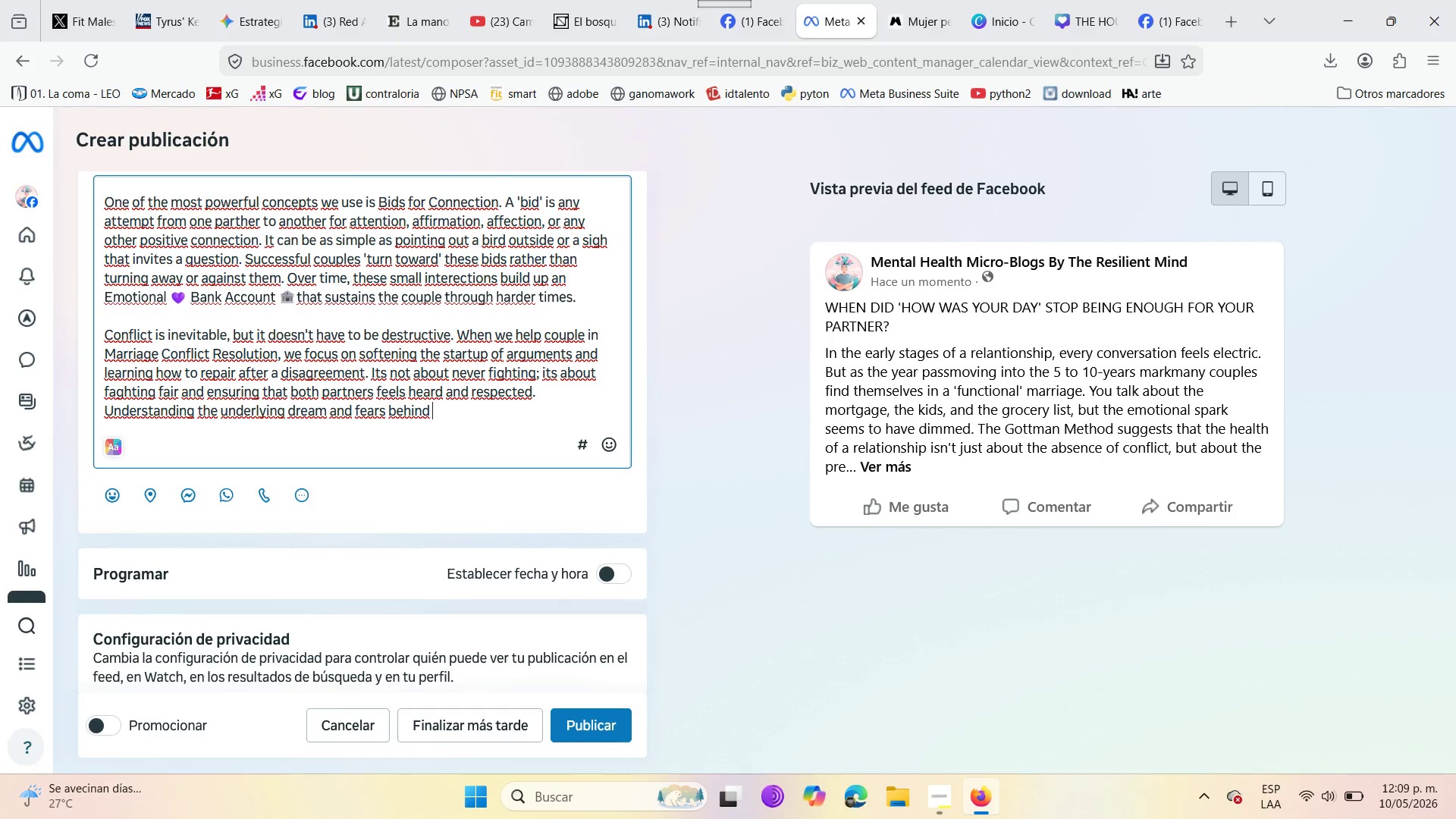 
type(a conflic)
 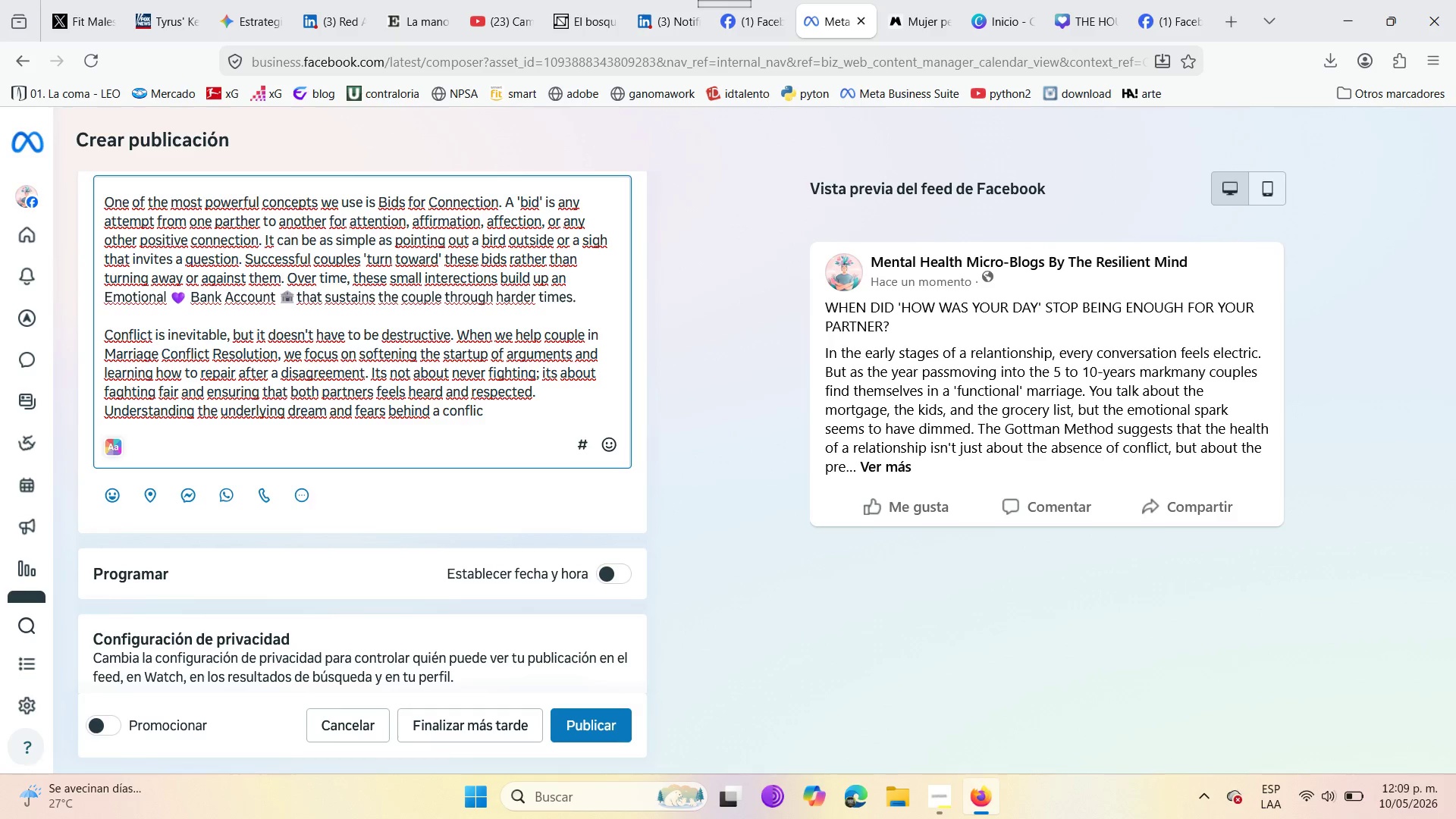 
wait(6.84)
 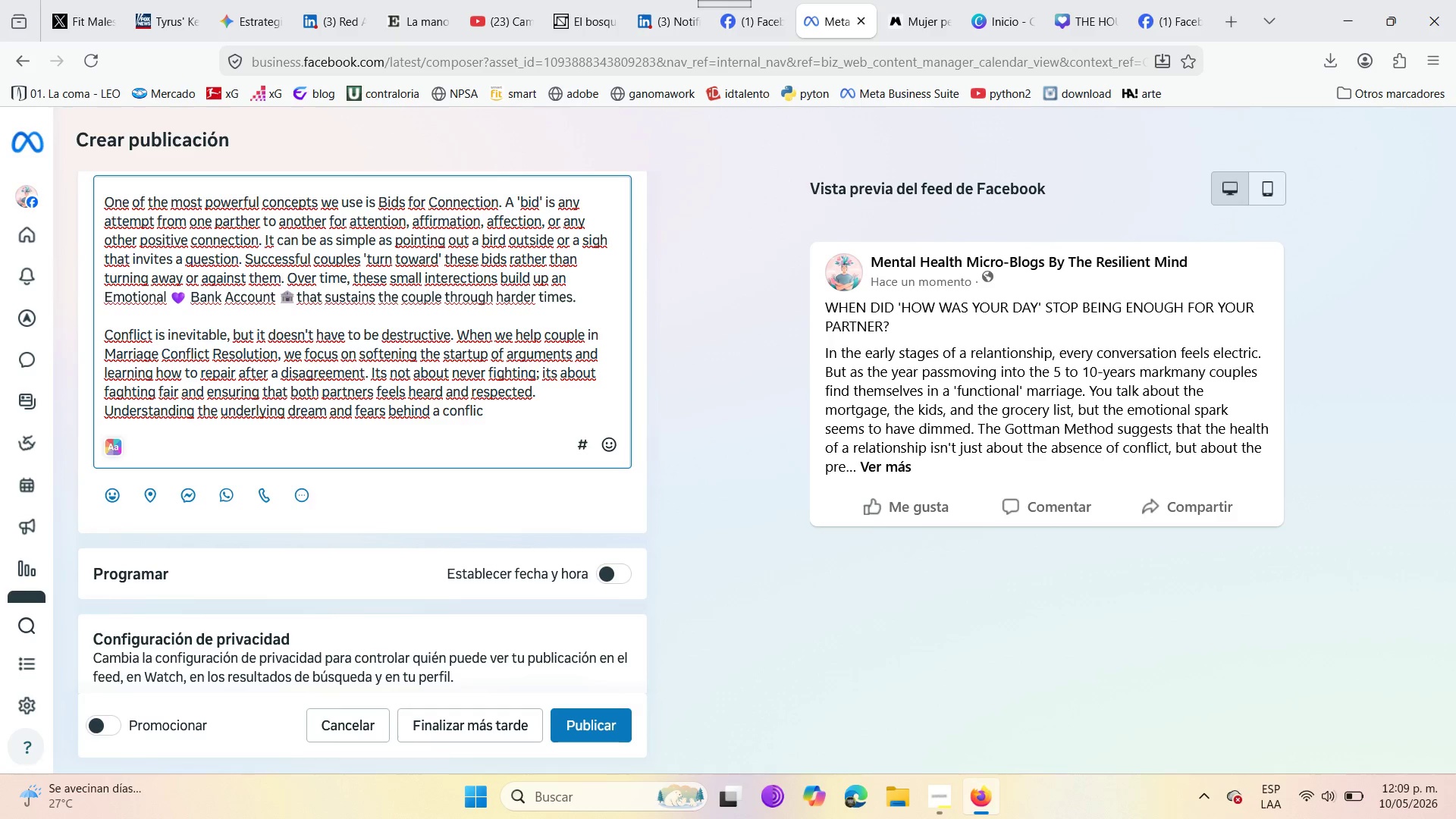 
type(t can trasform a recurring argument into a moment of deep understan)
 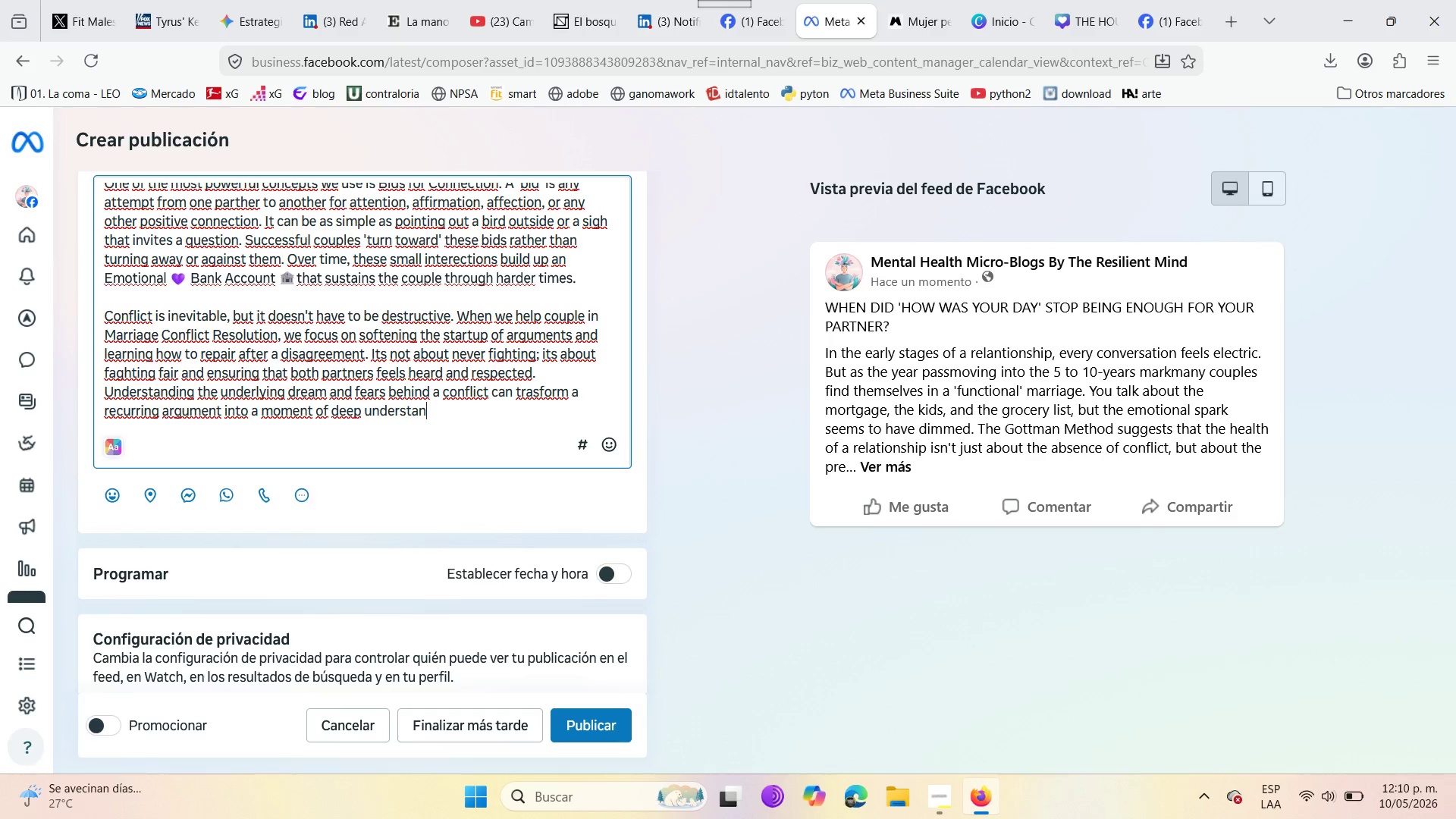 
type(ding )
key(Backspace)
type(. )
 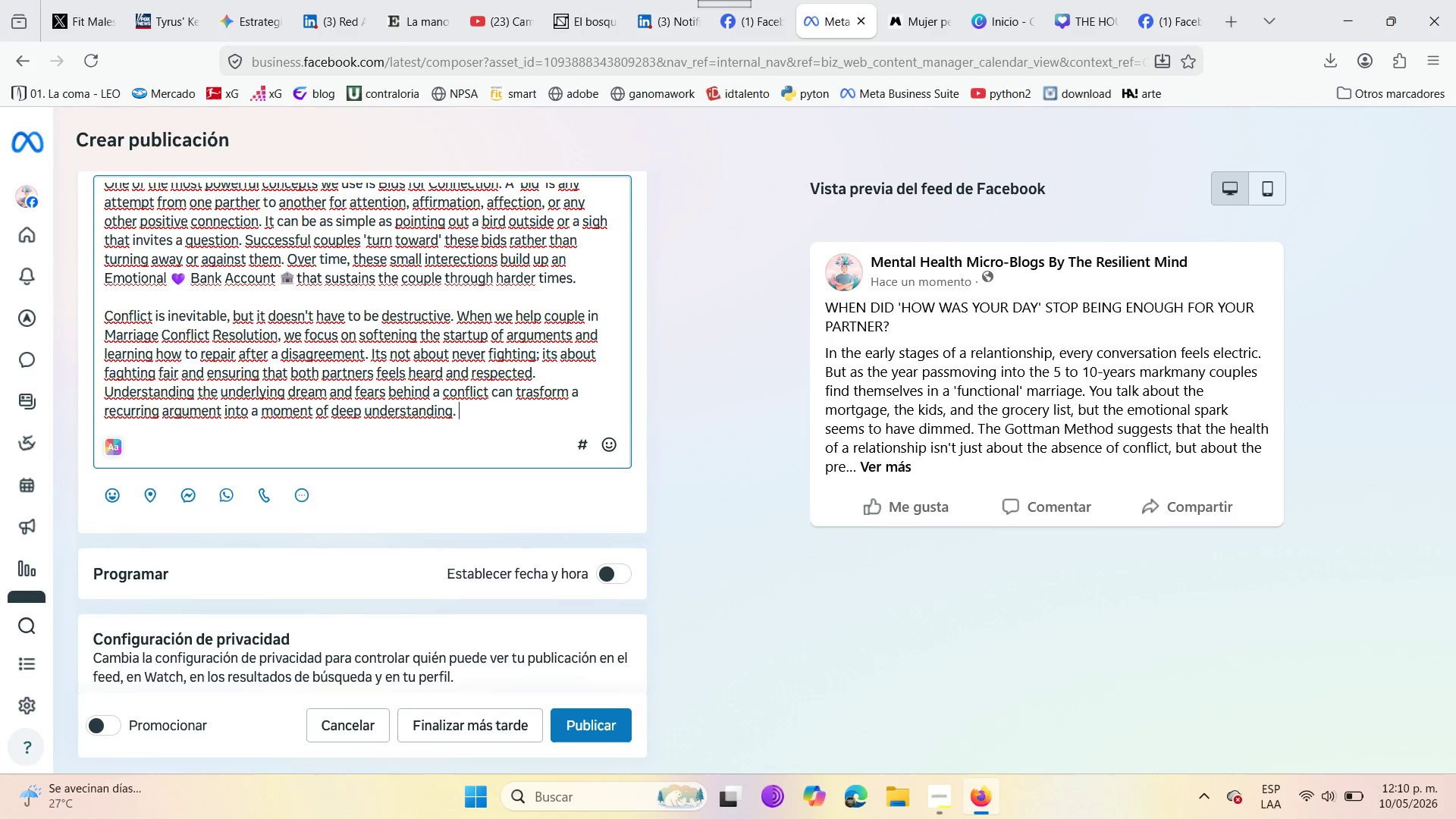 
key(Enter)
 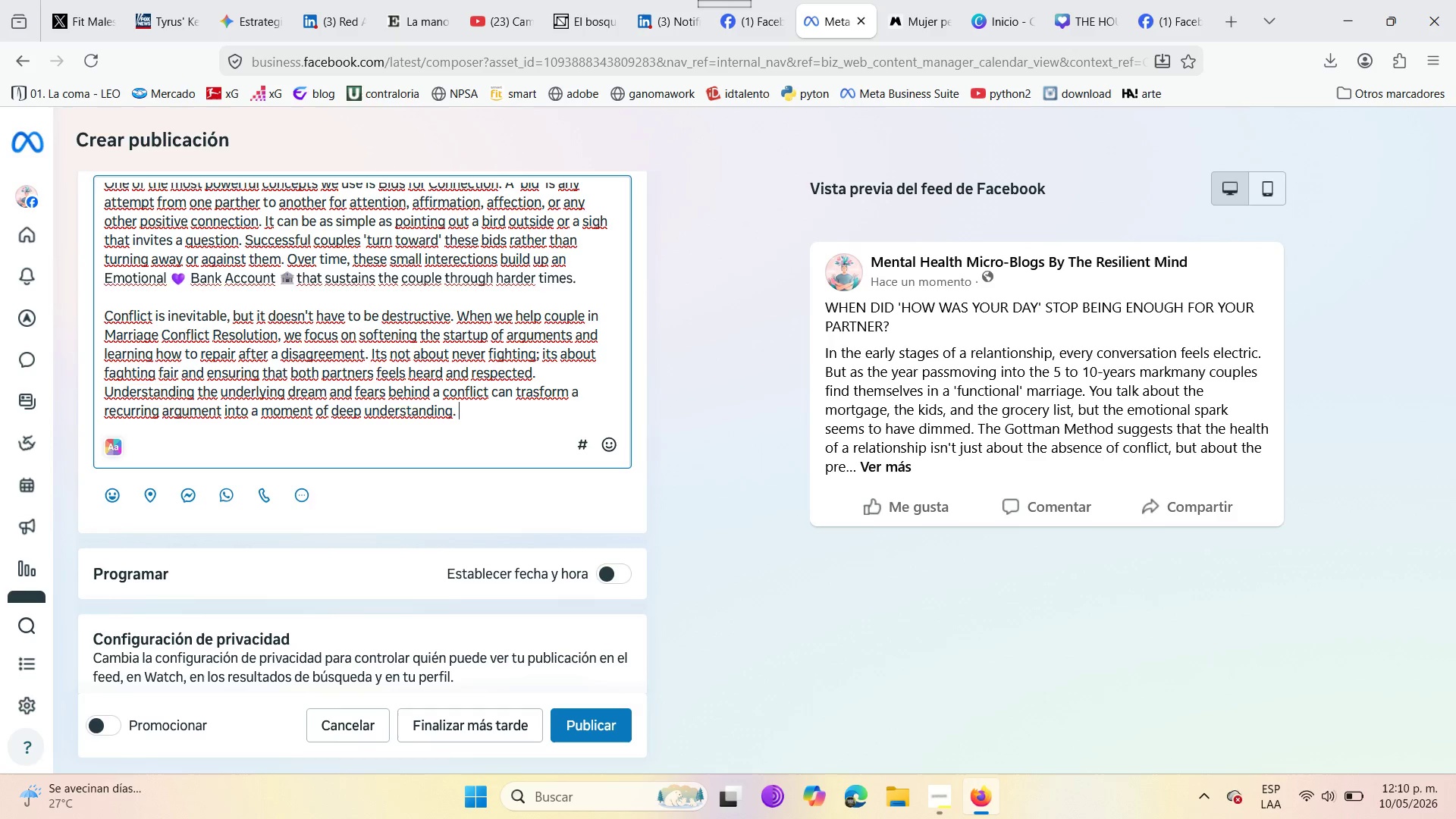 
key(Enter)
 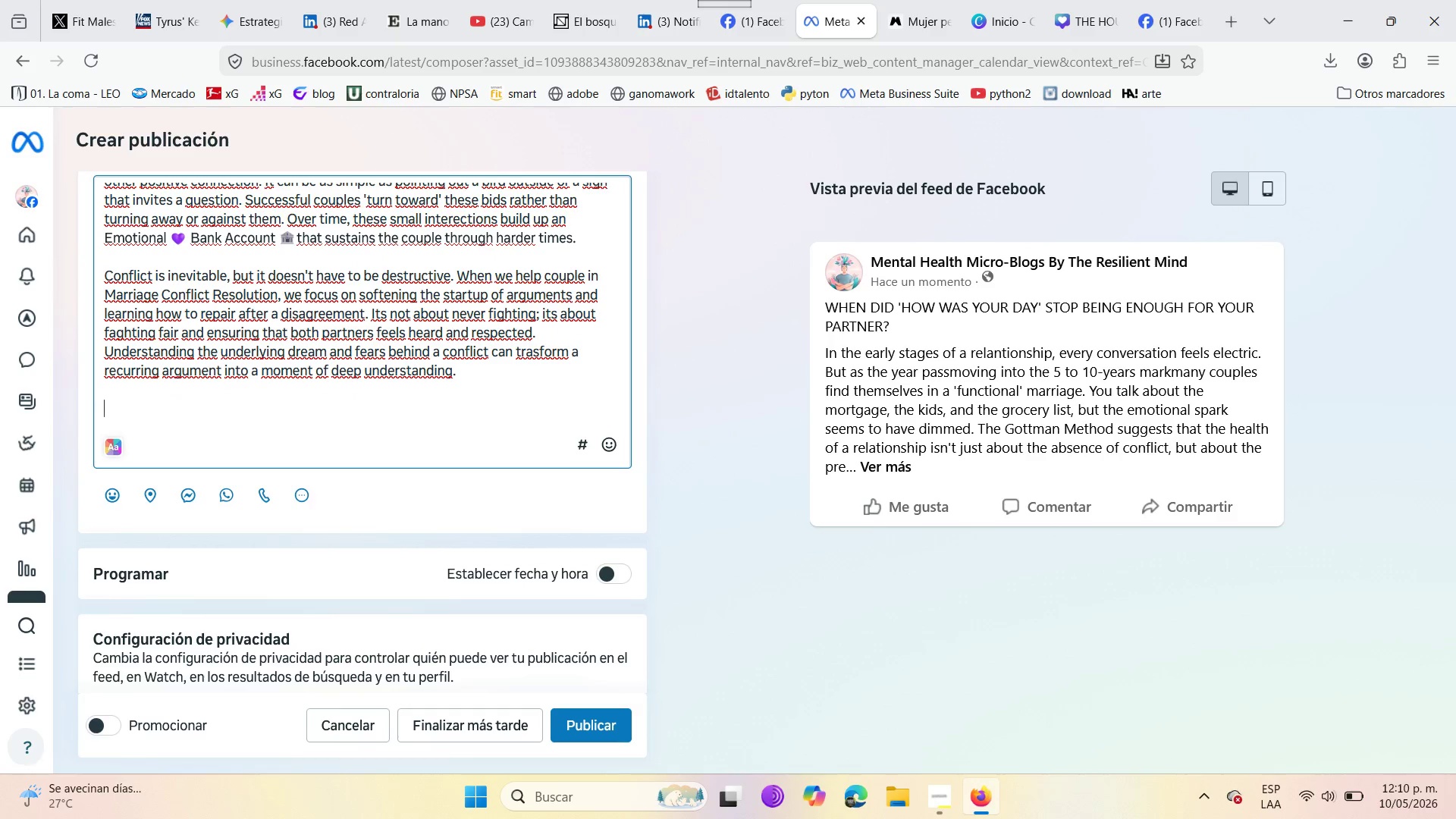 
wait(10.7)
 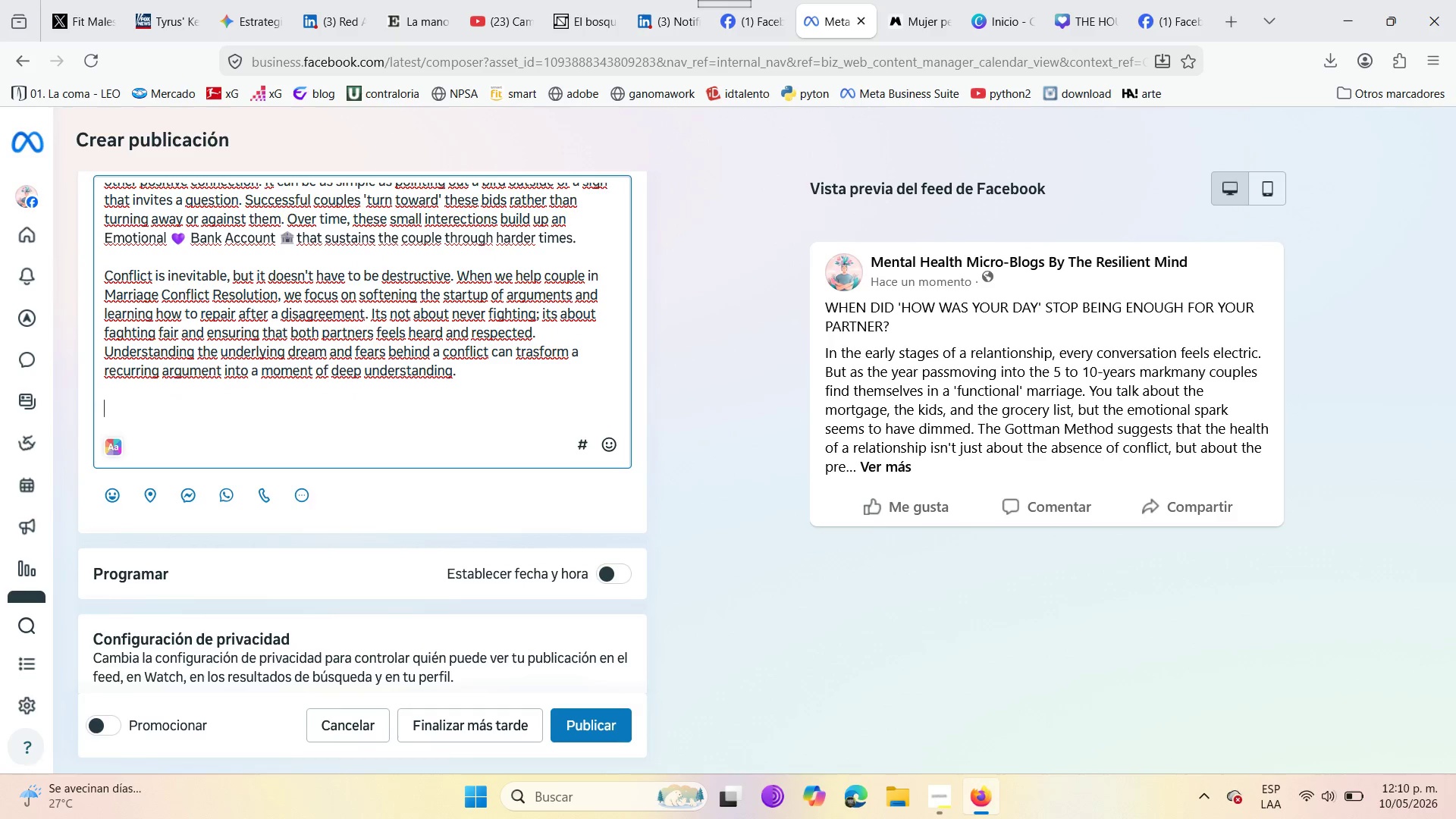 
type(At The Resilient )
 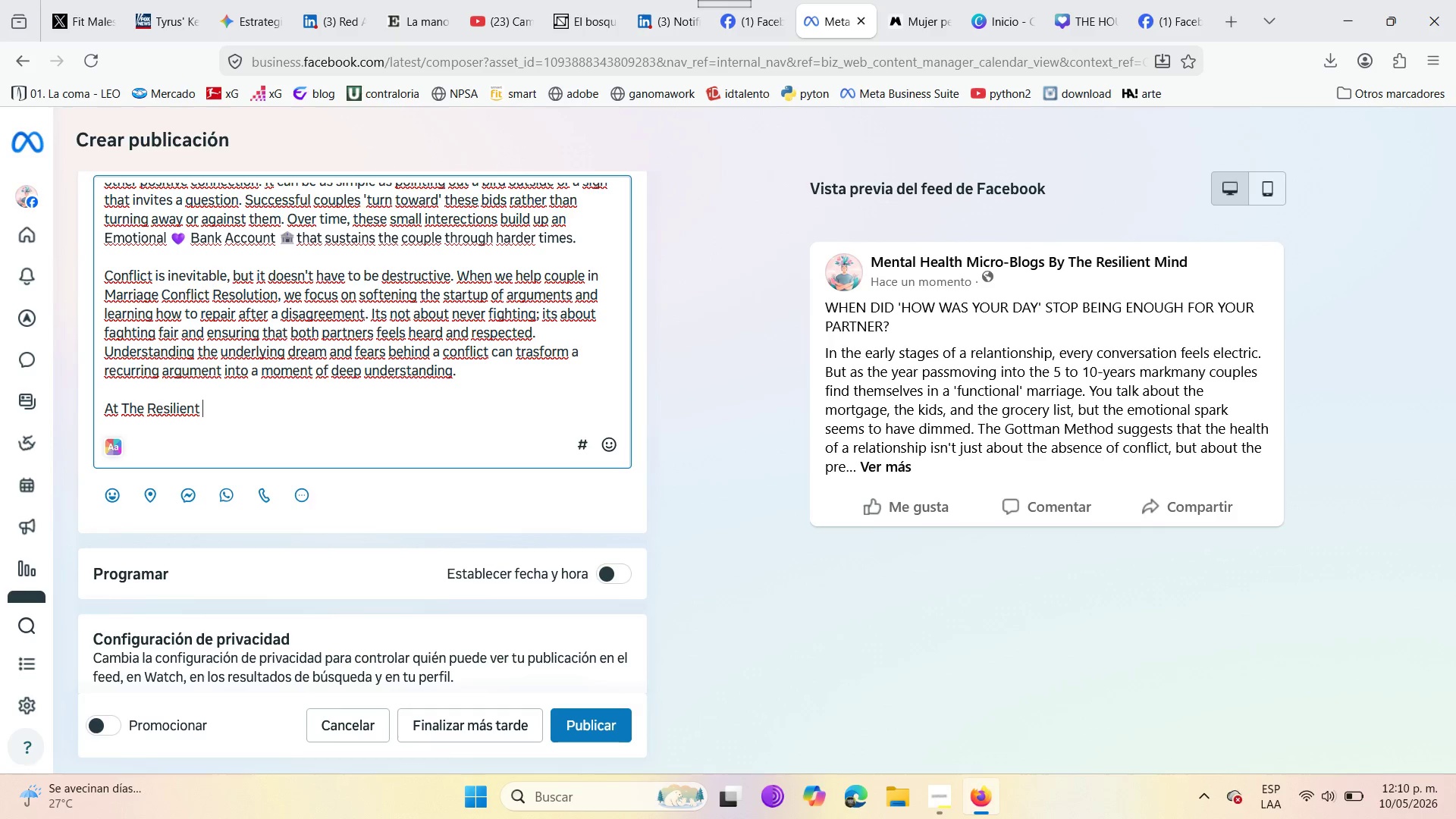 
wait(6.41)
 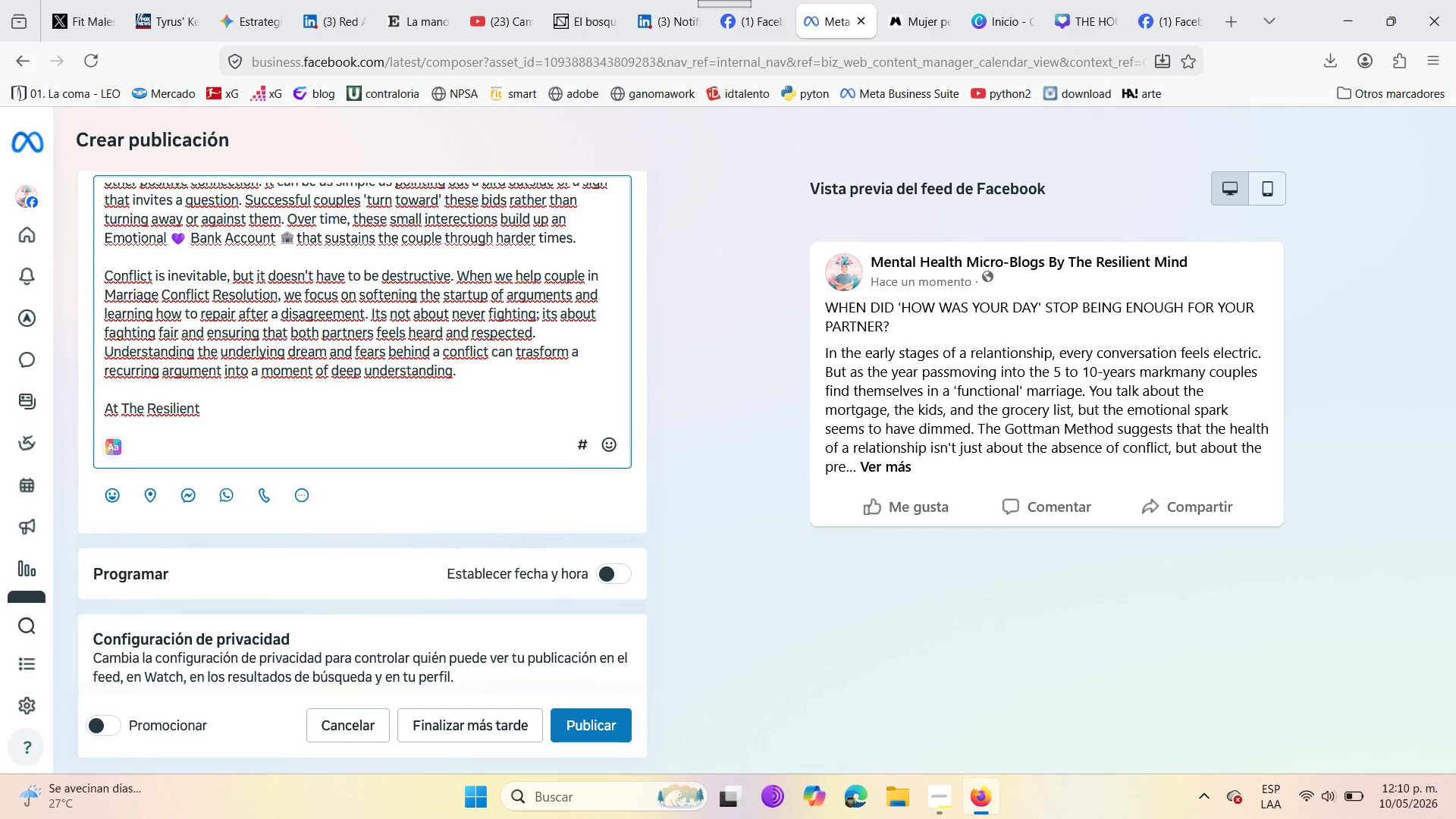 
type(Mind )
key(Backspace)
type(, we provide a sag)
key(Backspace)
type(fe space to explore )
 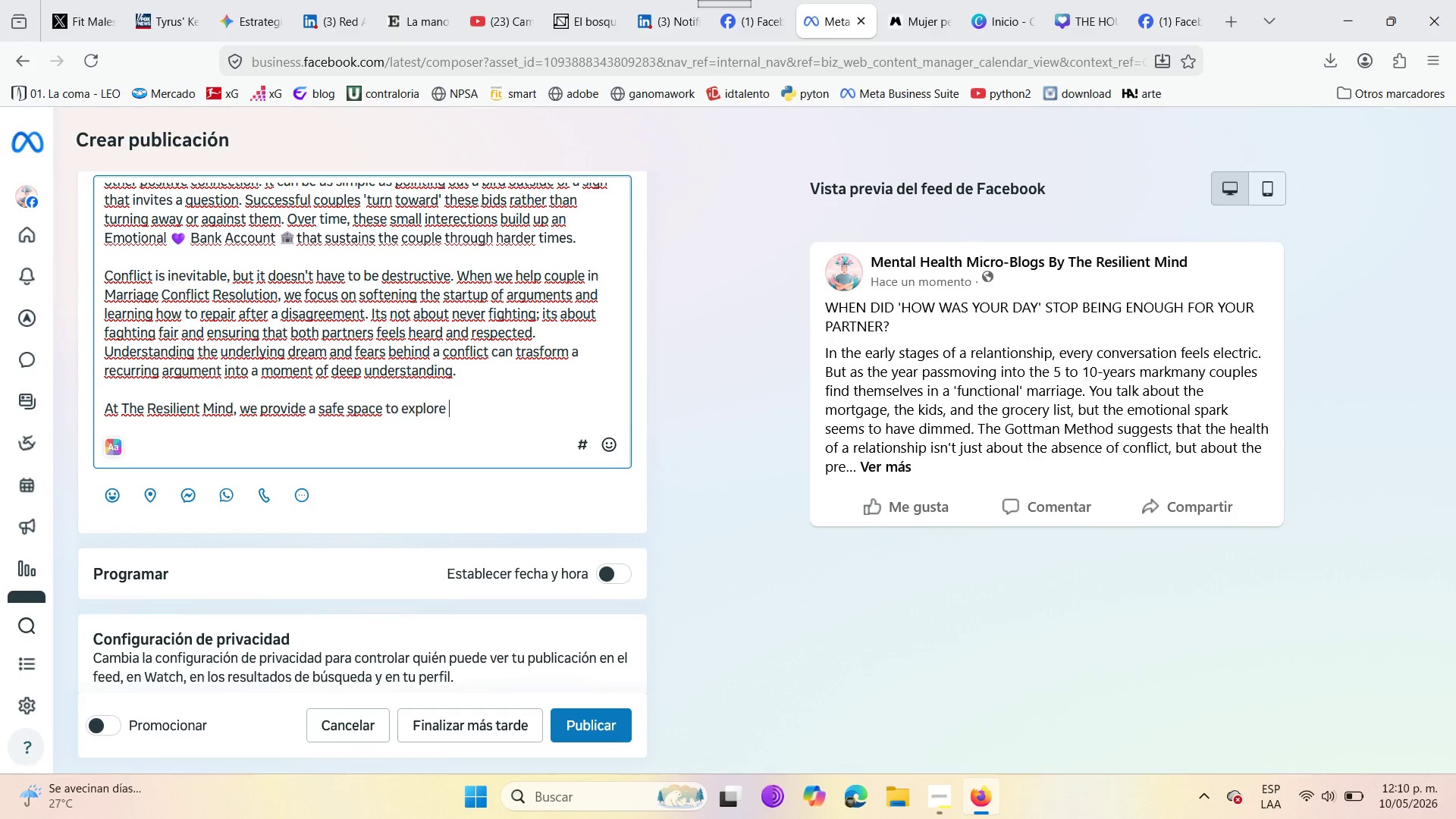 
wait(7.92)
 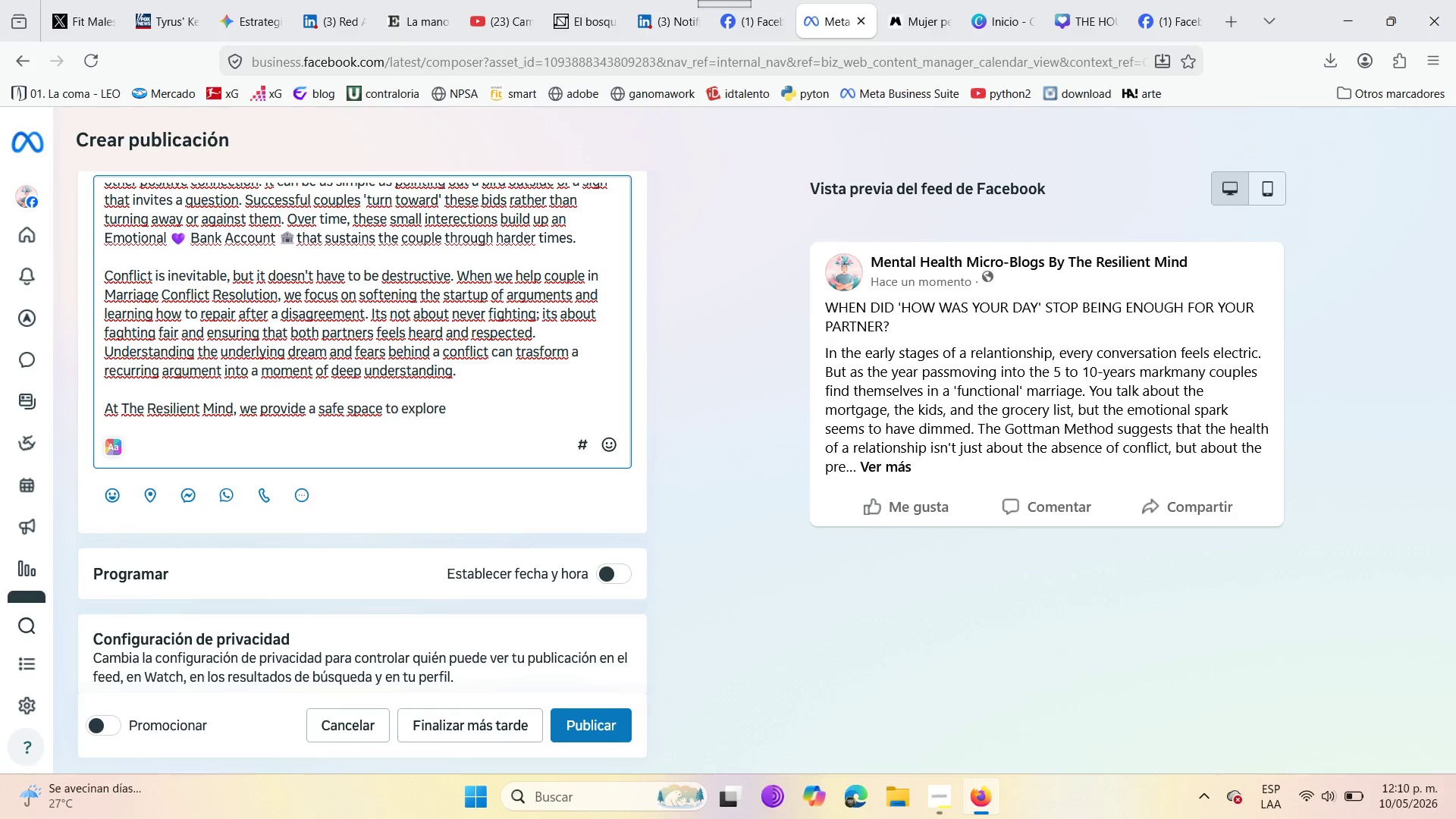 
type(these dynamics )
key(Backspace)
type(. Whether you are facing a specifi)
 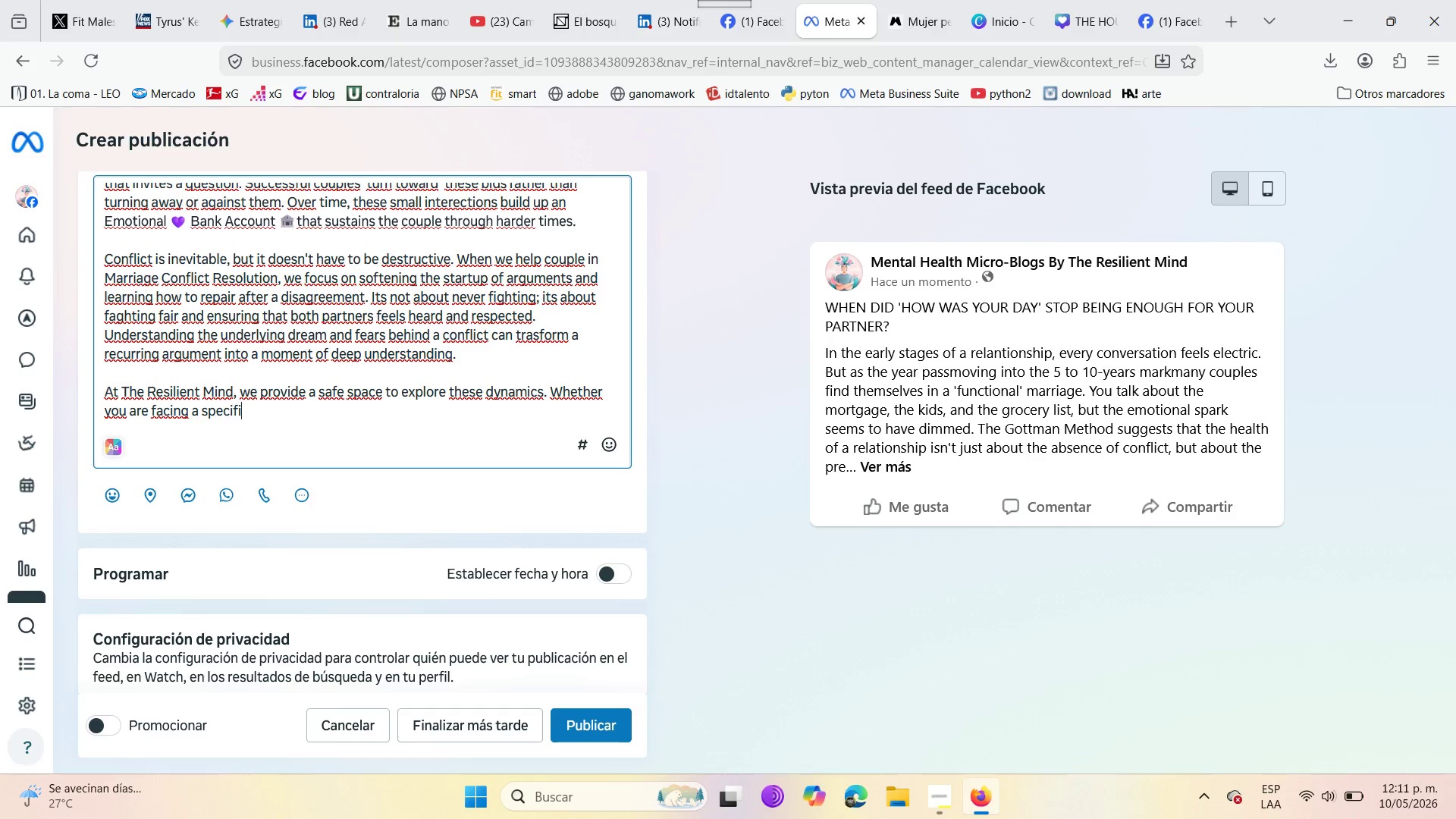 
key(Backspace)
type(ic crisis or just )
 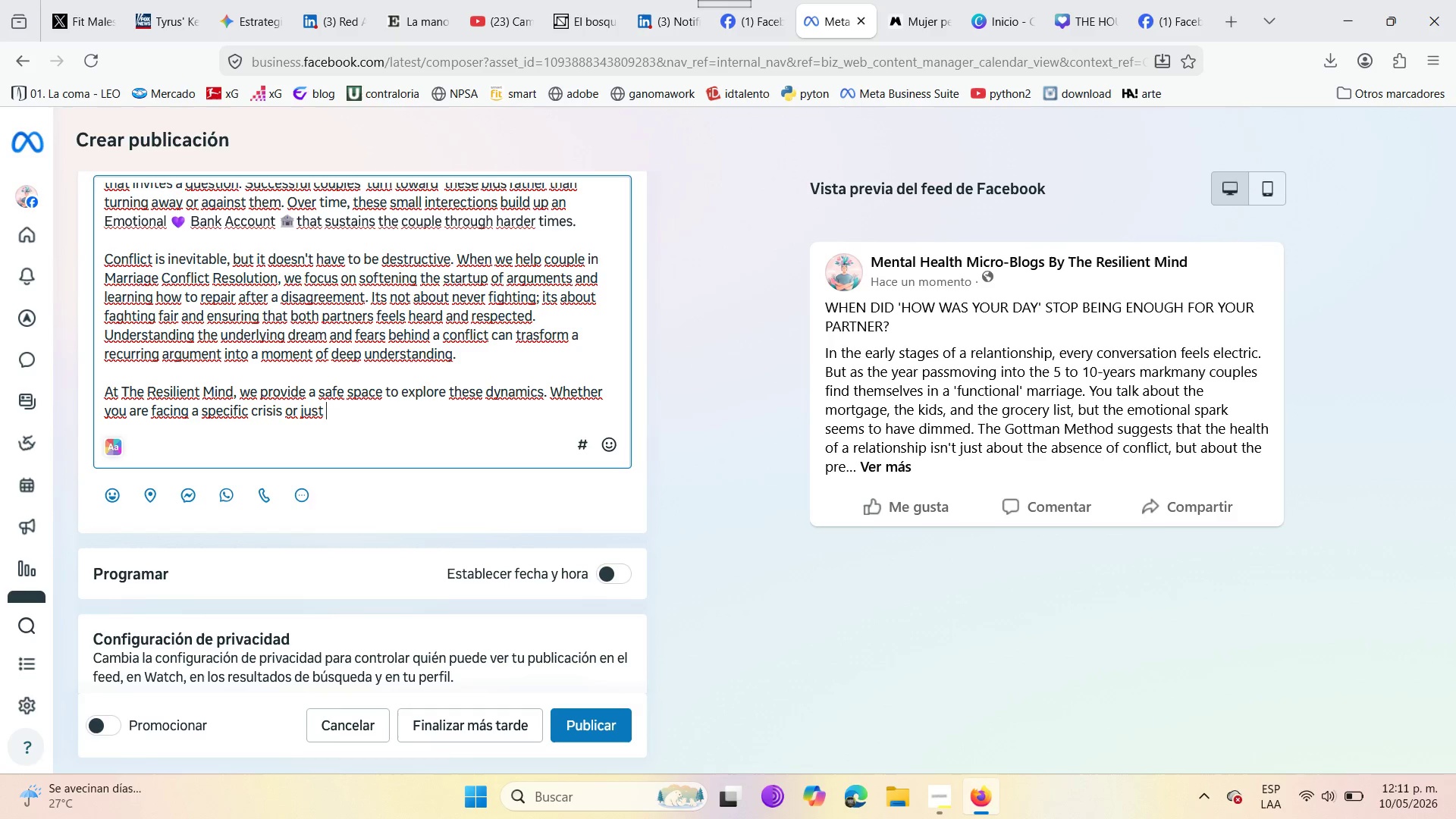 
wait(7.48)
 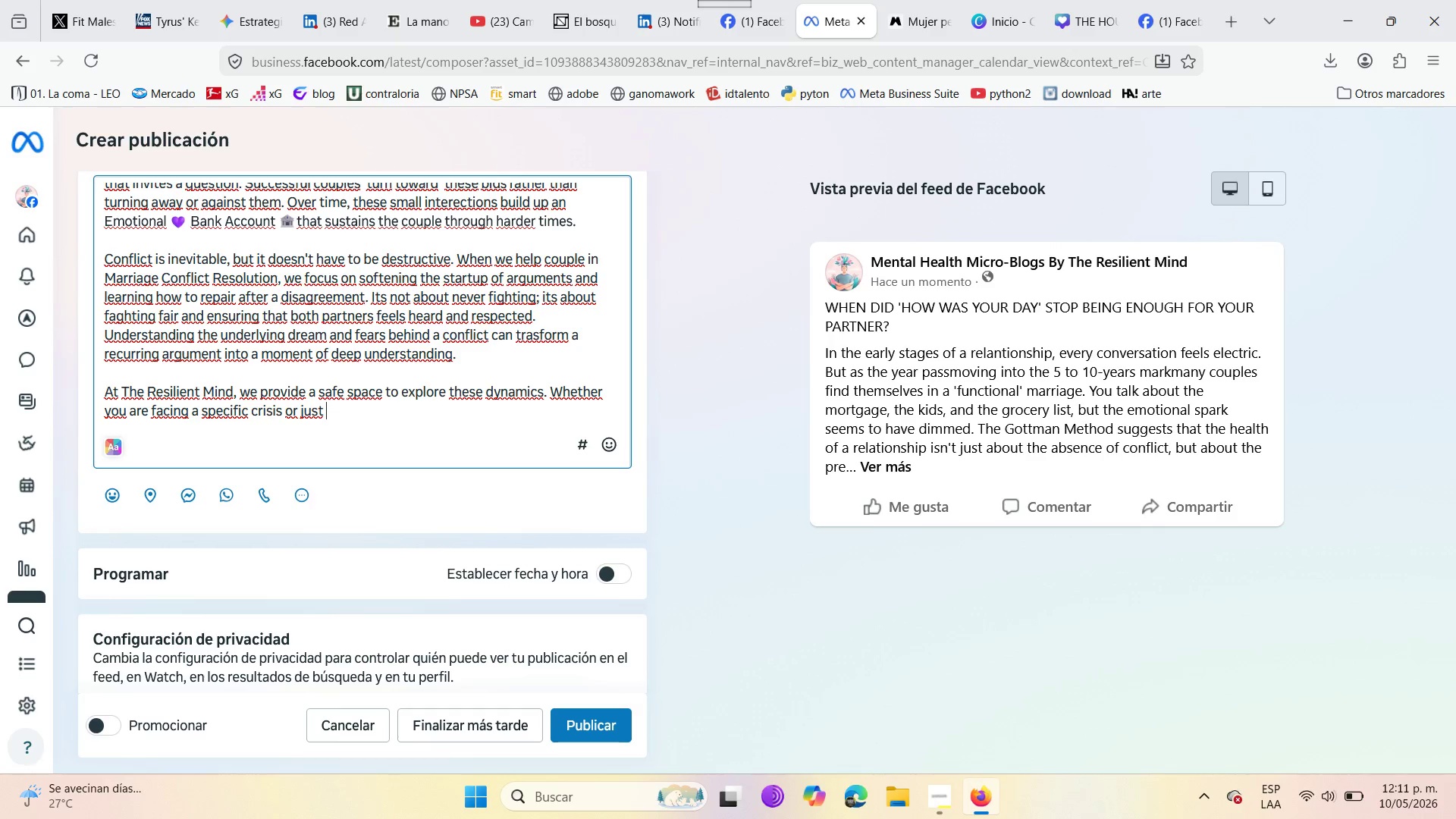 
type(feel like you[ve drifted )
 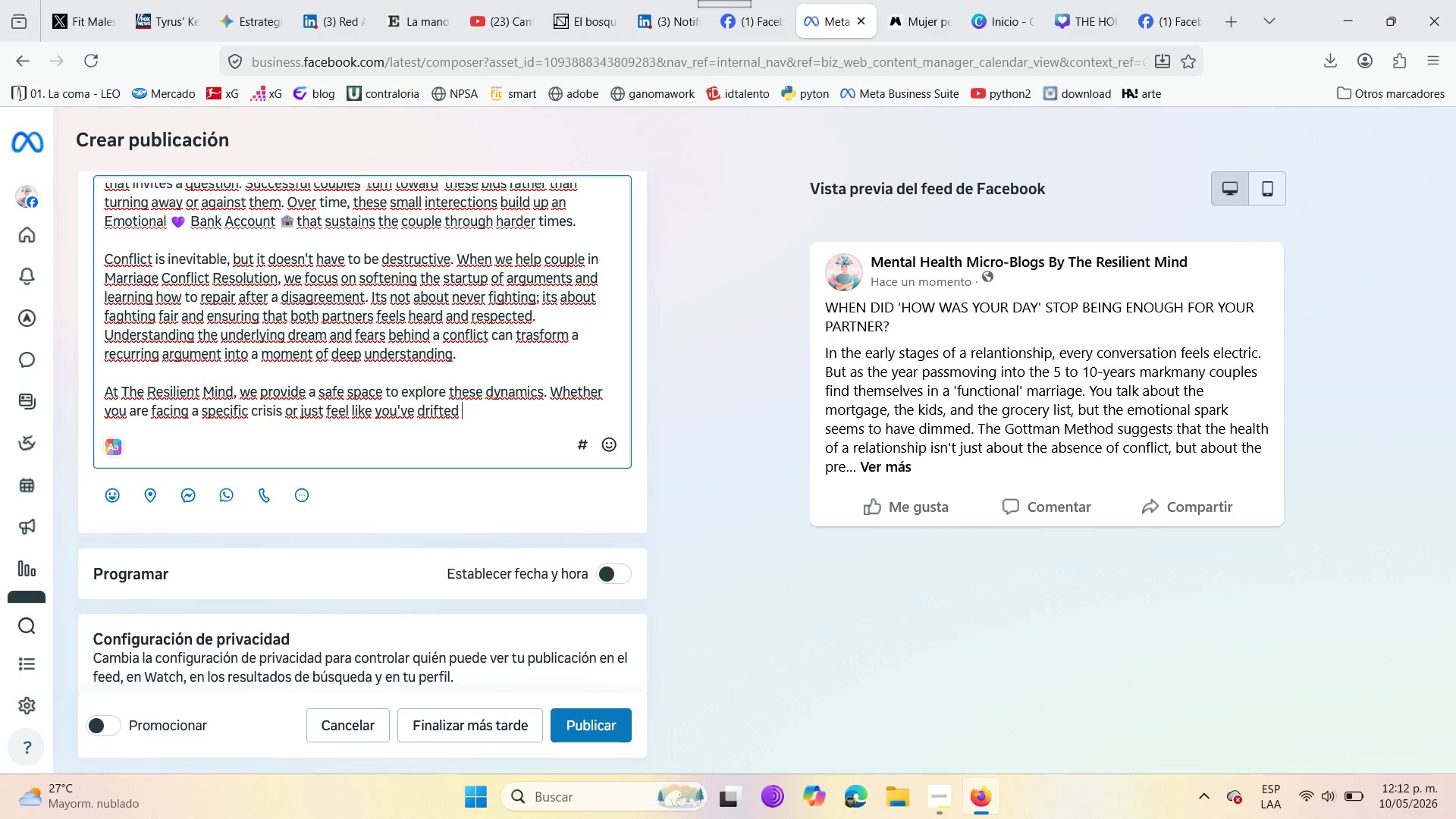 
wait(9.72)
 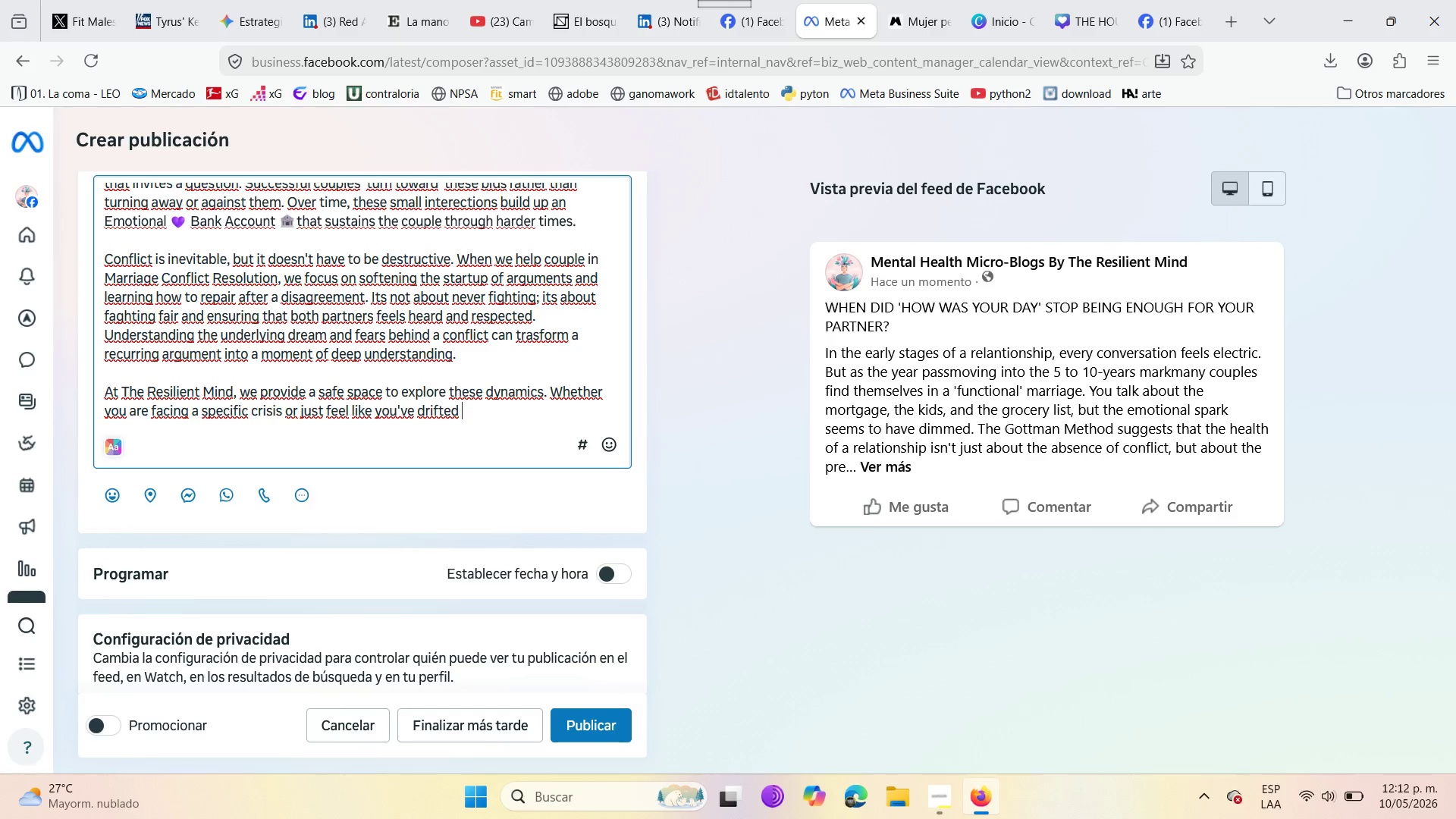 
type(apart )
key(Backspace)
type(, therap)
 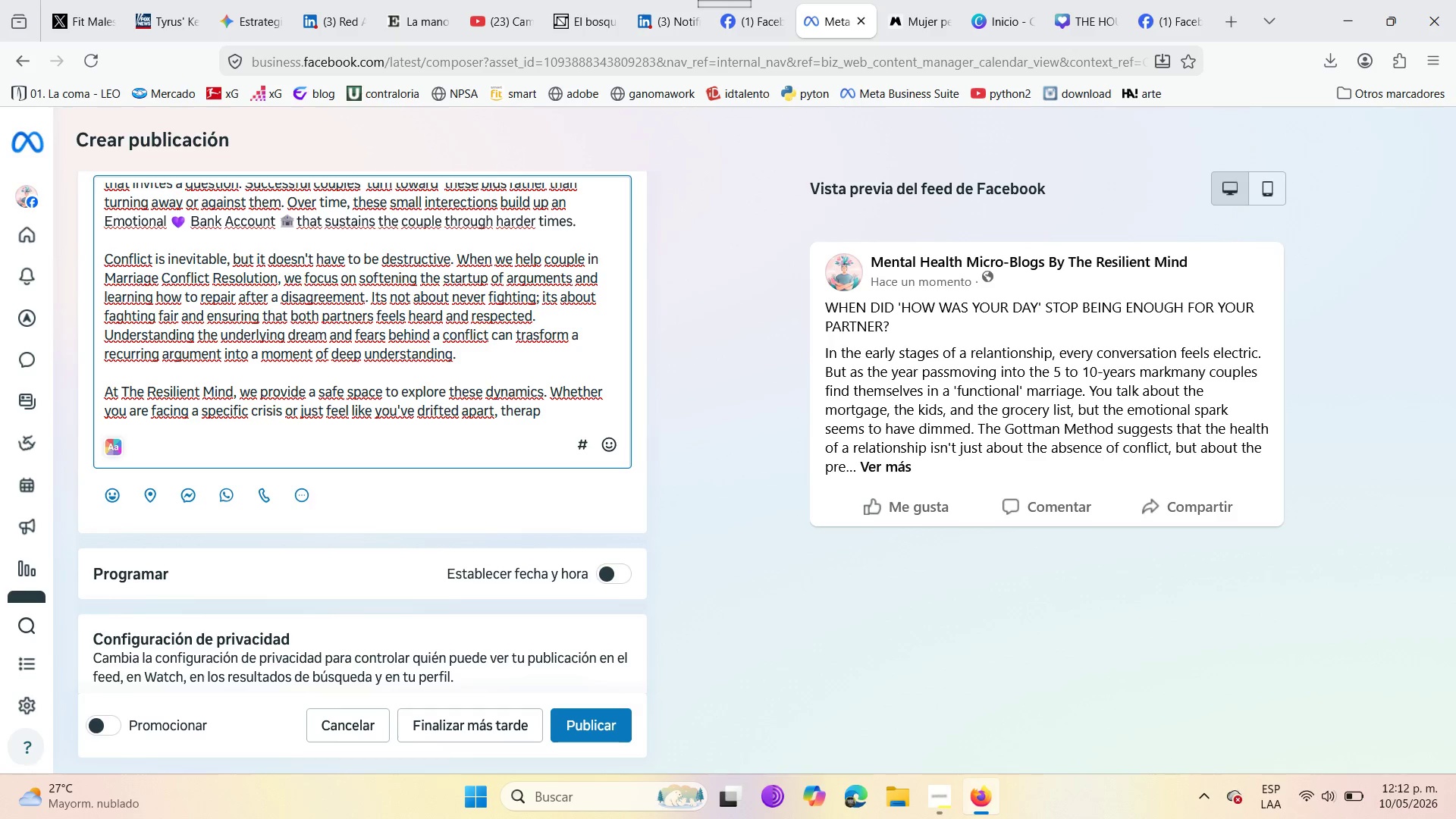 
wait(5.59)
 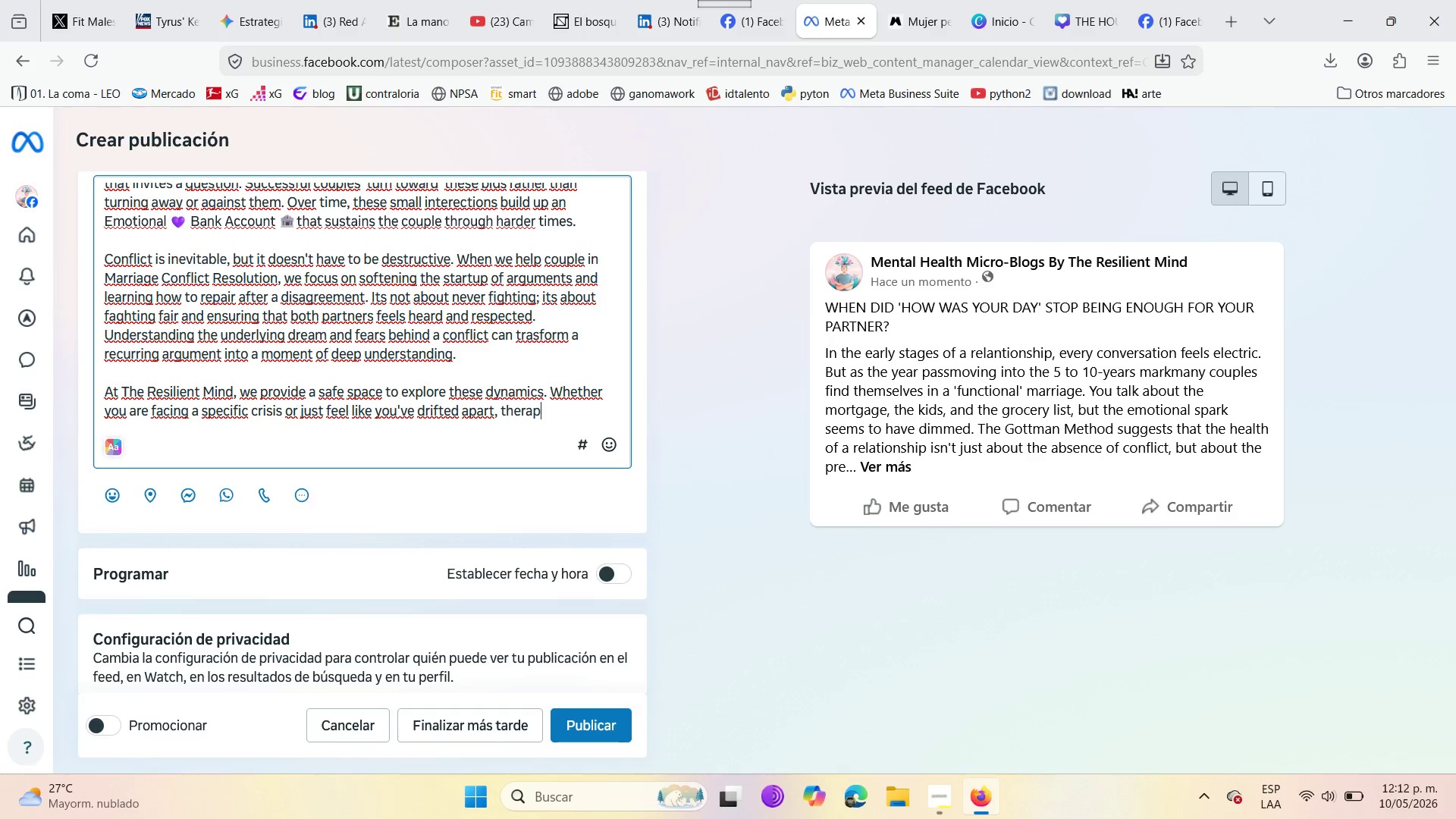 
key(Y)
 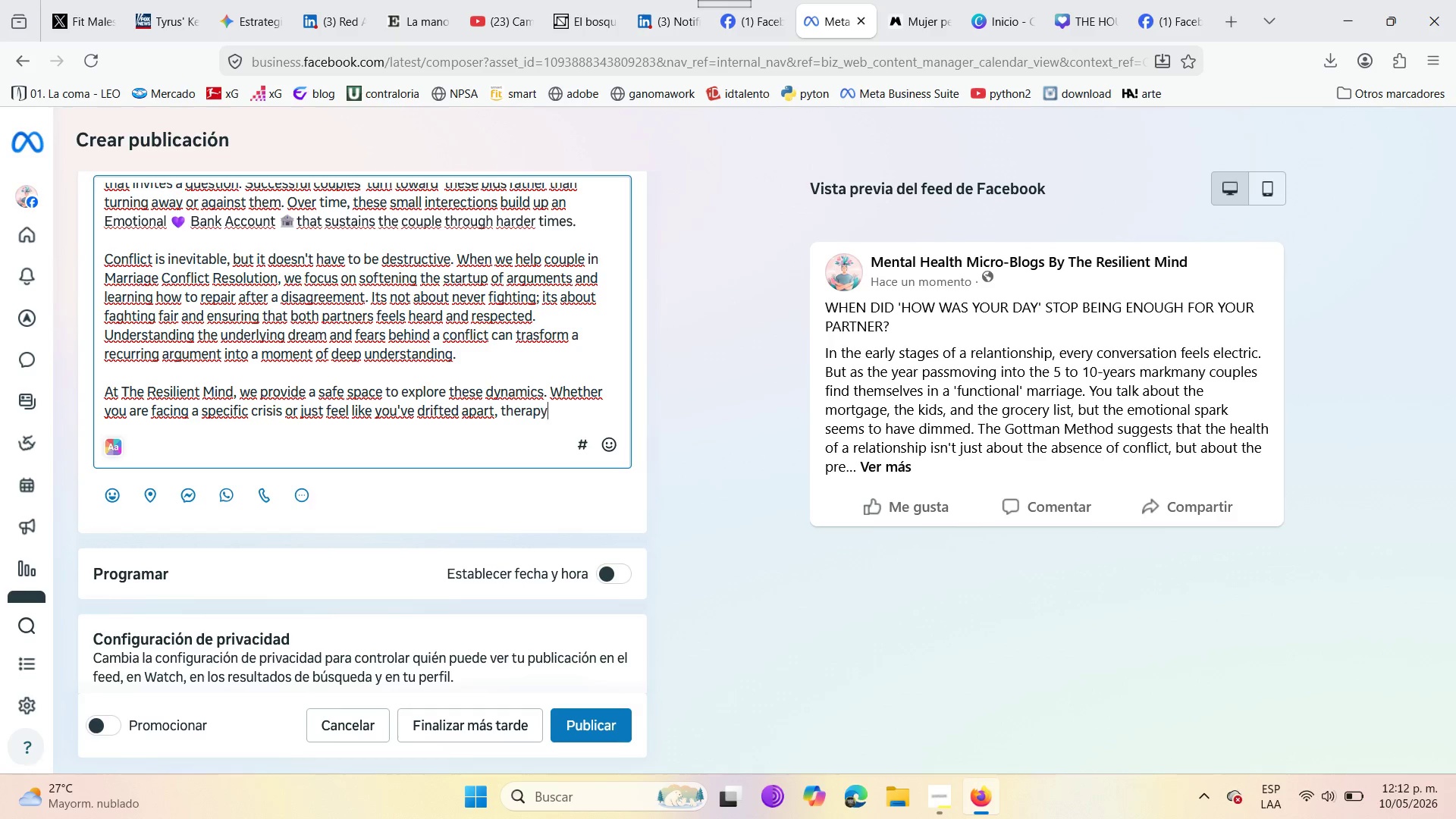 
key(Space)
 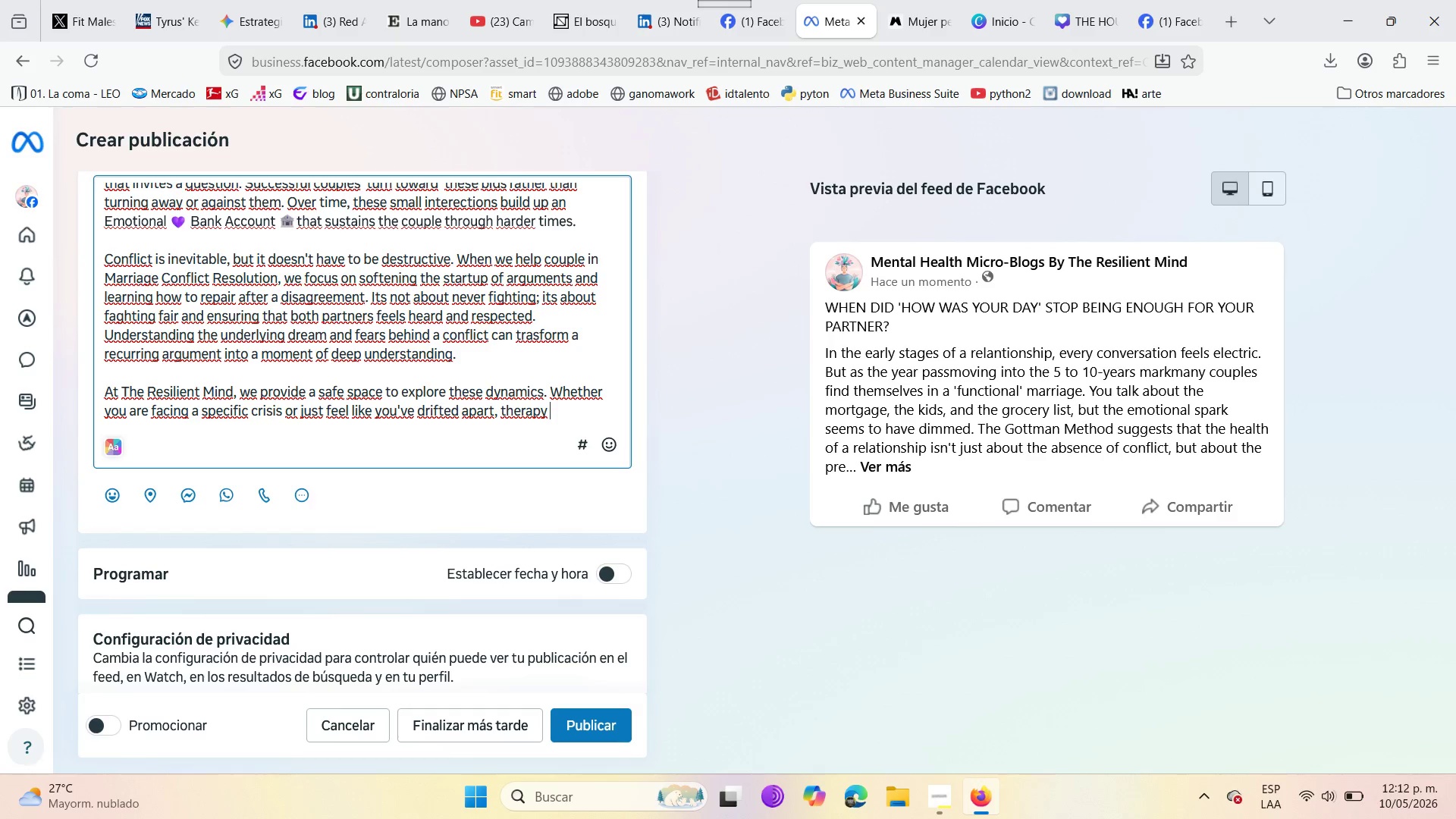 
type(can provide the roadmap )
key(Backspace)
type( back to intimacy )
key(Backspace)
type(. T)
key(Backspace)
type(Your relantionship )
 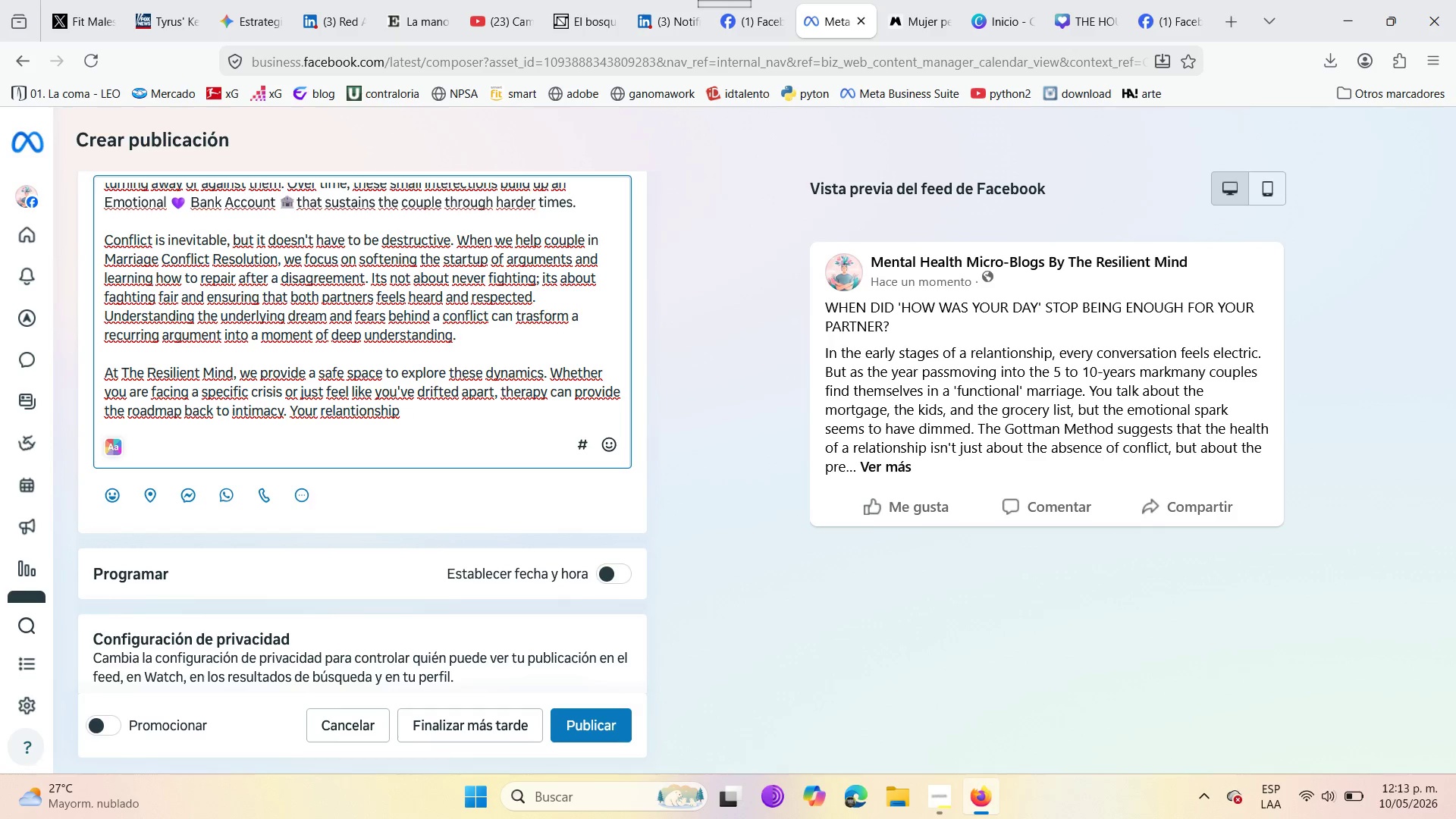 
wait(8.81)
 